 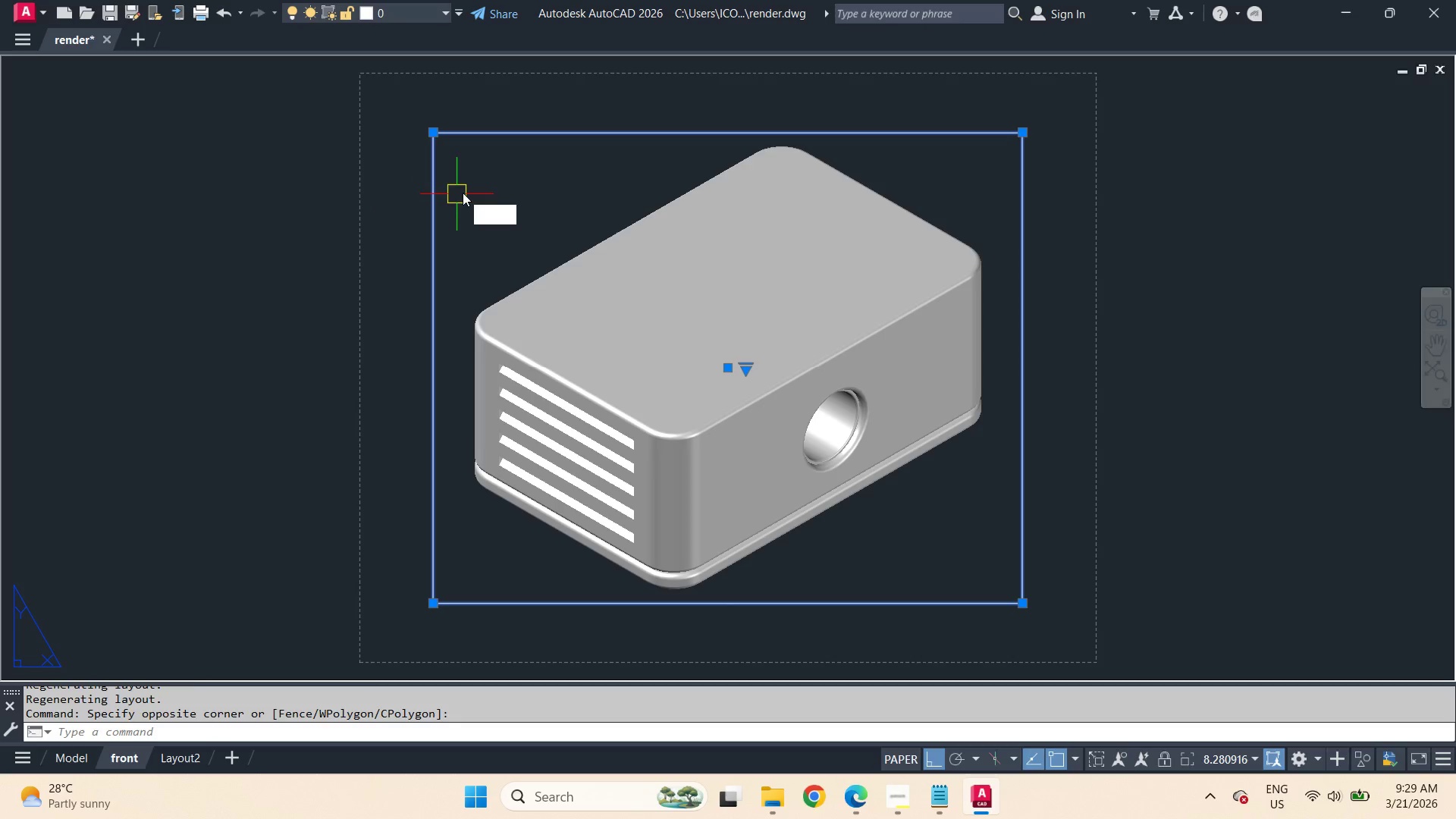 
key(E)
 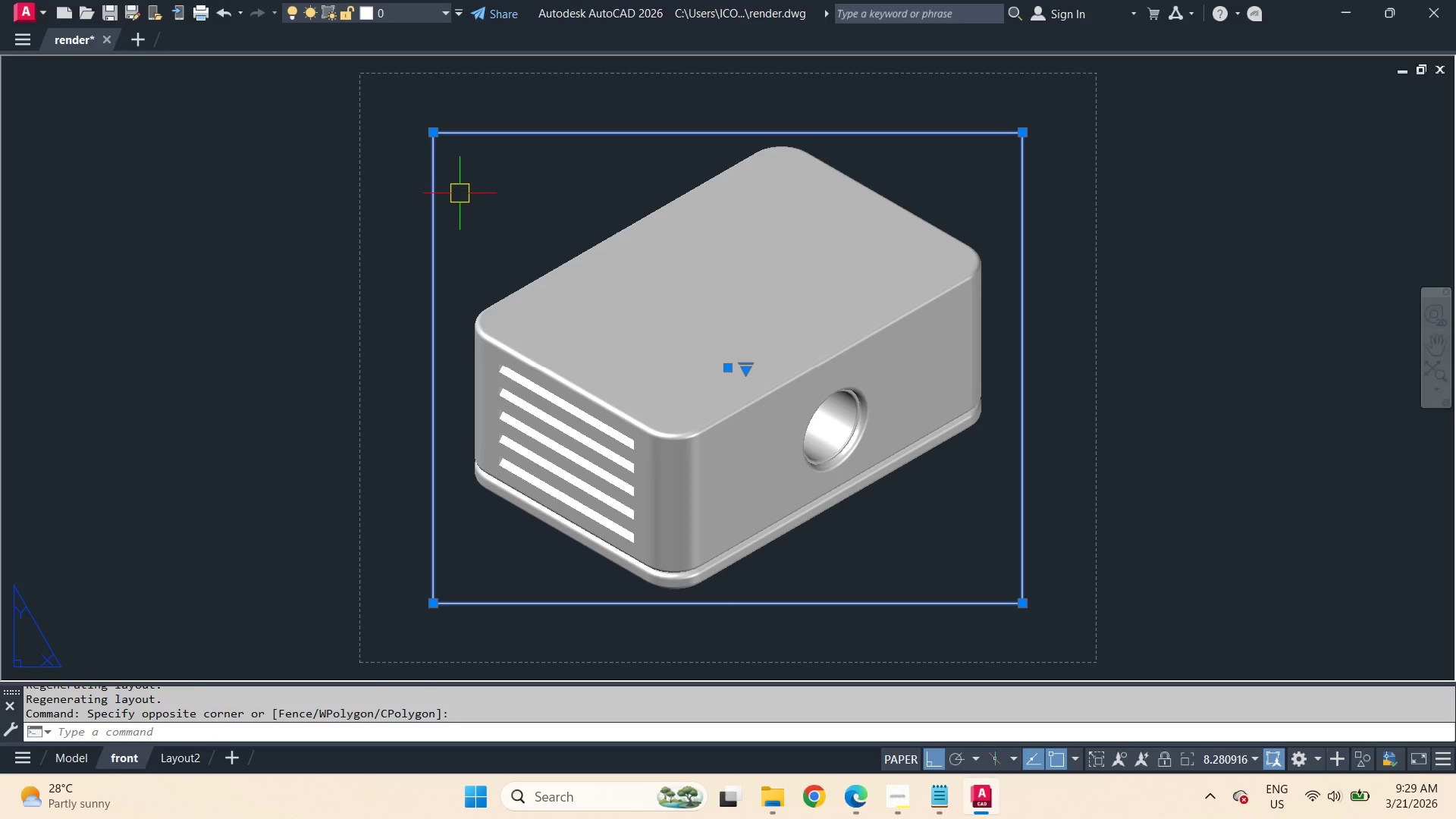 
key(Space)
 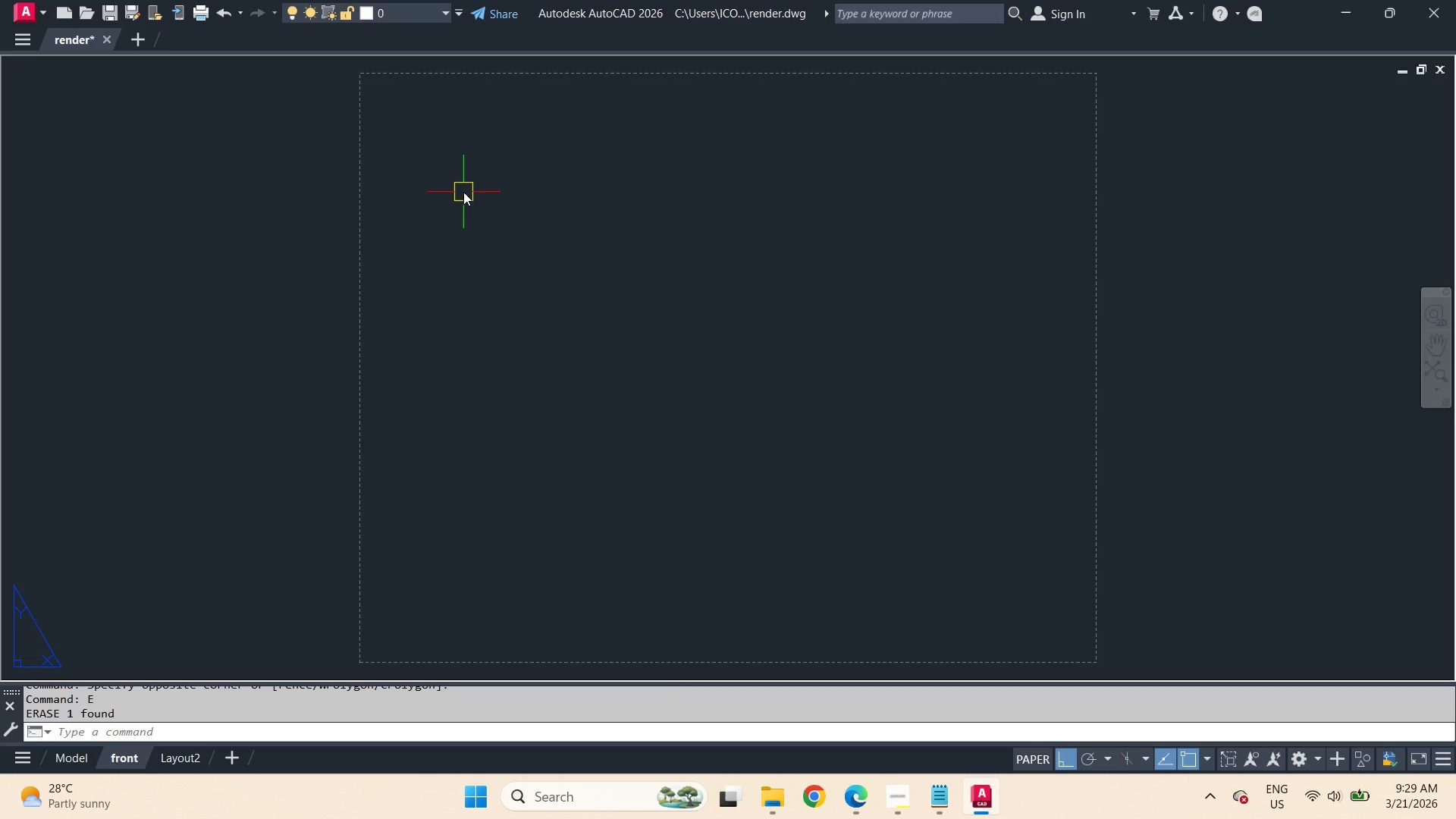 
type(mv)
key(Escape)
 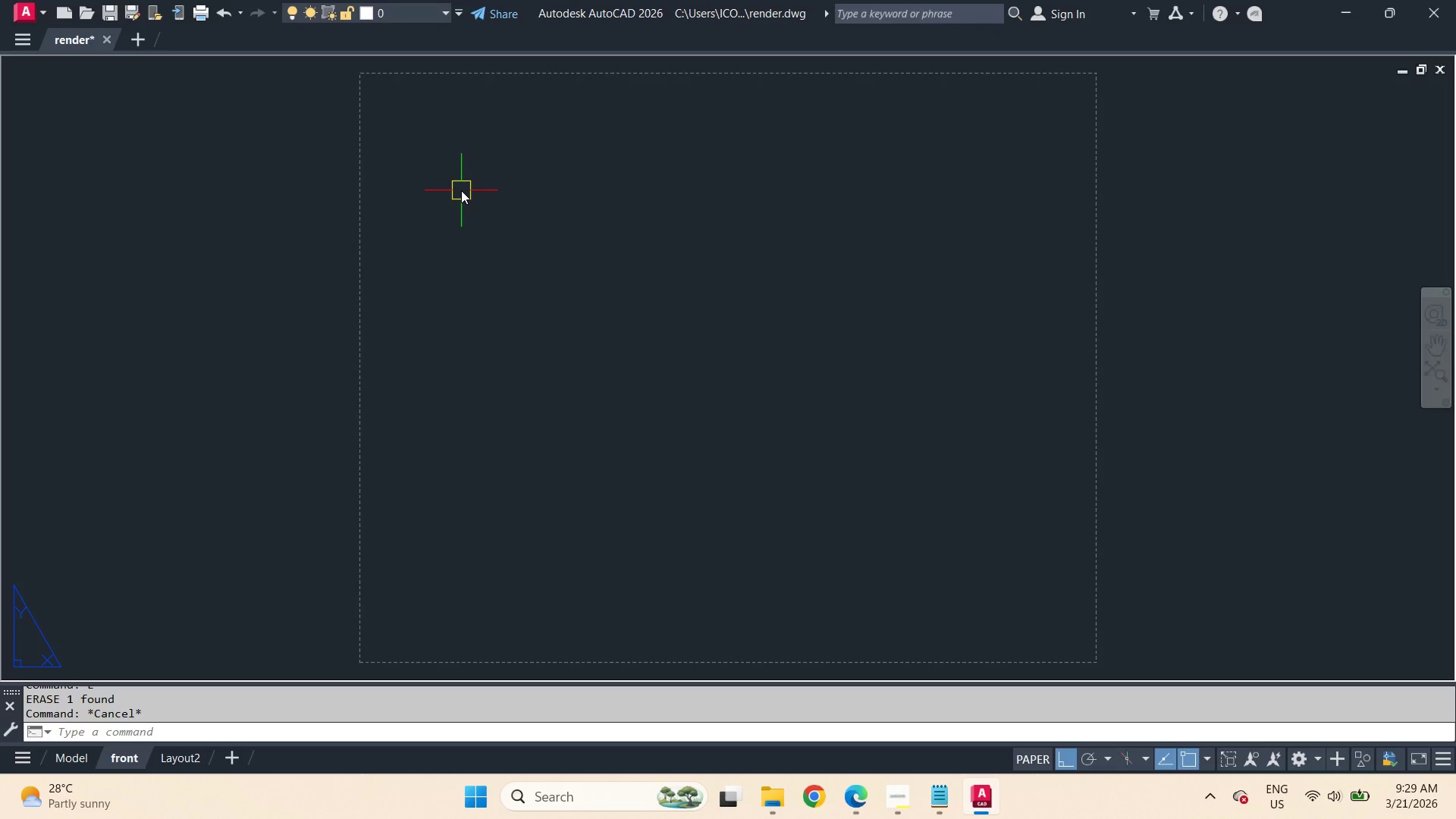 
wait(6.41)
 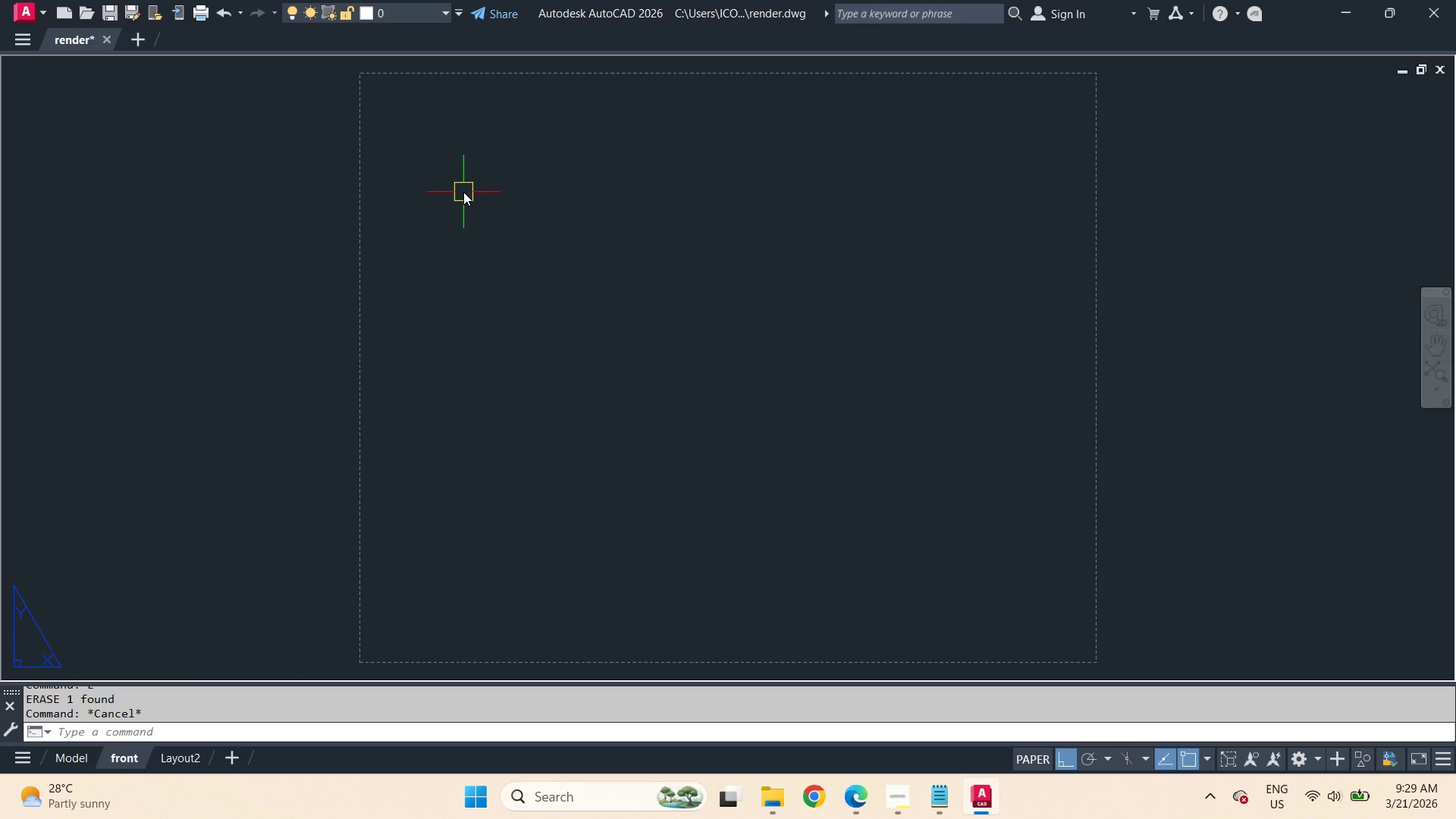 
key(Control+P)
 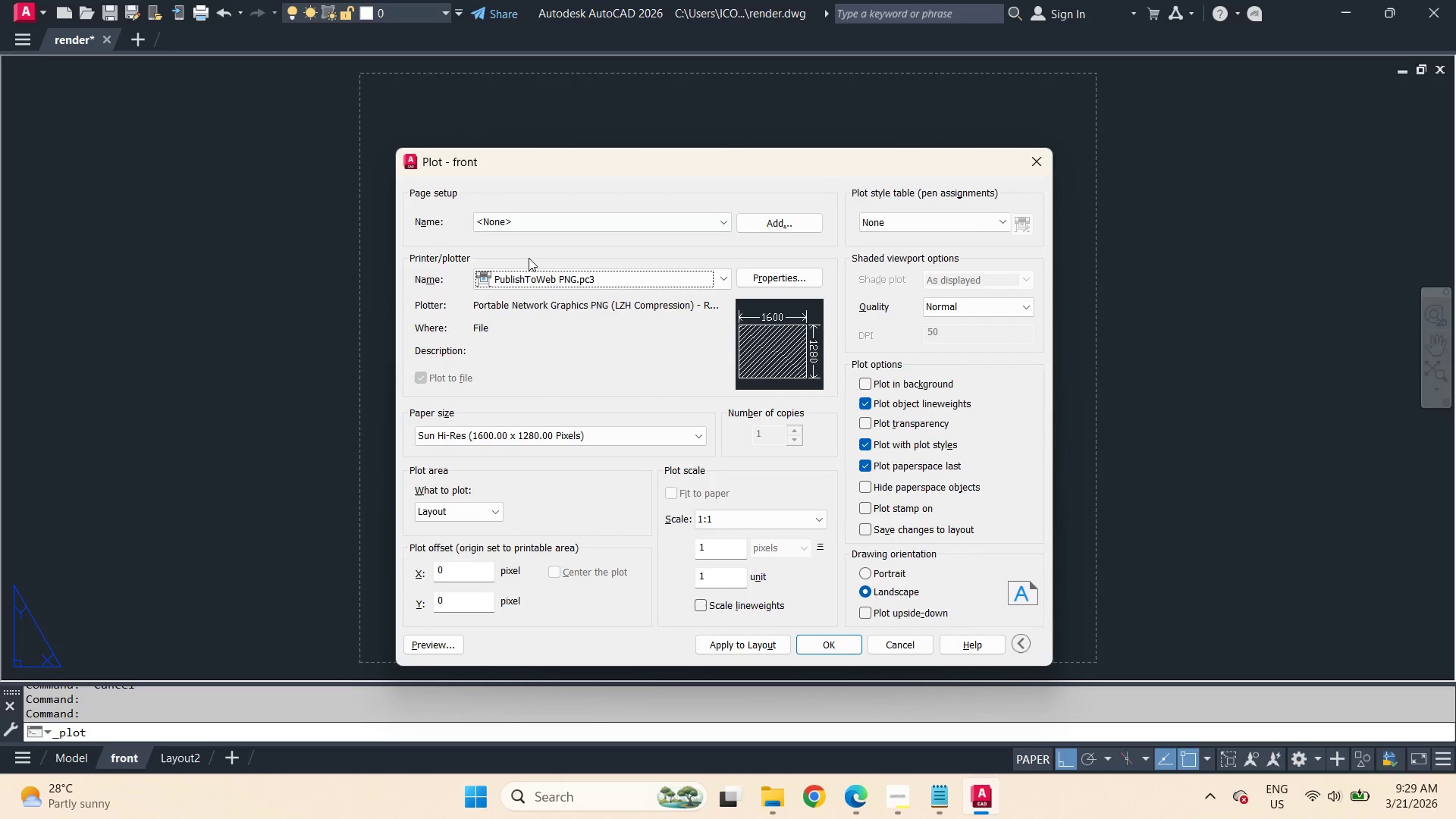 
key(Escape)
type(mv f )
 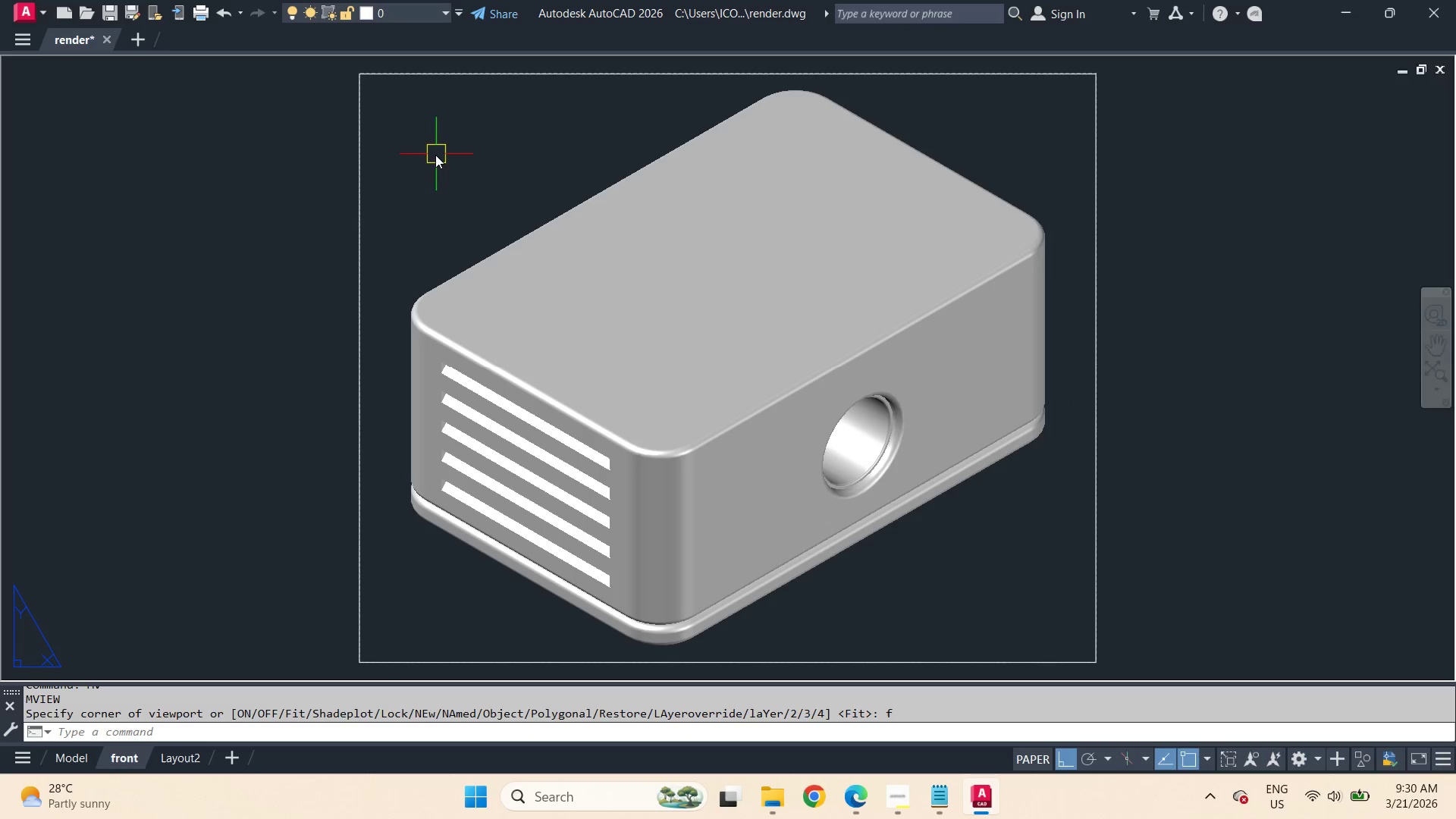 
type(rec )
 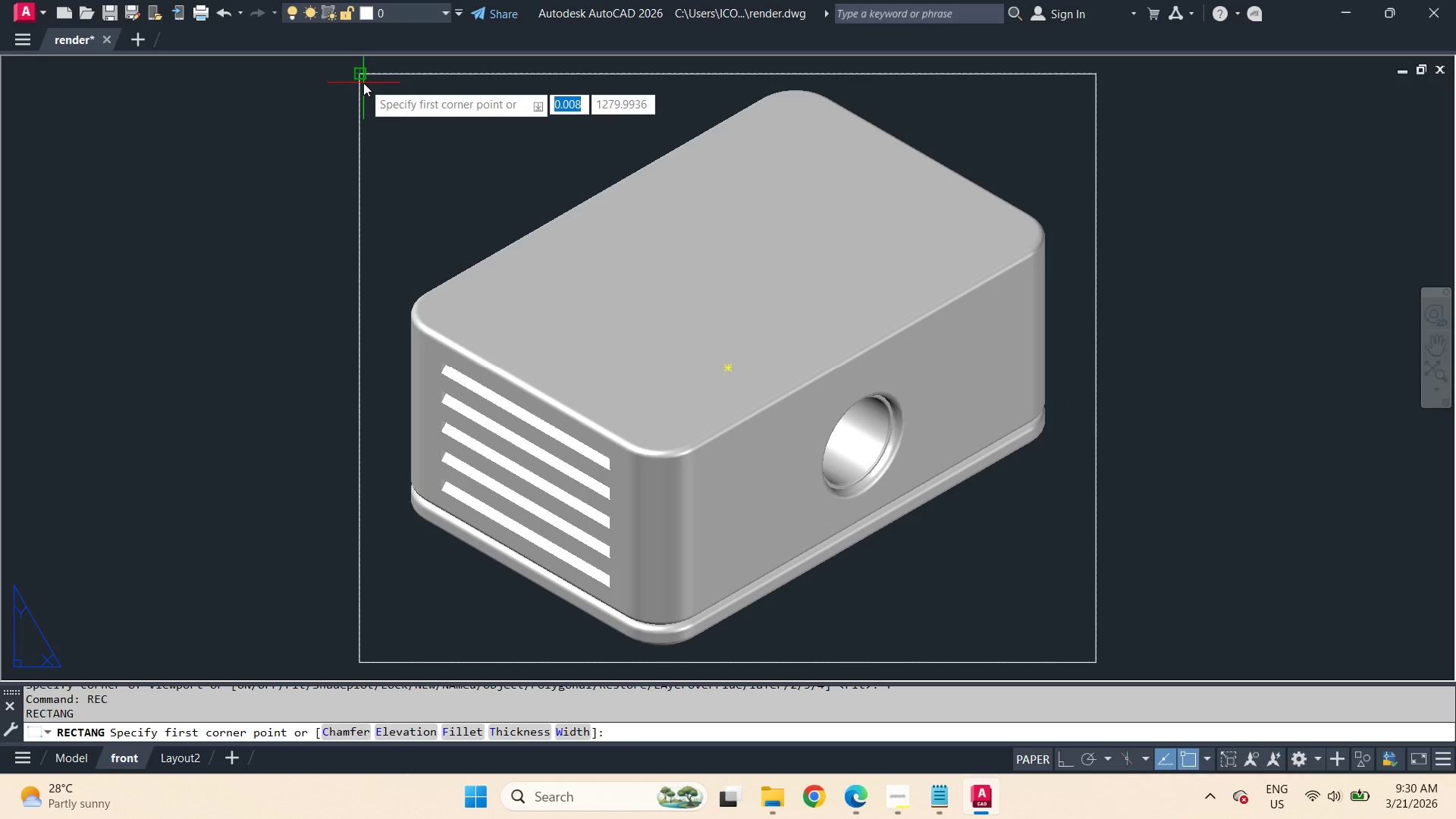 
left_click_drag(start_coordinate=[363, 83], to_coordinate=[366, 86])
 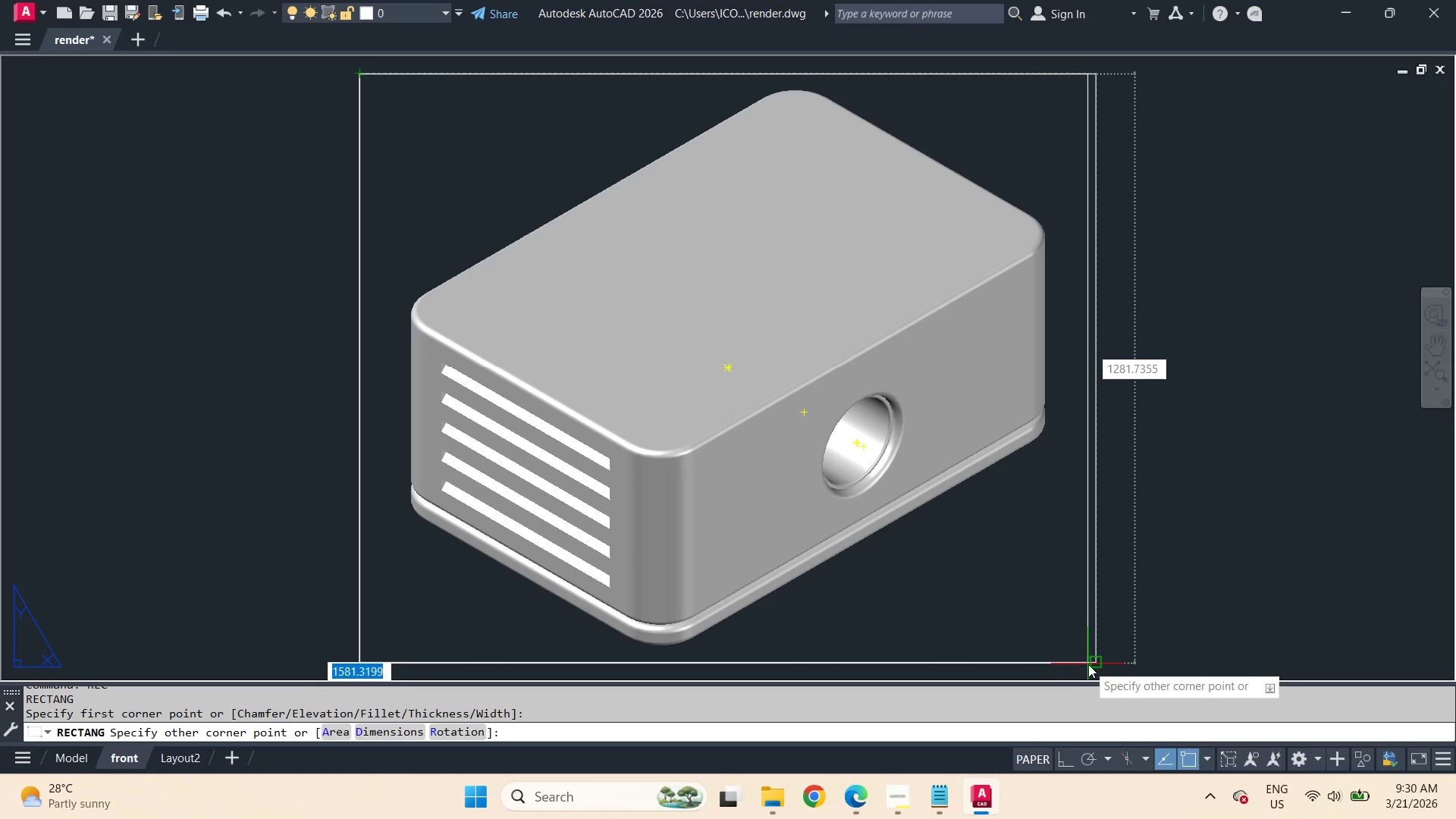 
left_click([1094, 664])
 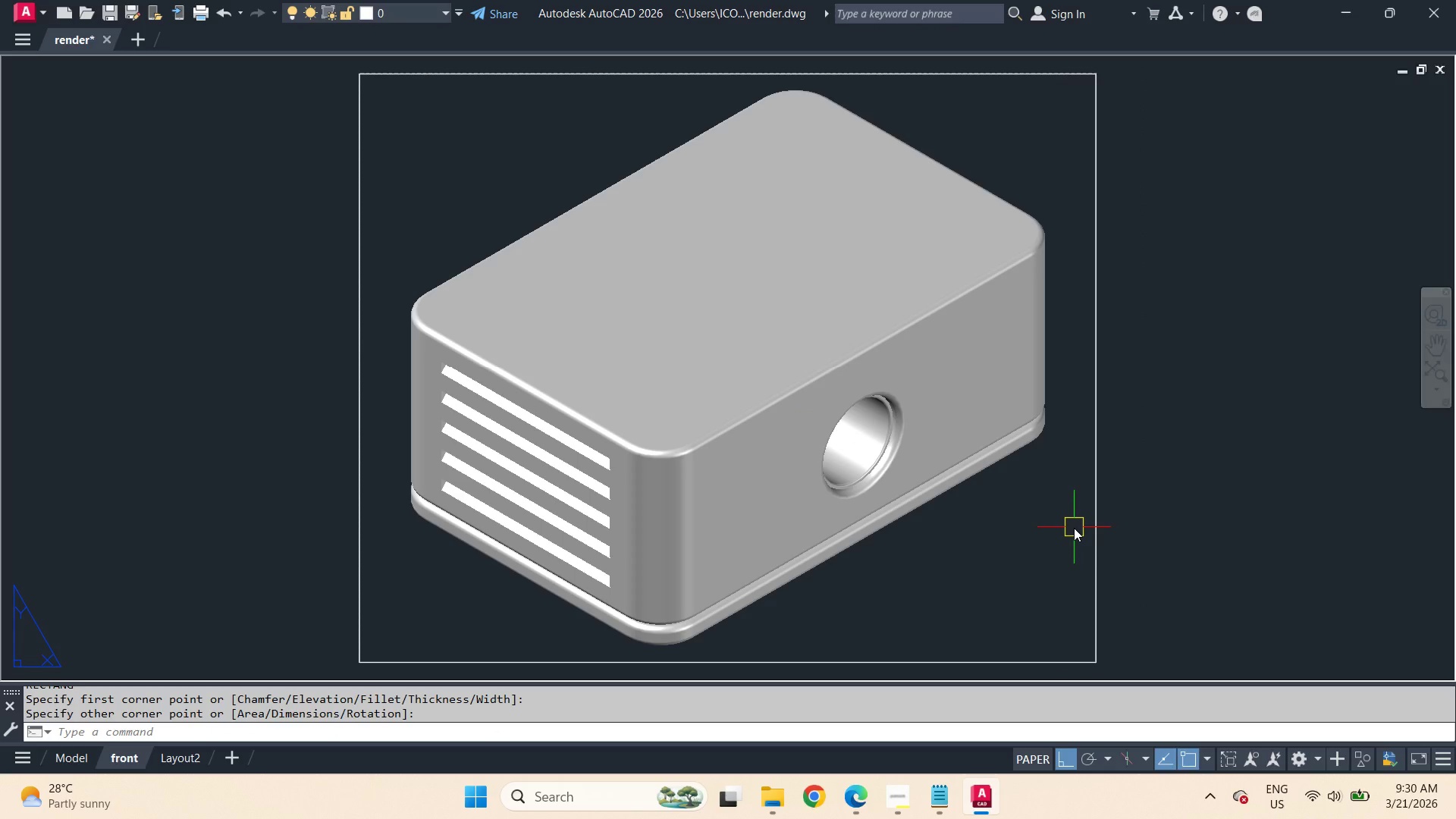 
key(O)
 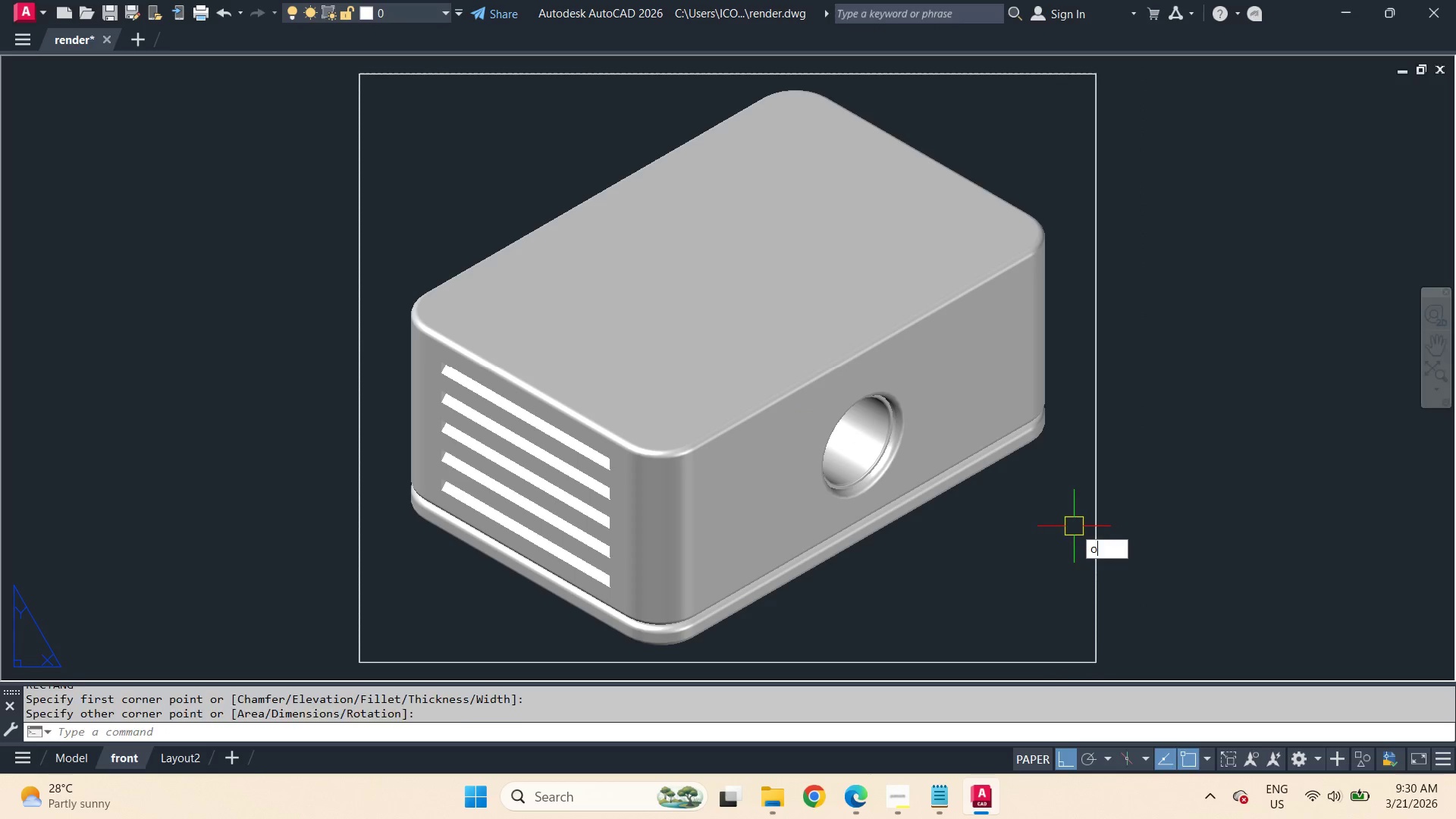 
key(Space)
 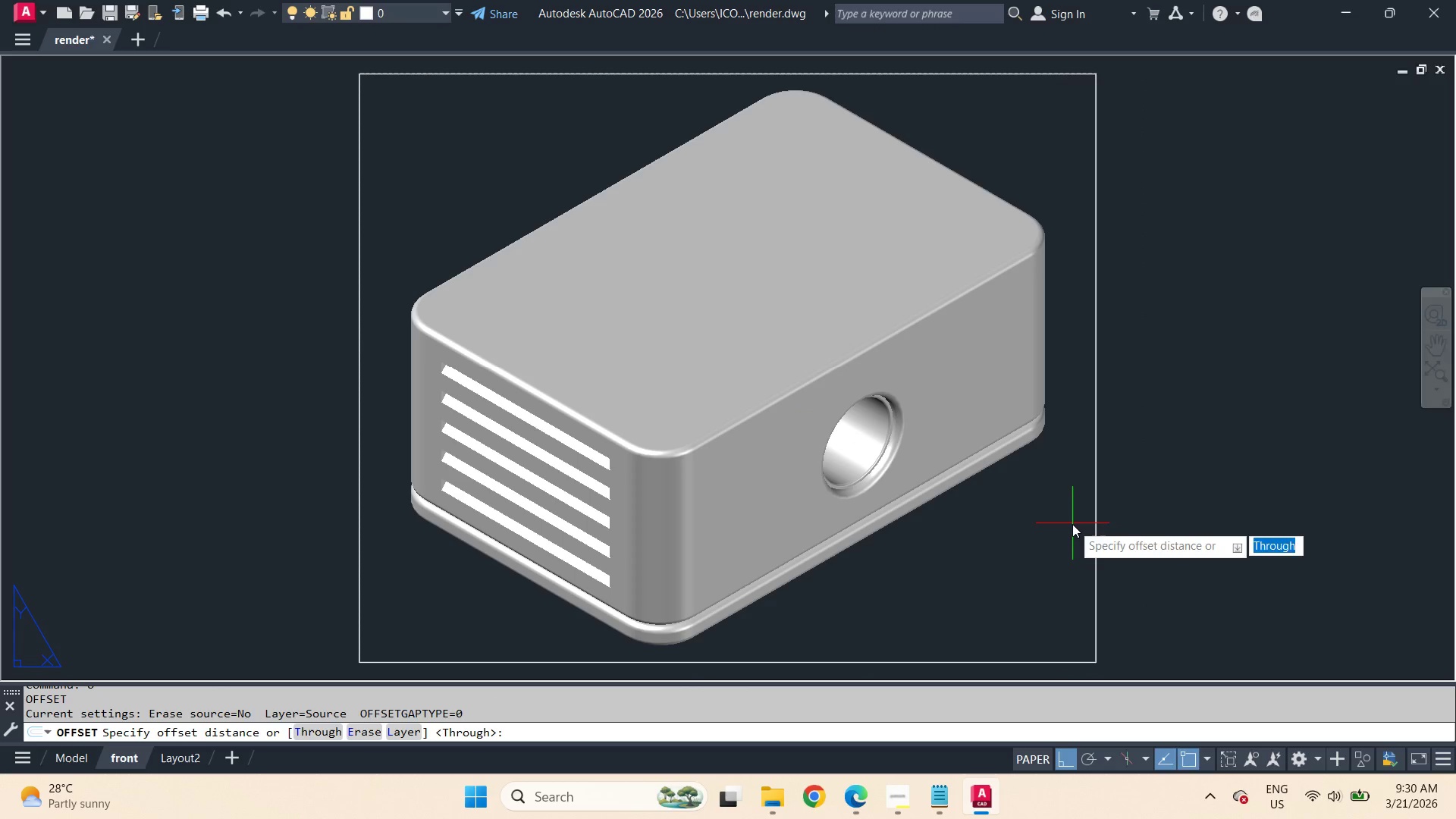 
key(Numpad5)
 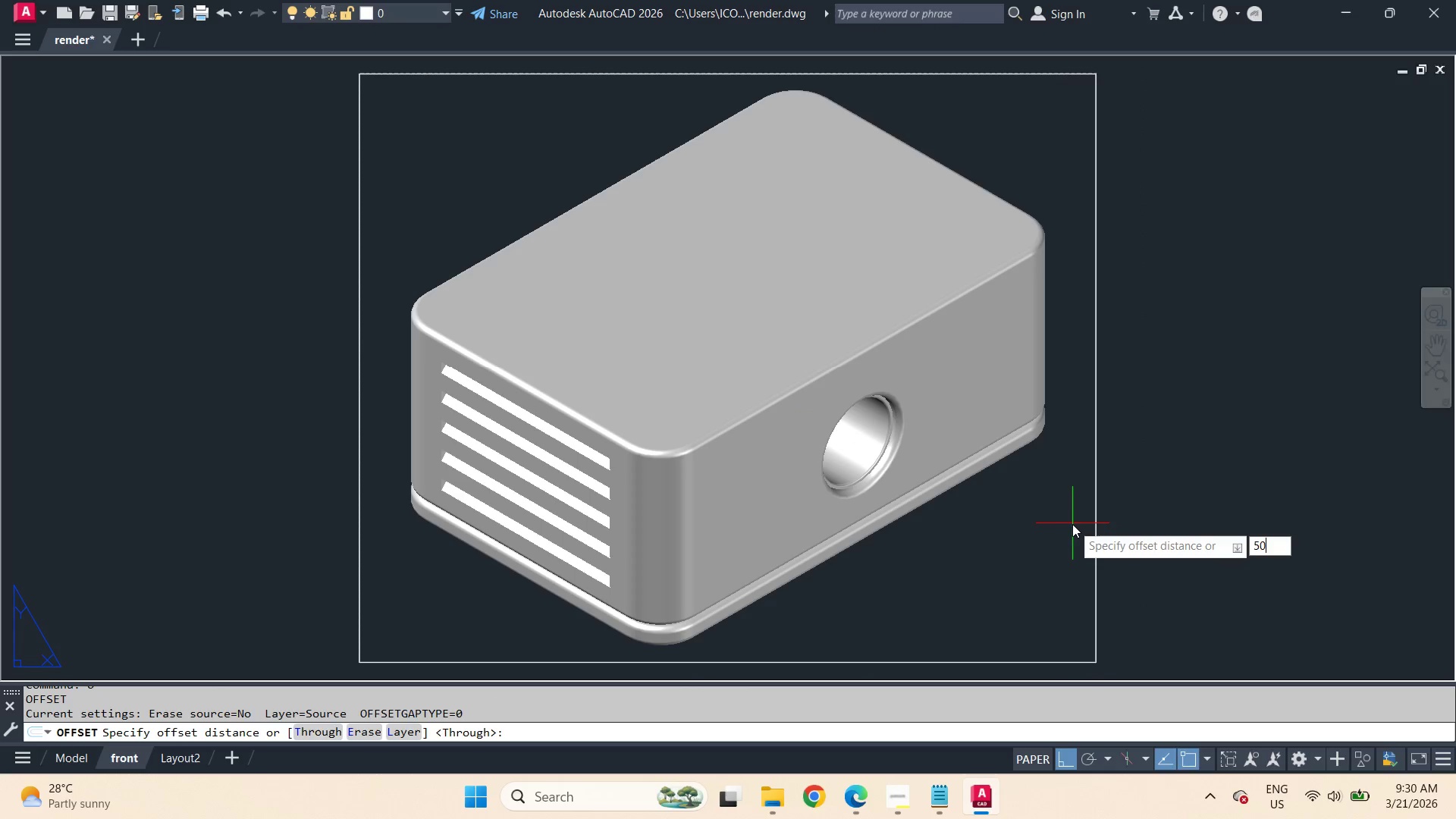 
key(Numpad0)
 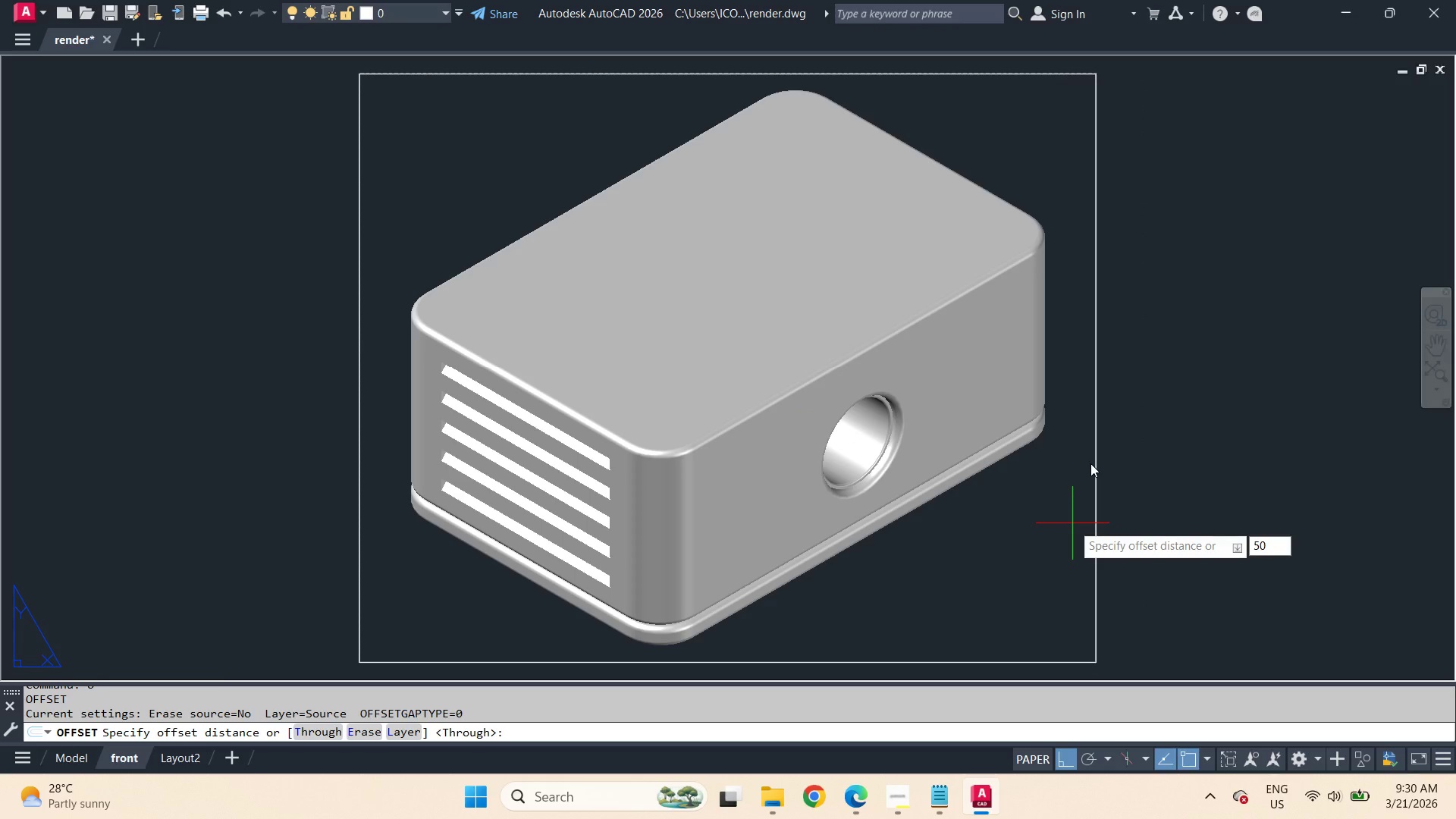 
key(NumpadEnter)
 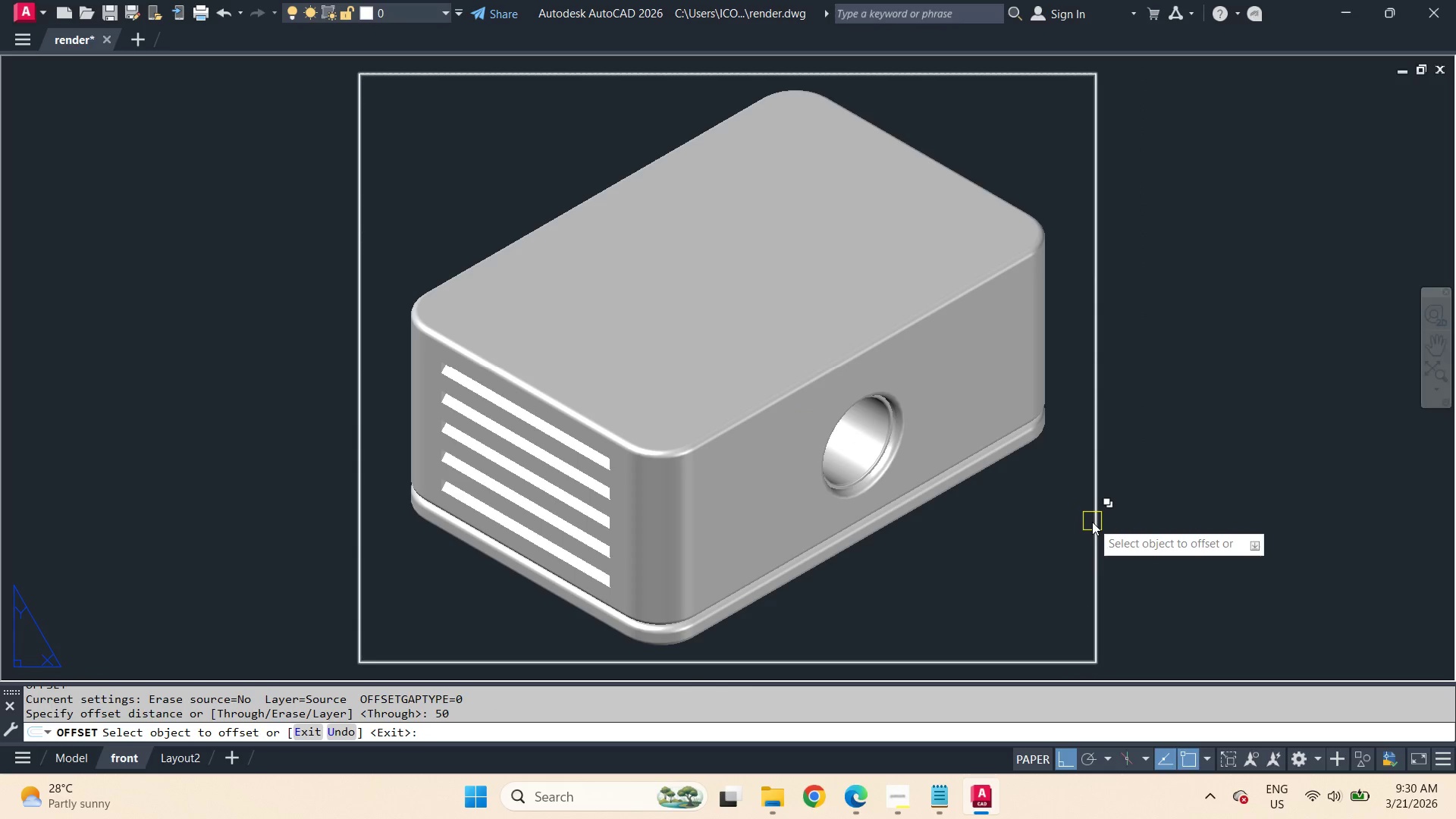 
key(Control+W)
 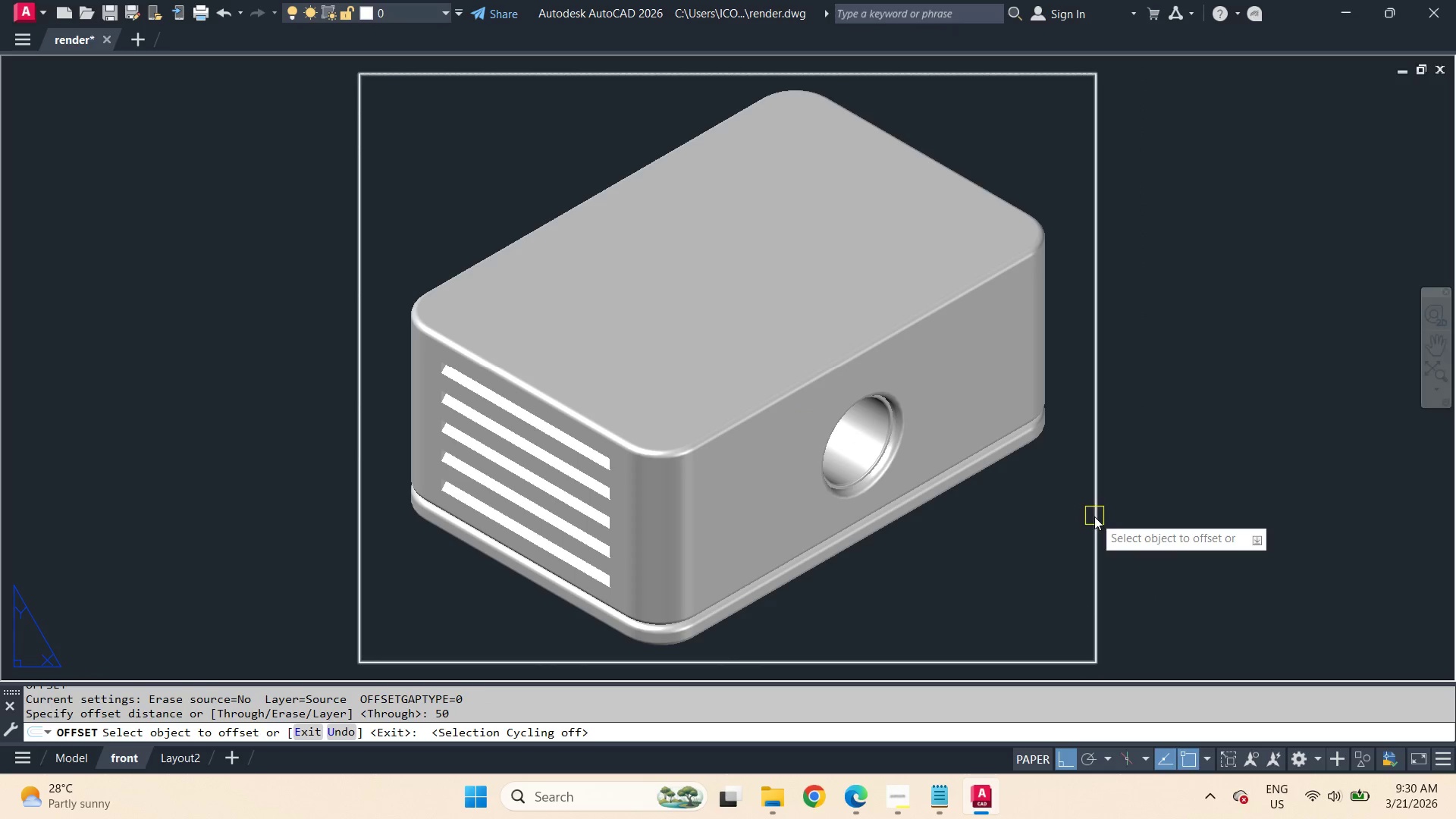 
left_click([1094, 516])
 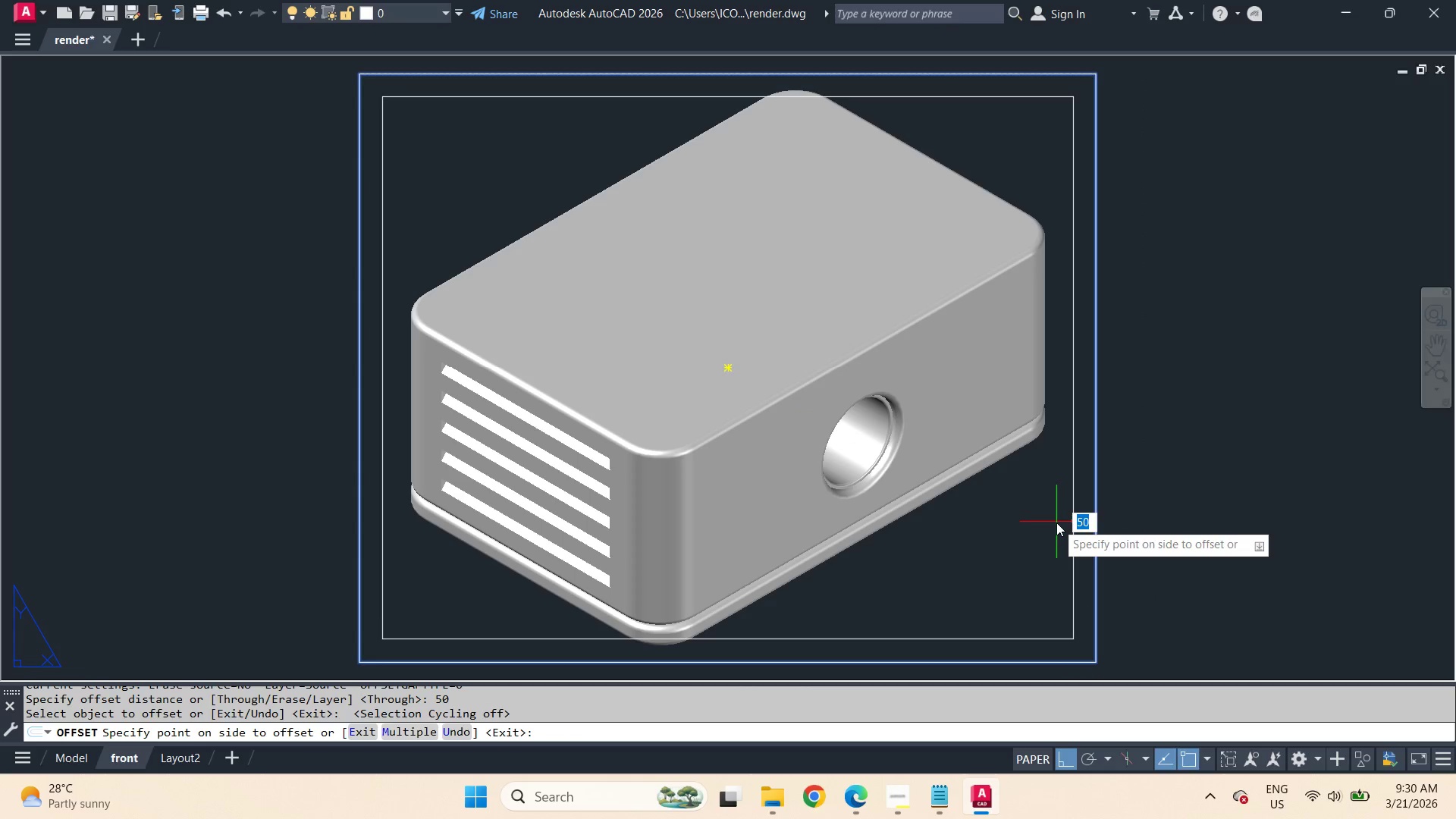 
left_click([1056, 522])
 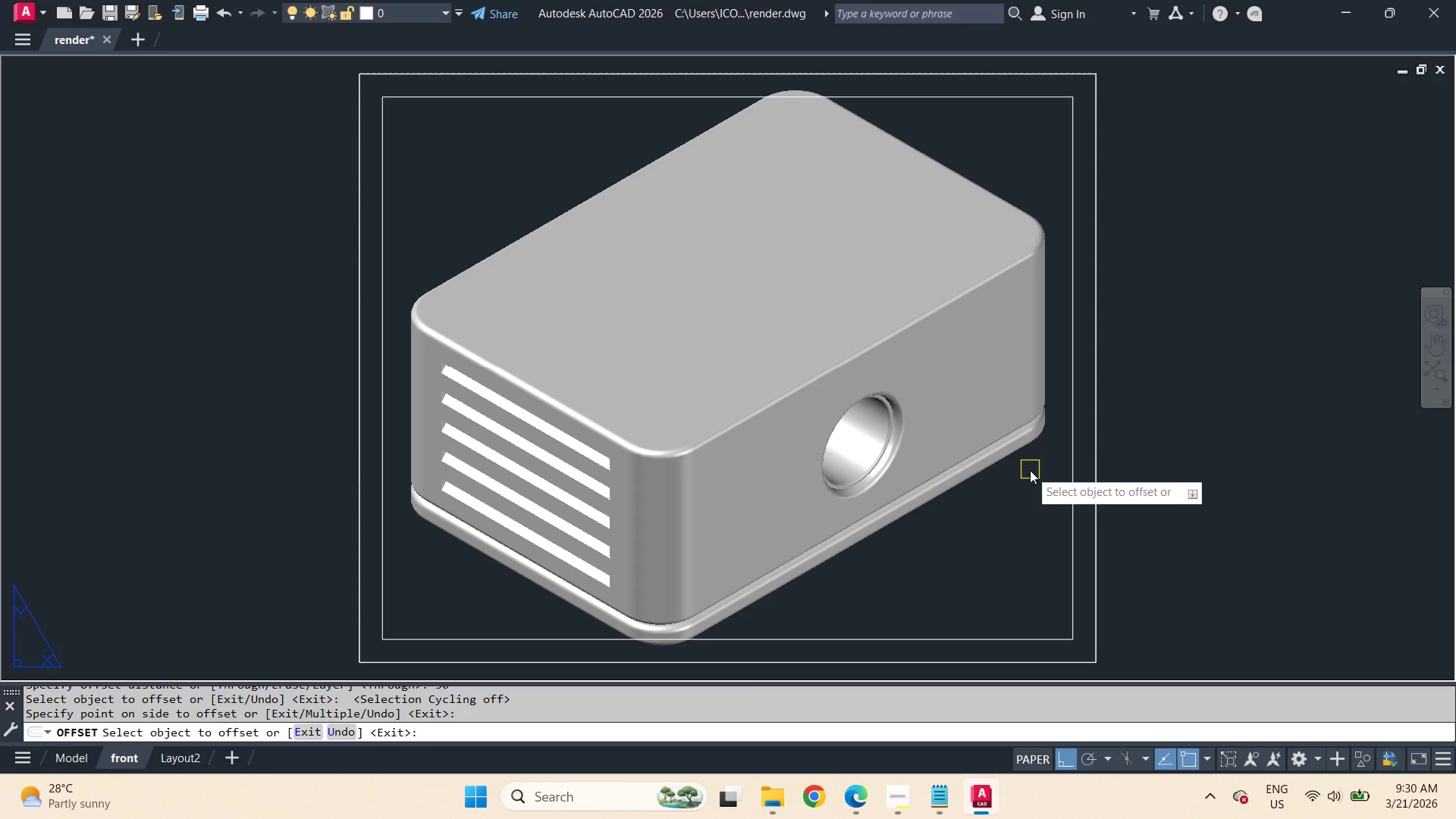 
key(Space)
 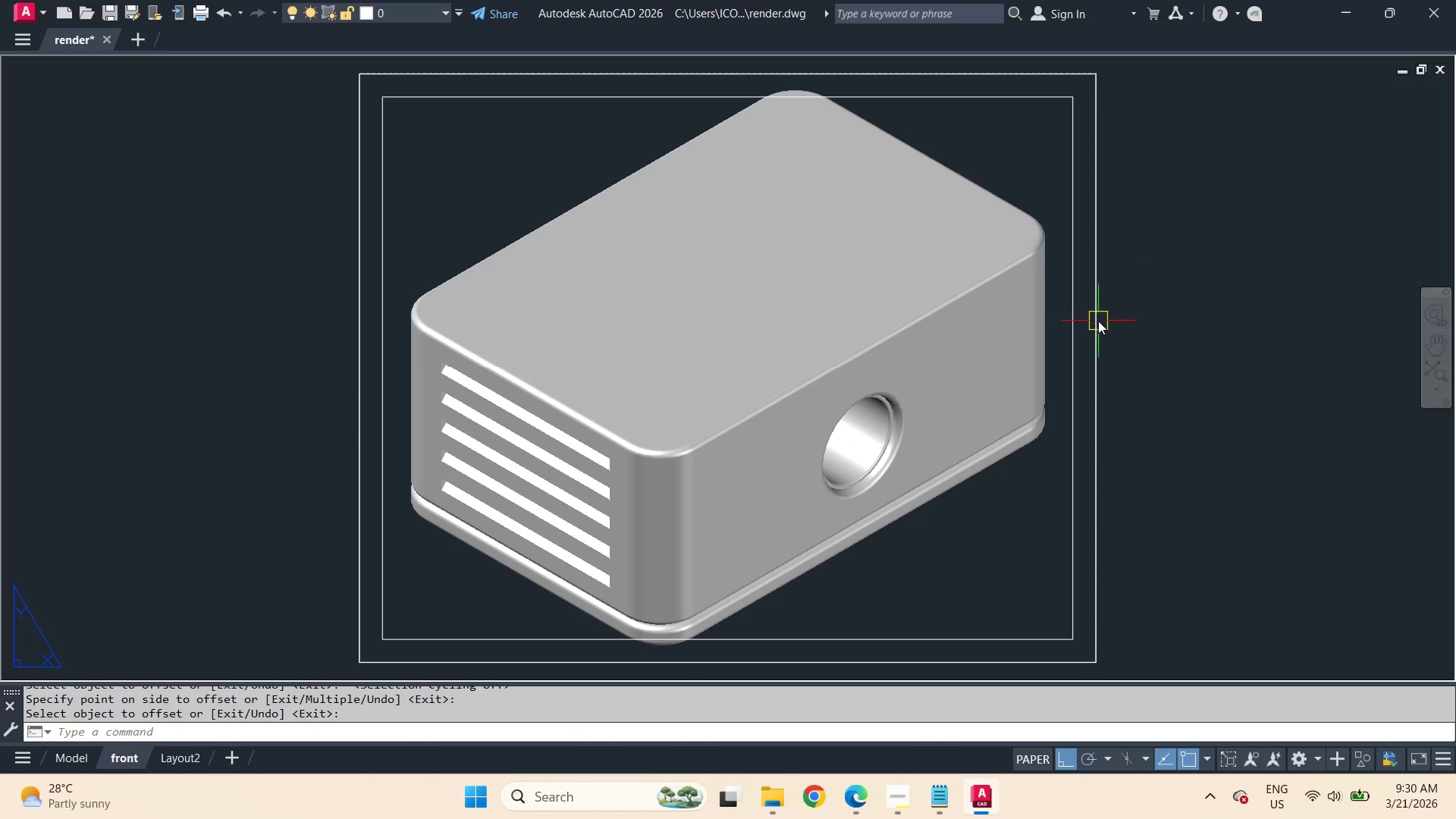 
left_click([1098, 321])
 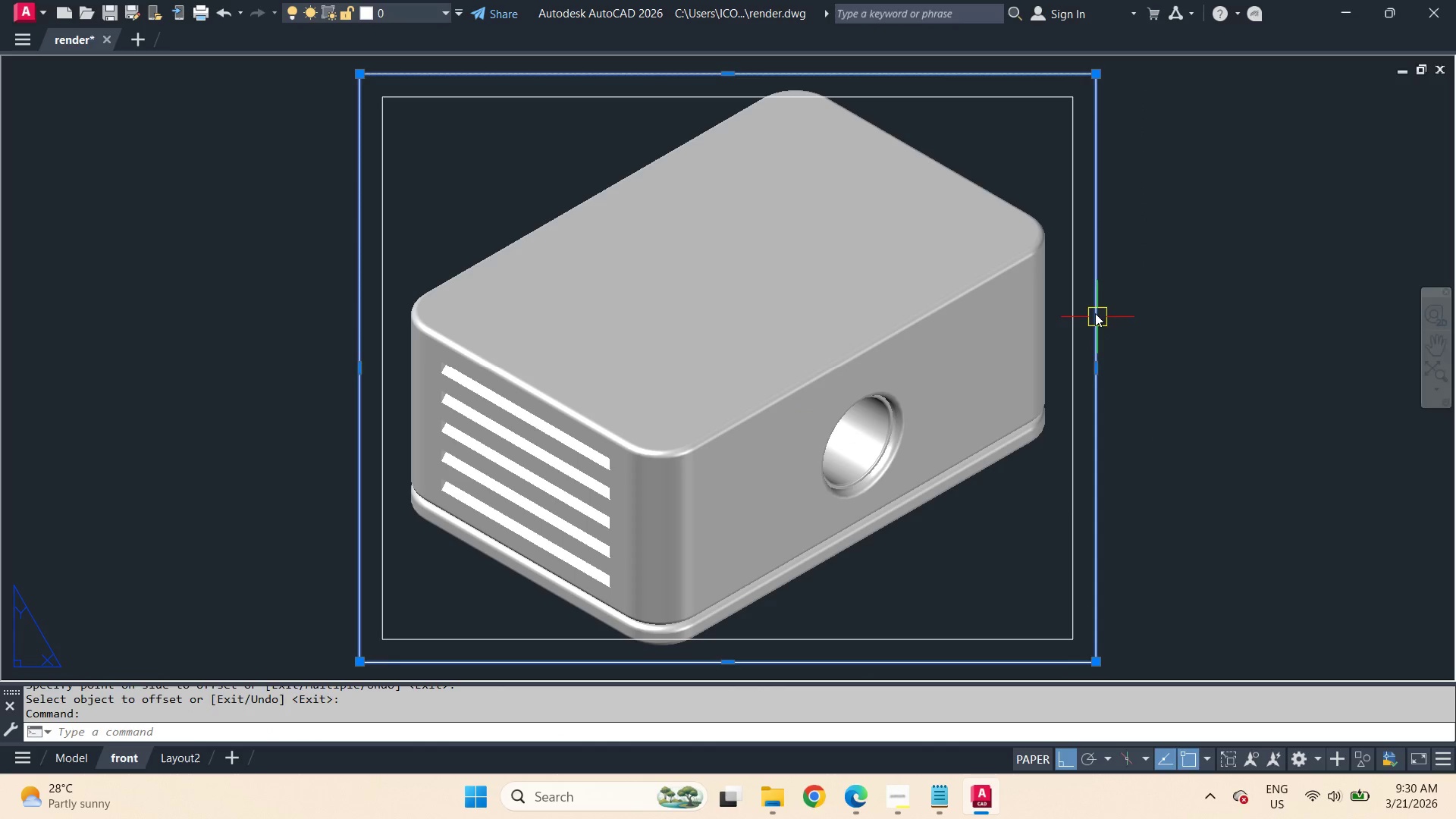 
key(E)
 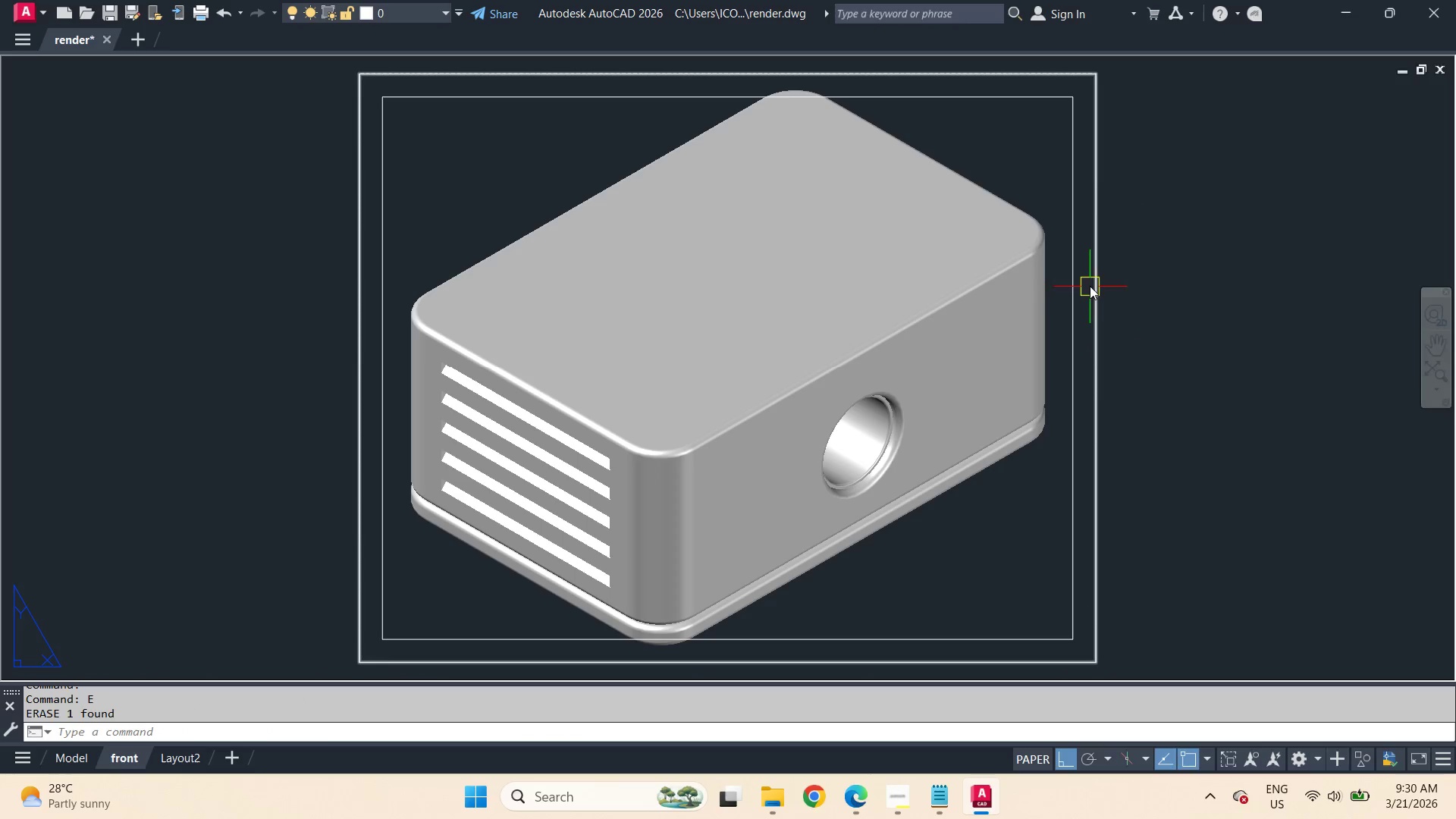 
key(Space)
 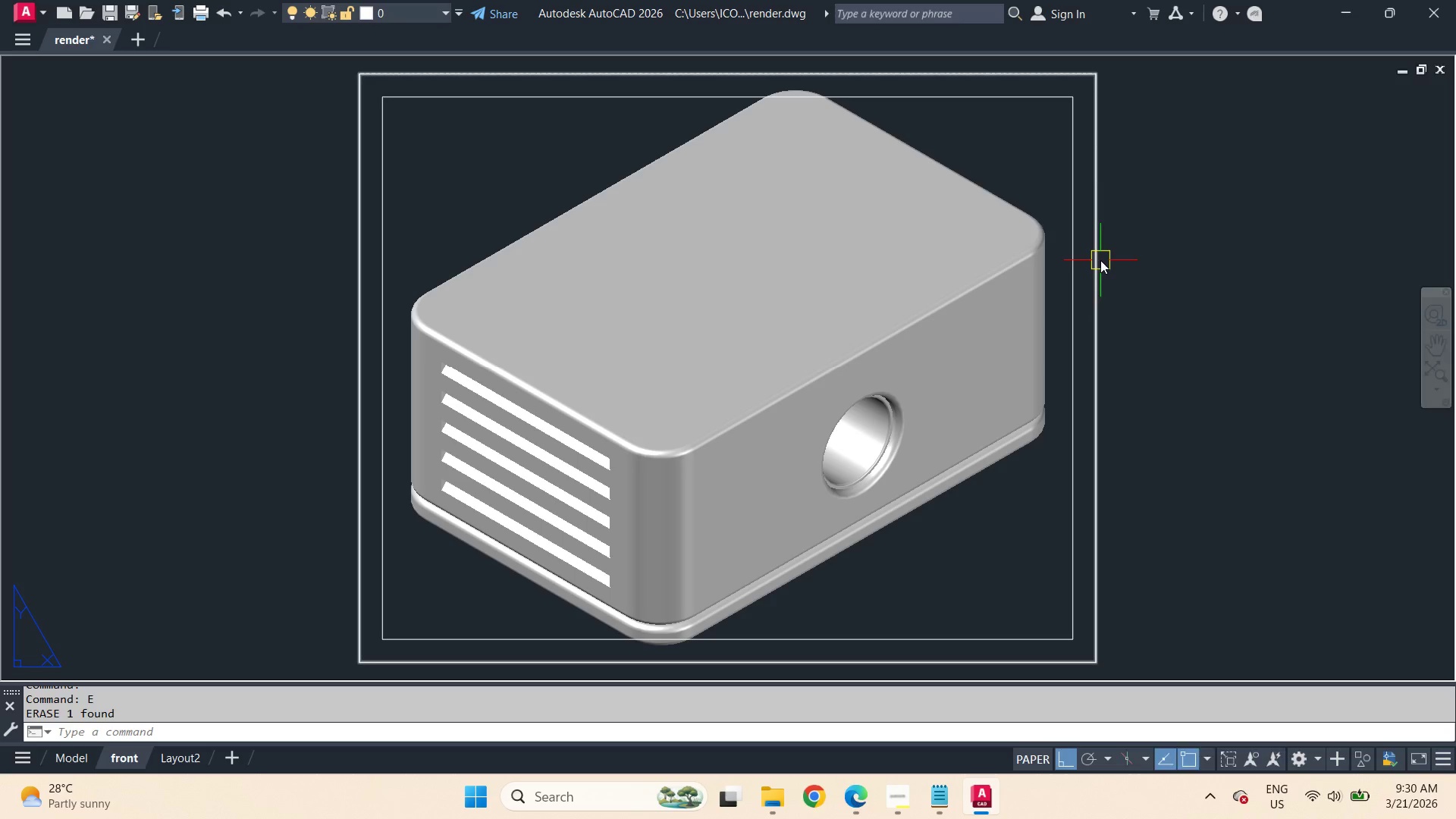 
left_click([1100, 259])
 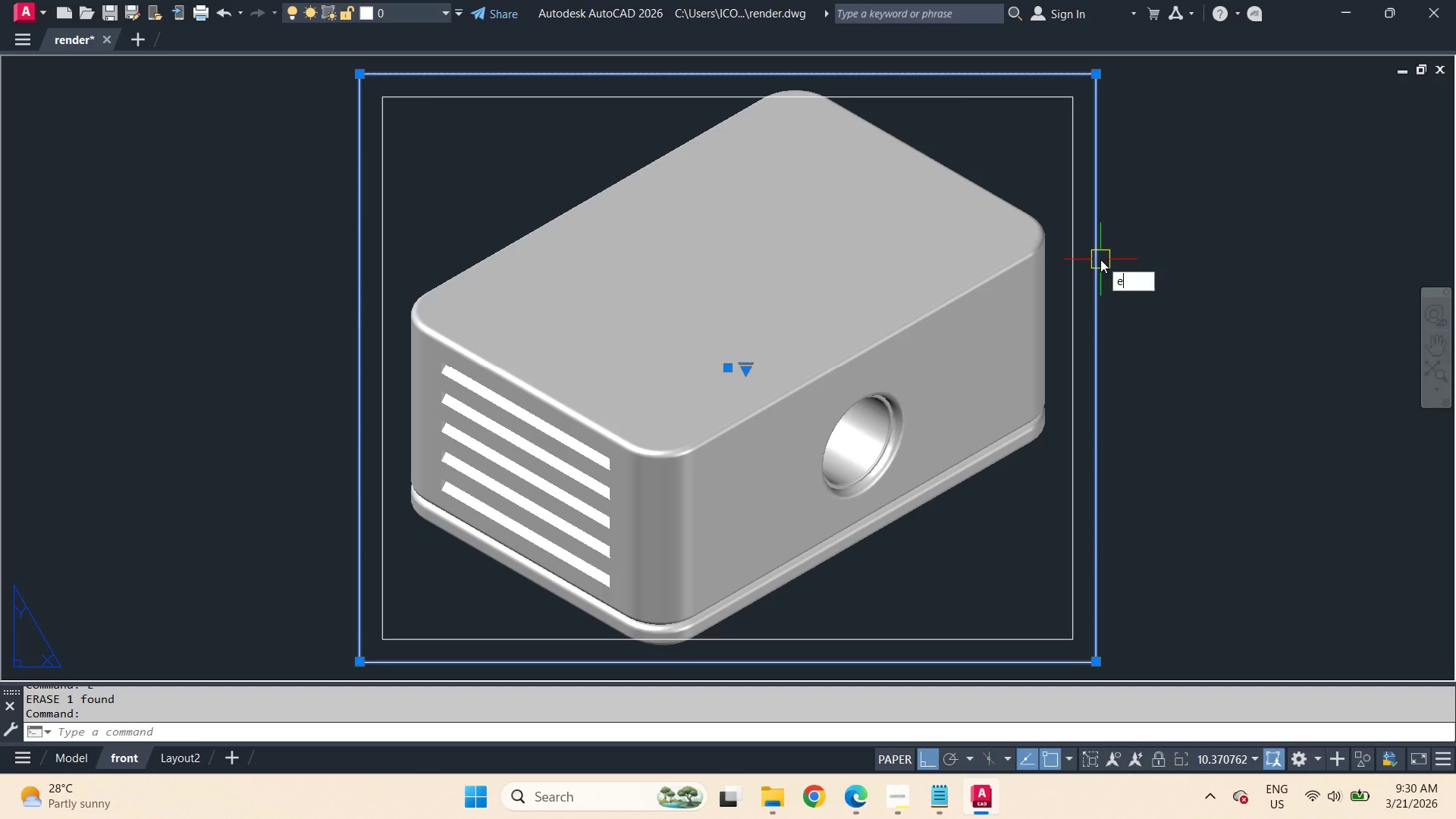 
type(e mv )
 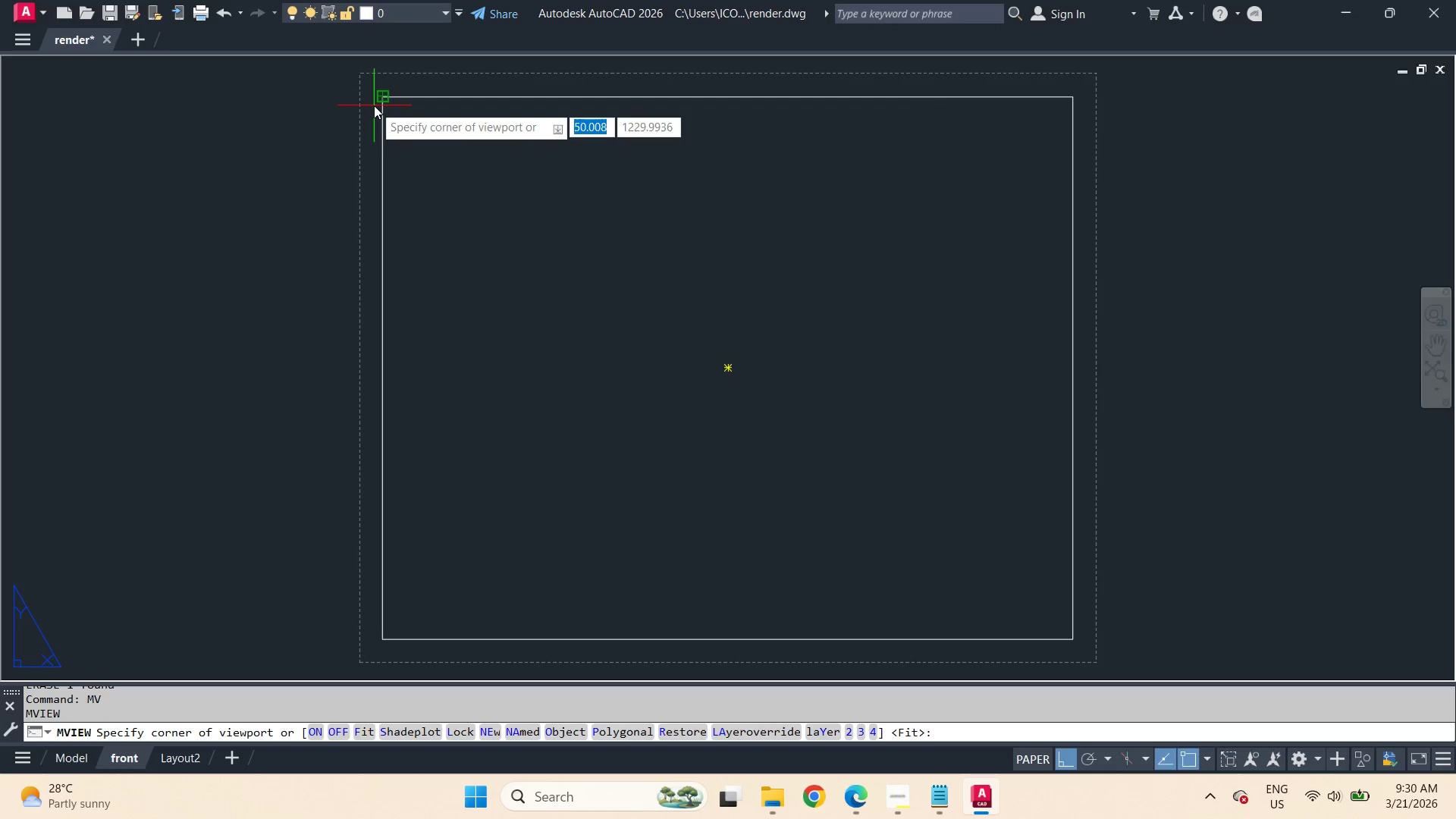 
left_click_drag(start_coordinate=[374, 105], to_coordinate=[389, 115])
 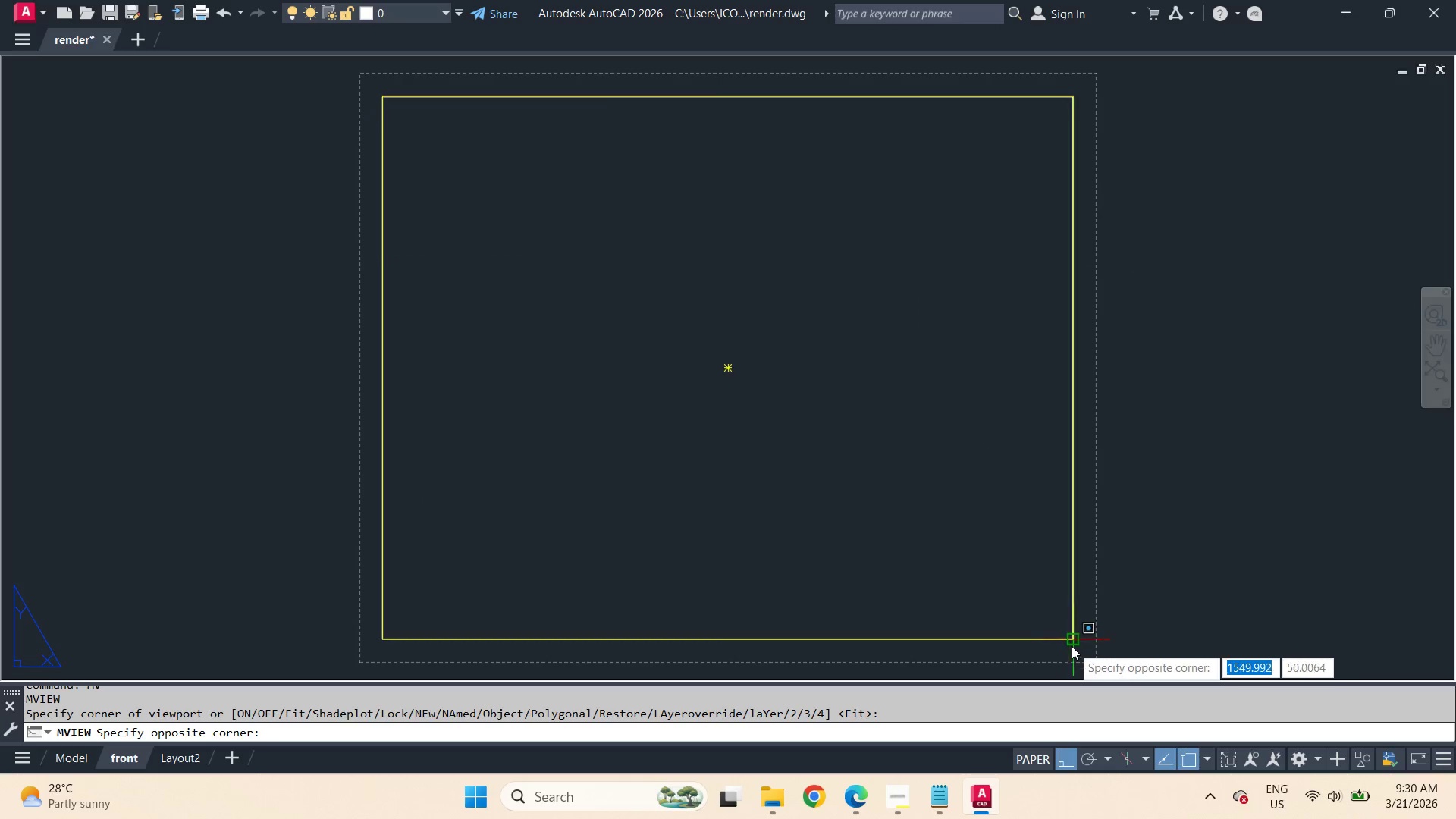 
left_click([1072, 644])
 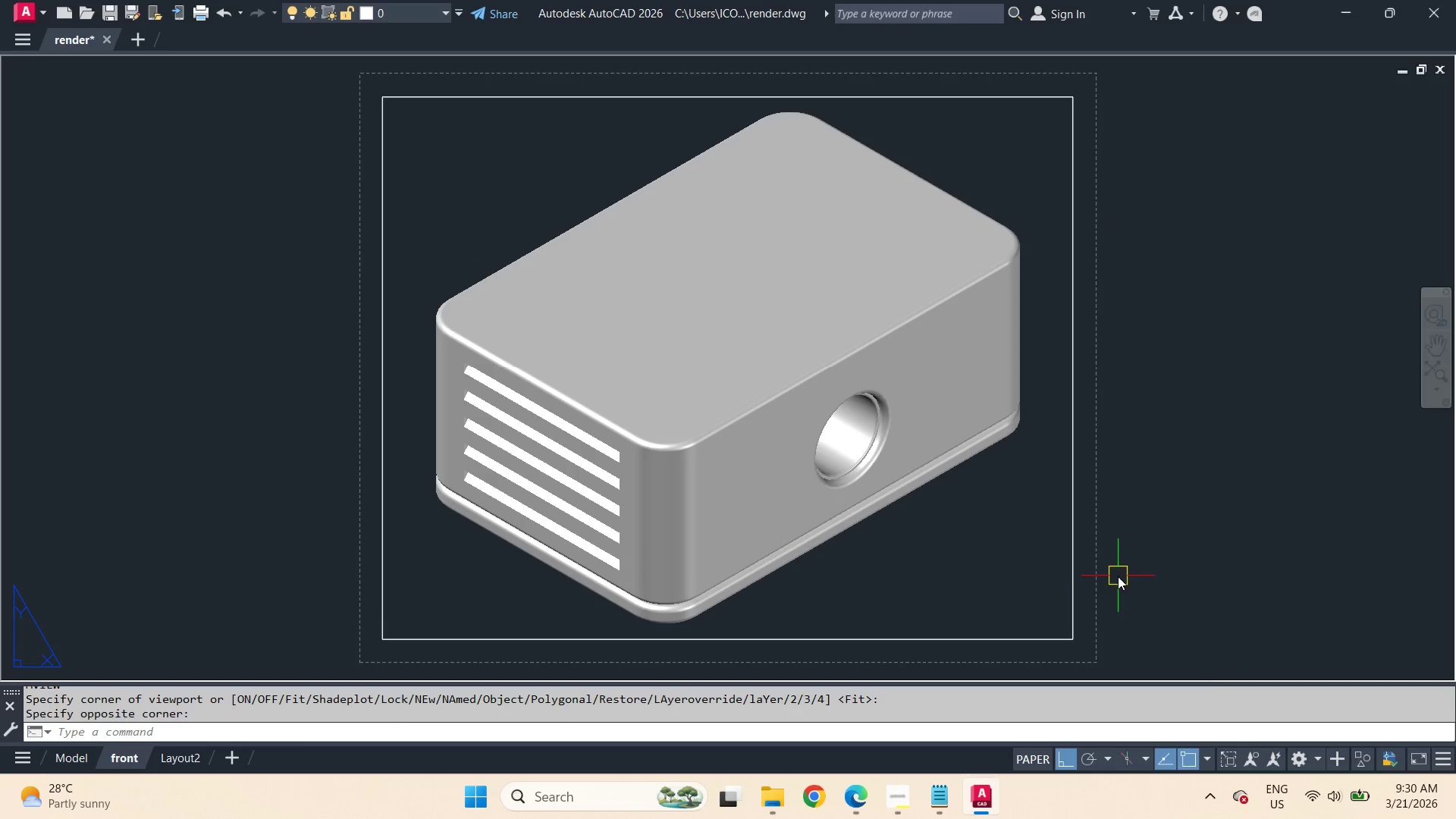 
double_click([1017, 543])
 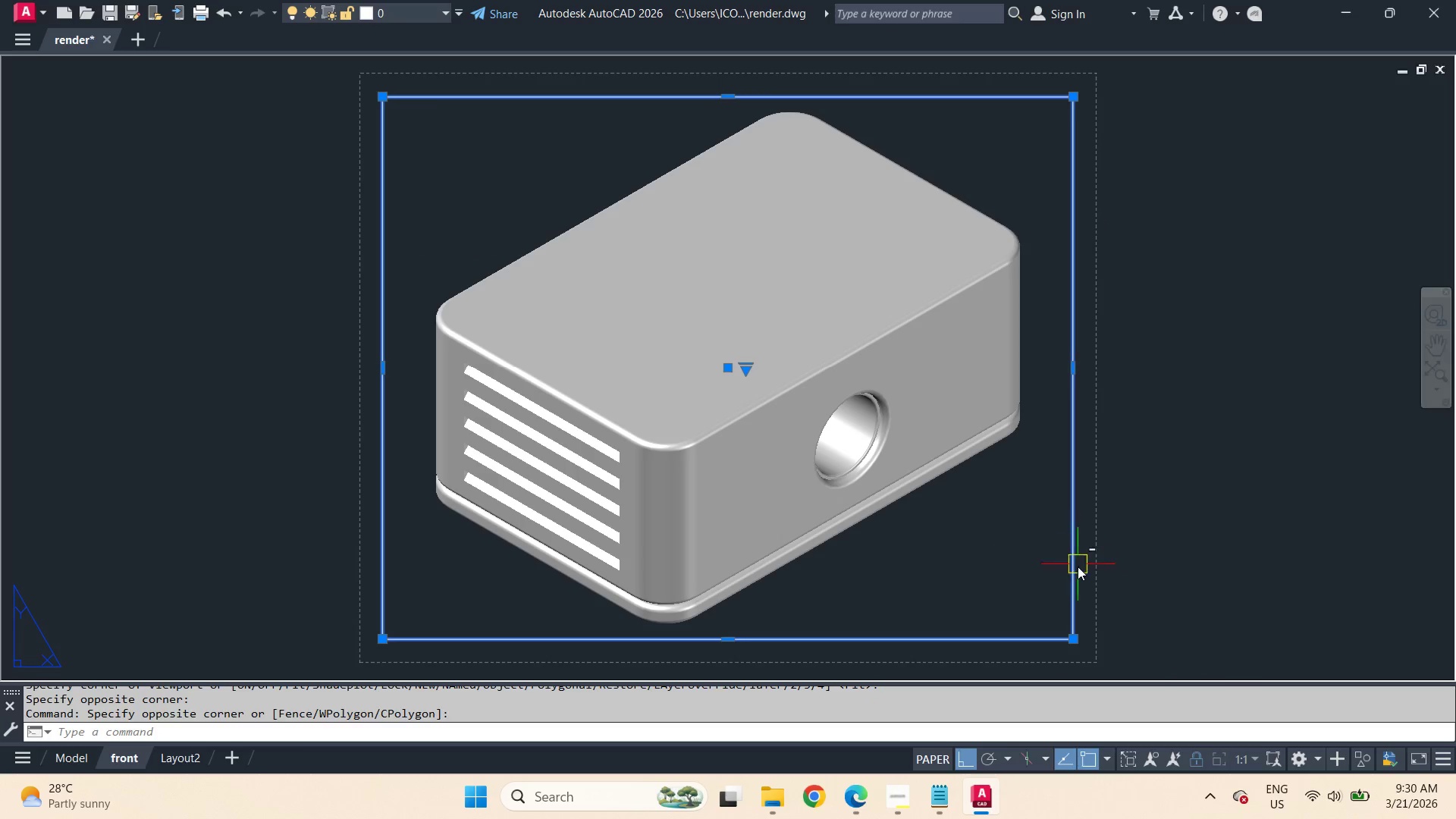 
hold_key(key=ShiftLeft, duration=0.91)
left_click([1078, 572])
 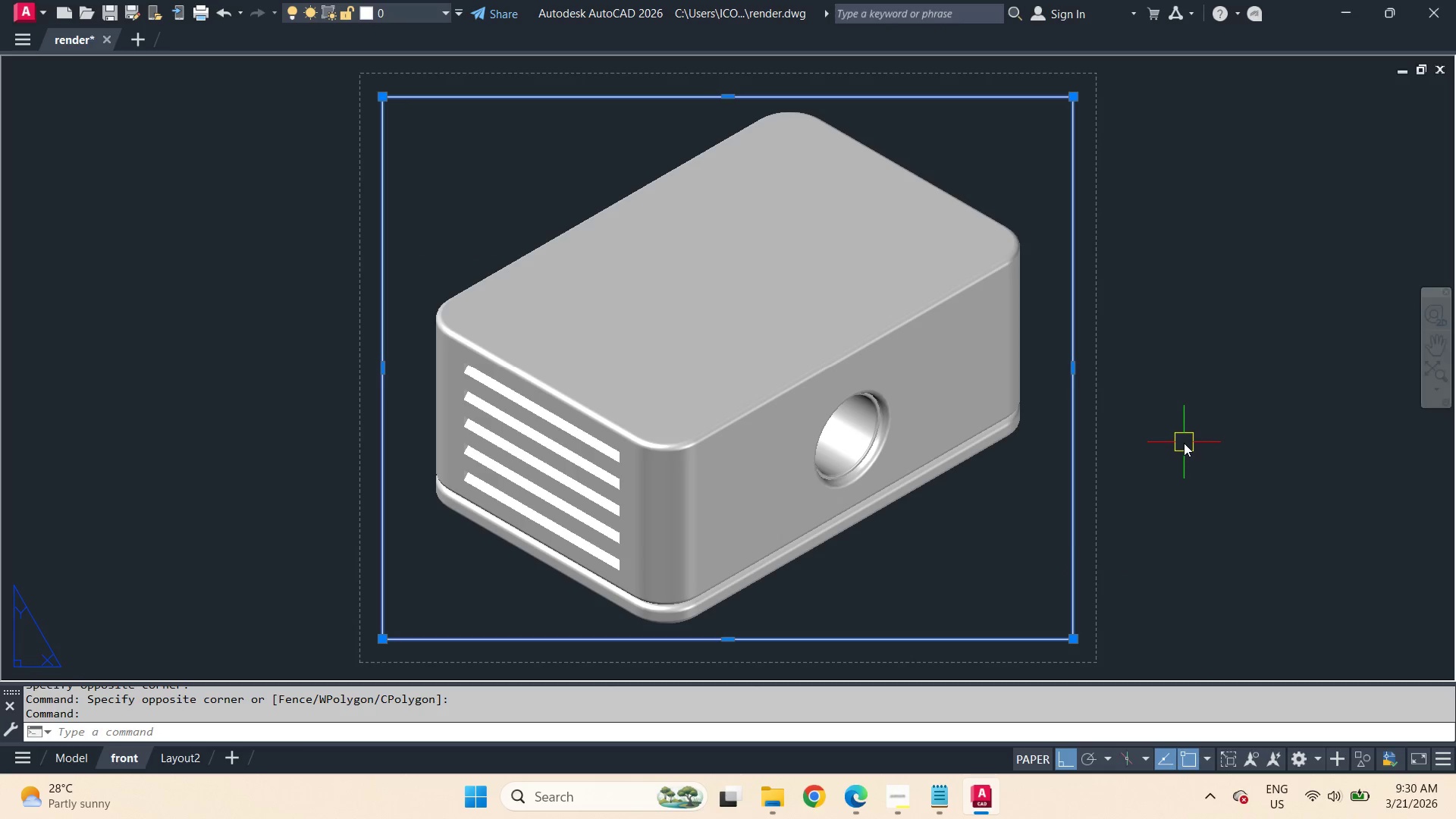 
key(E)
 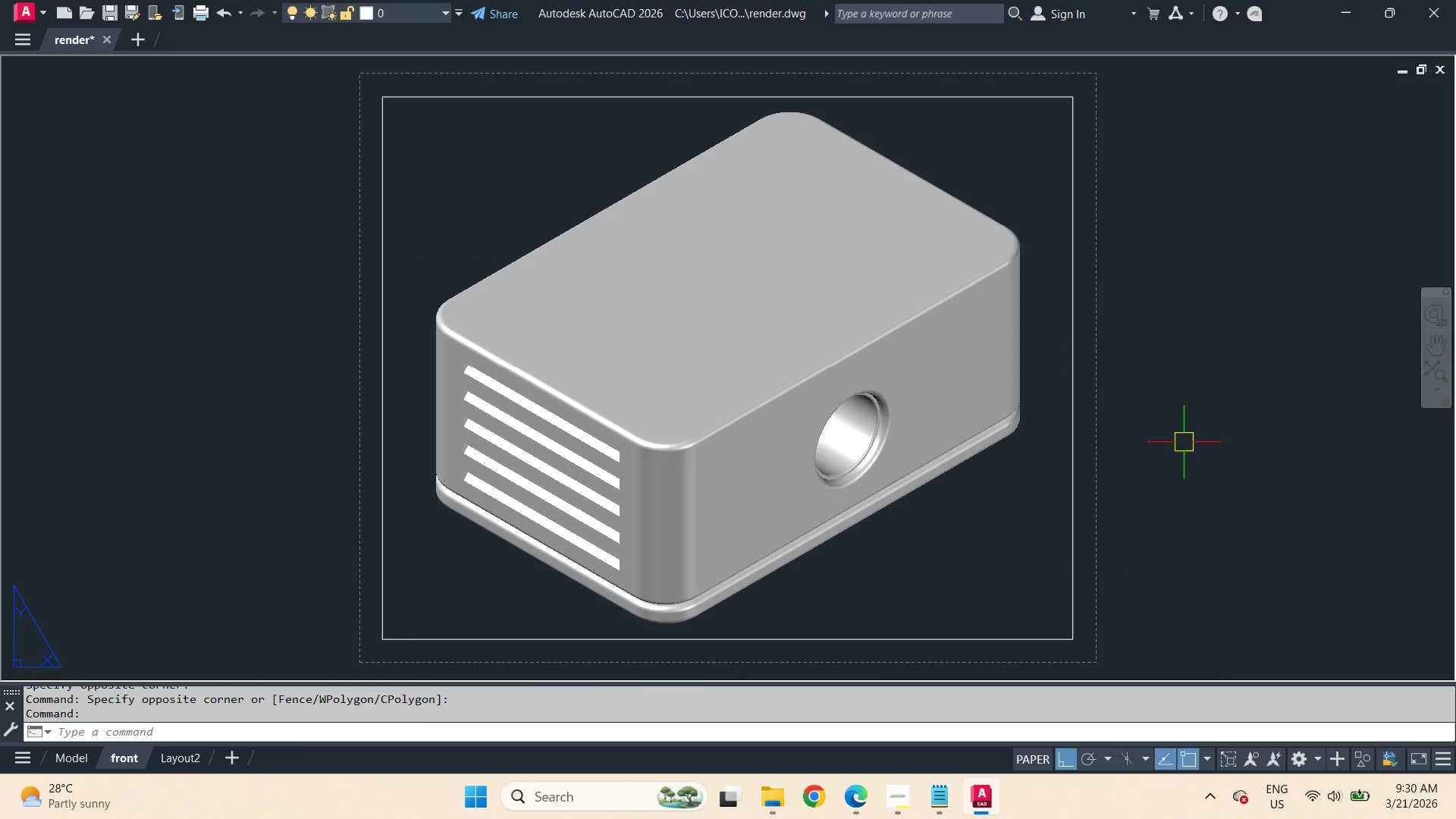 
key(Space)
 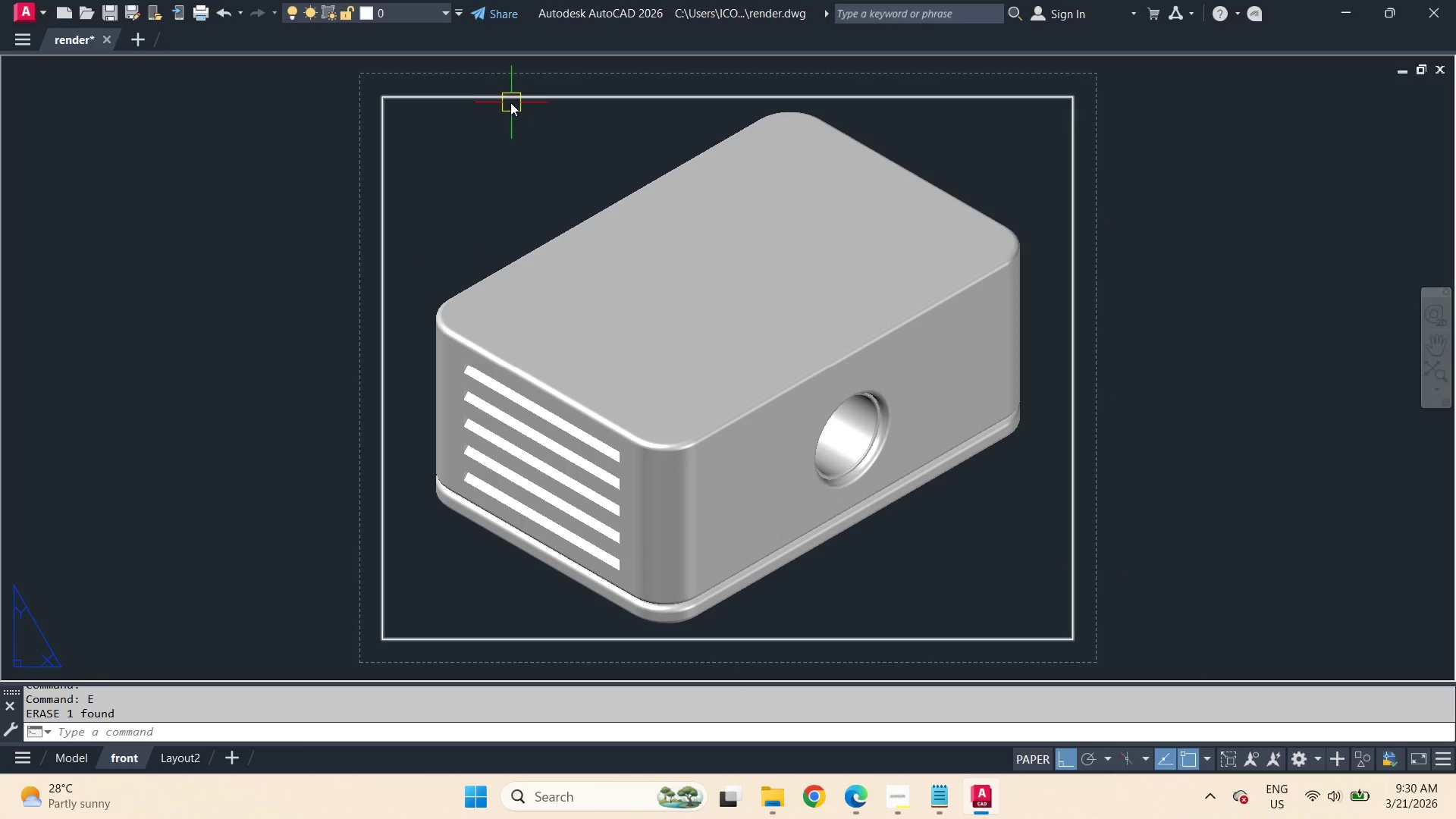 
left_click([510, 102])
 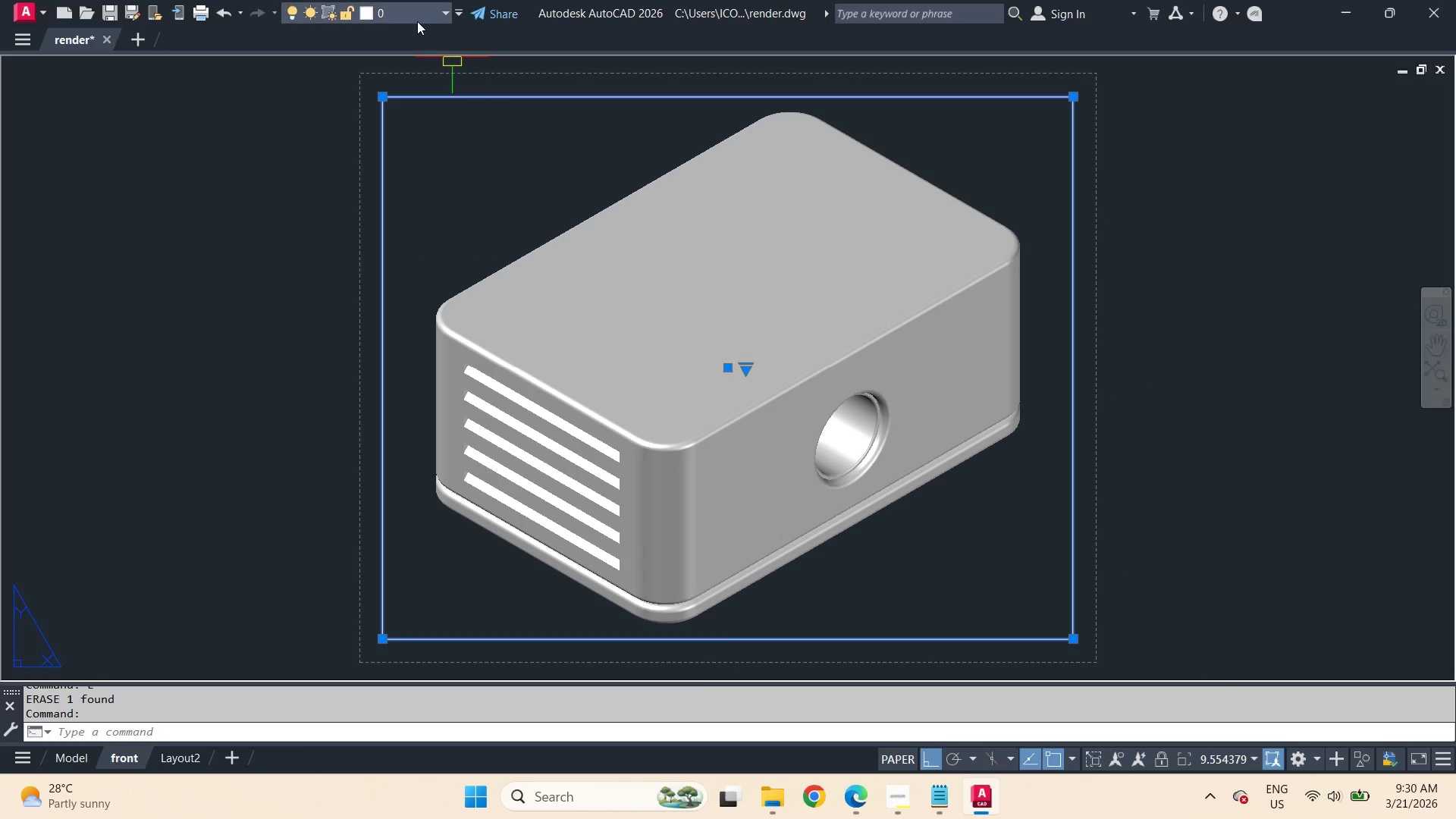 
left_click([415, 17])
 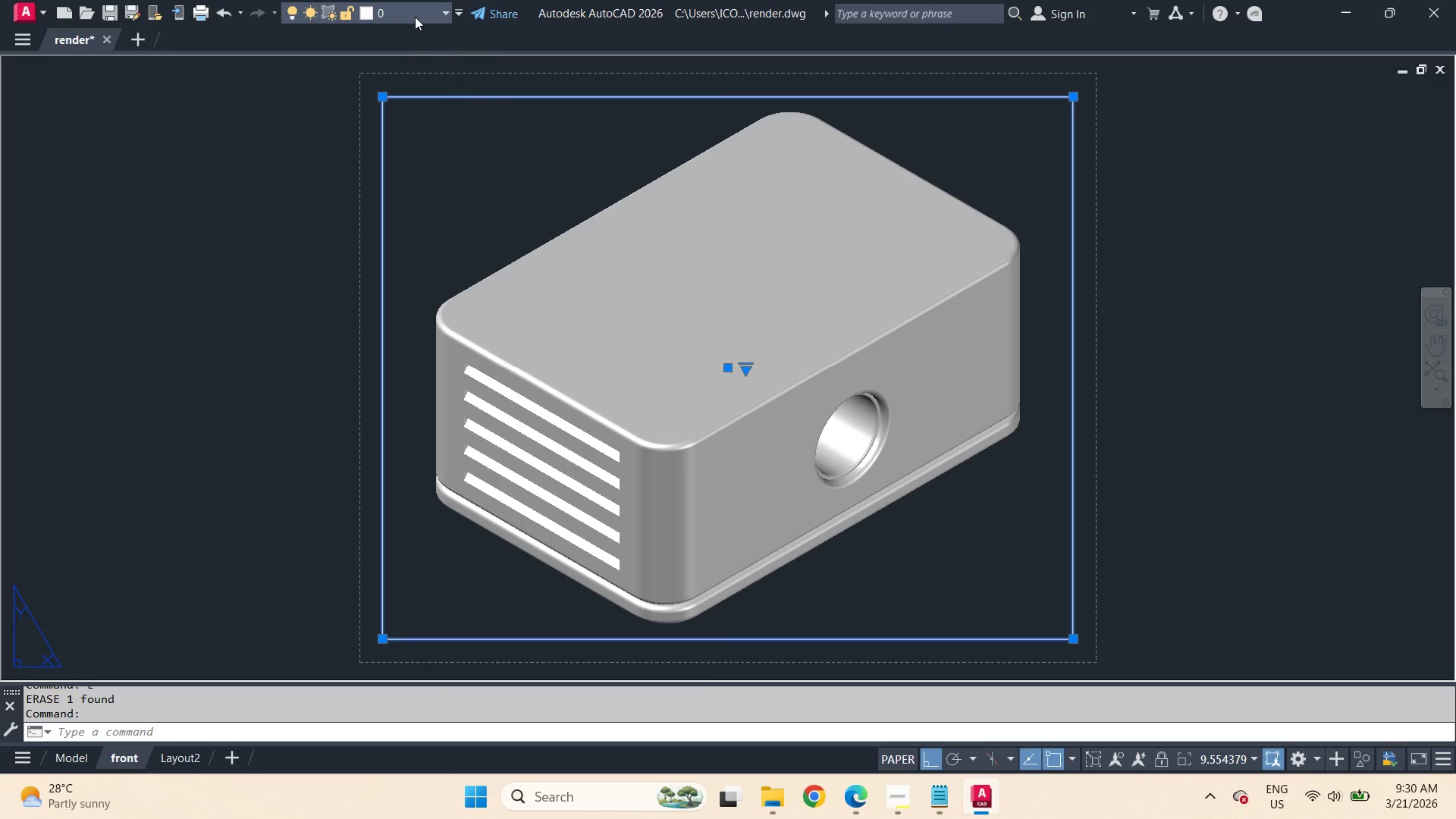 
mouse_move([416, 46])
 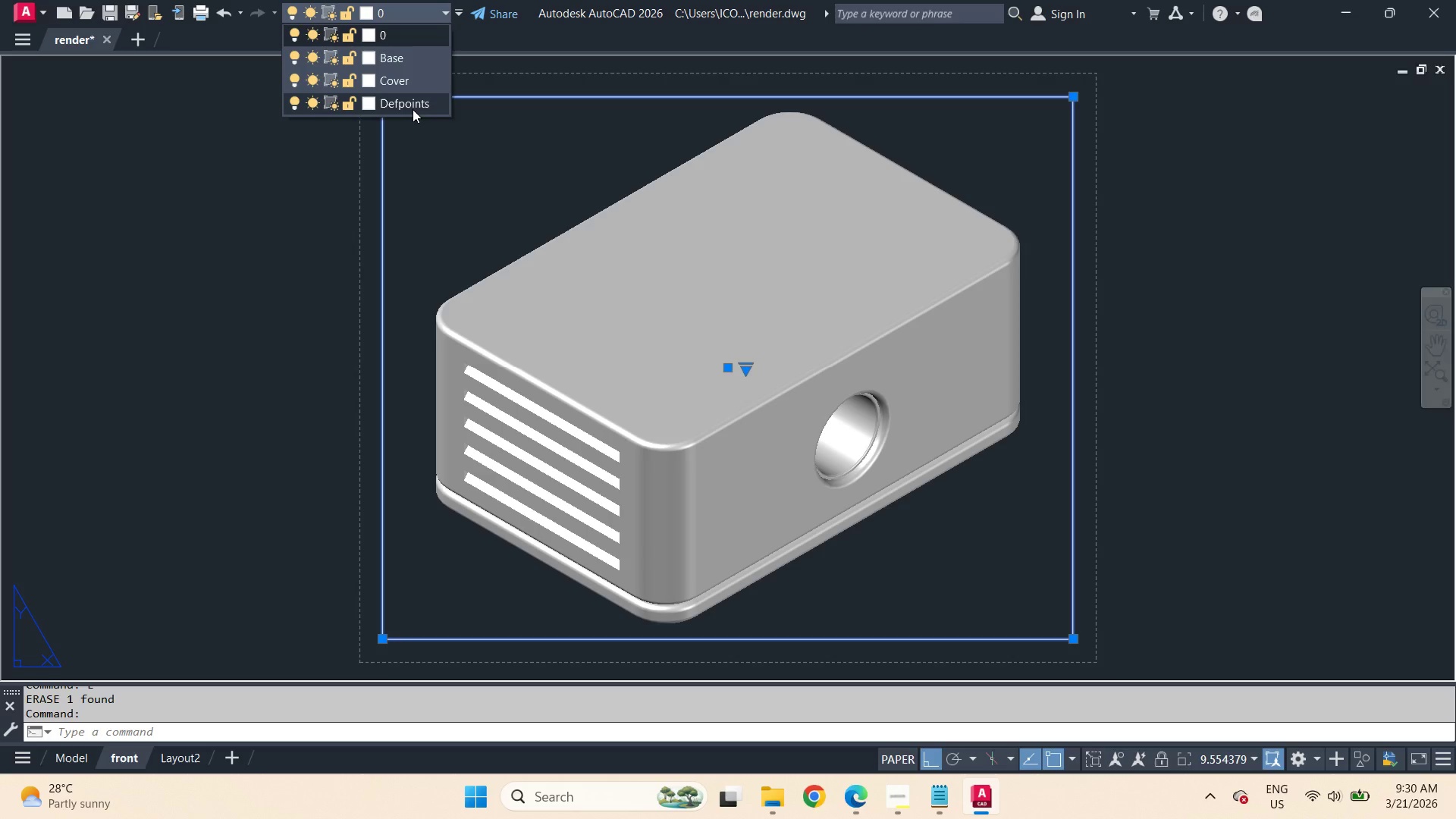 
mouse_move([397, 107])
 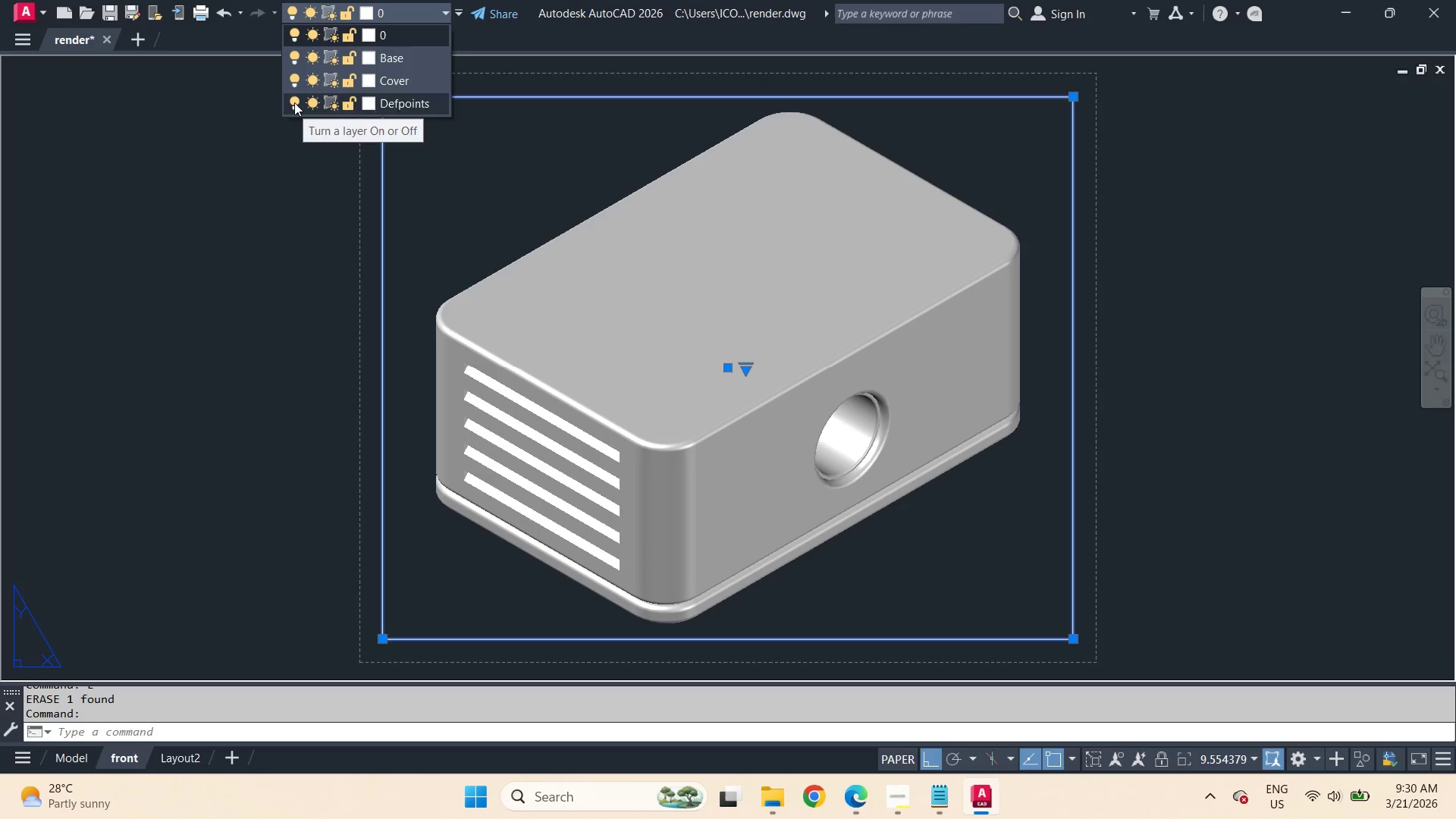 
left_click([294, 102])
 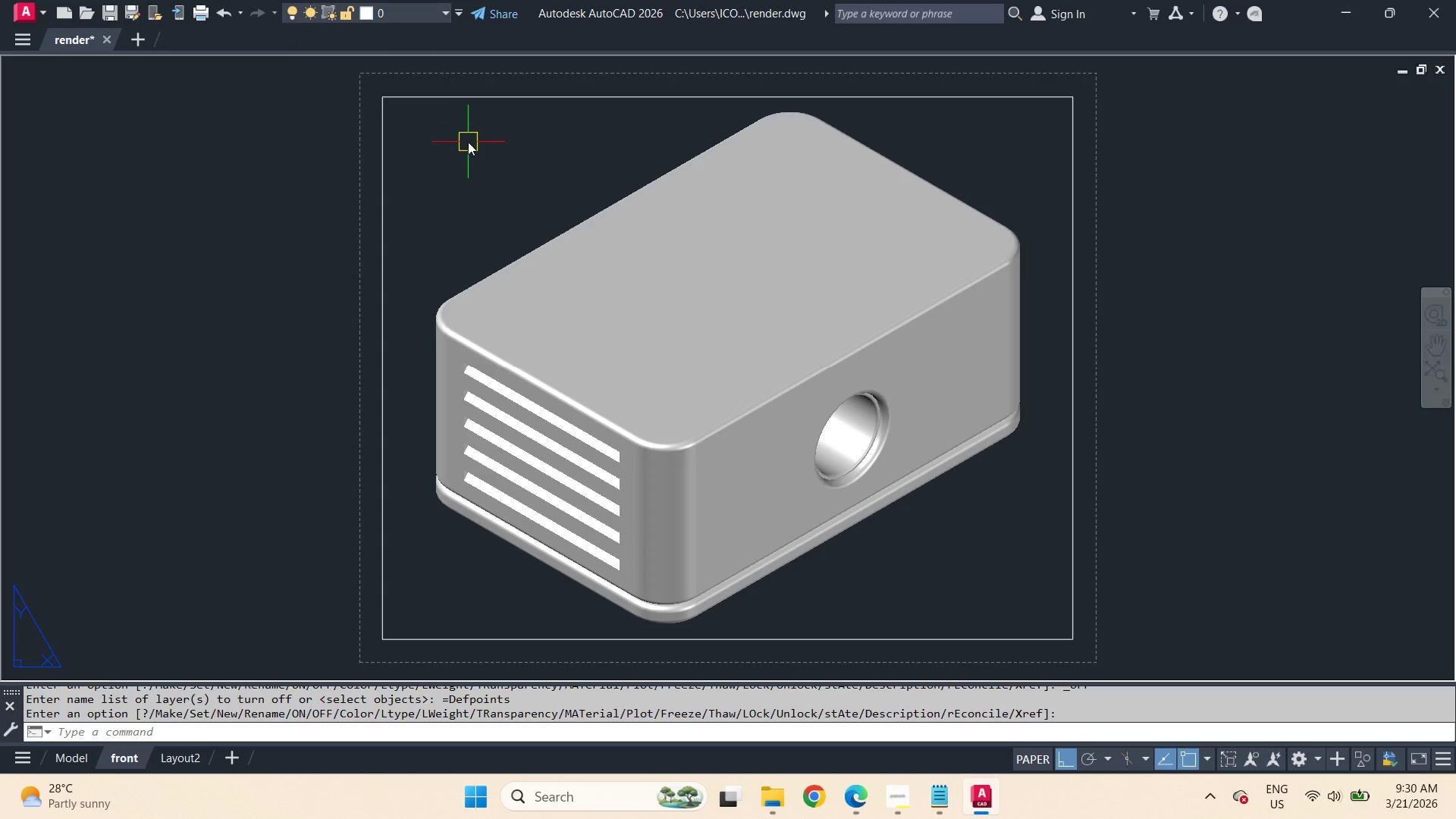 
left_click([489, 89])
 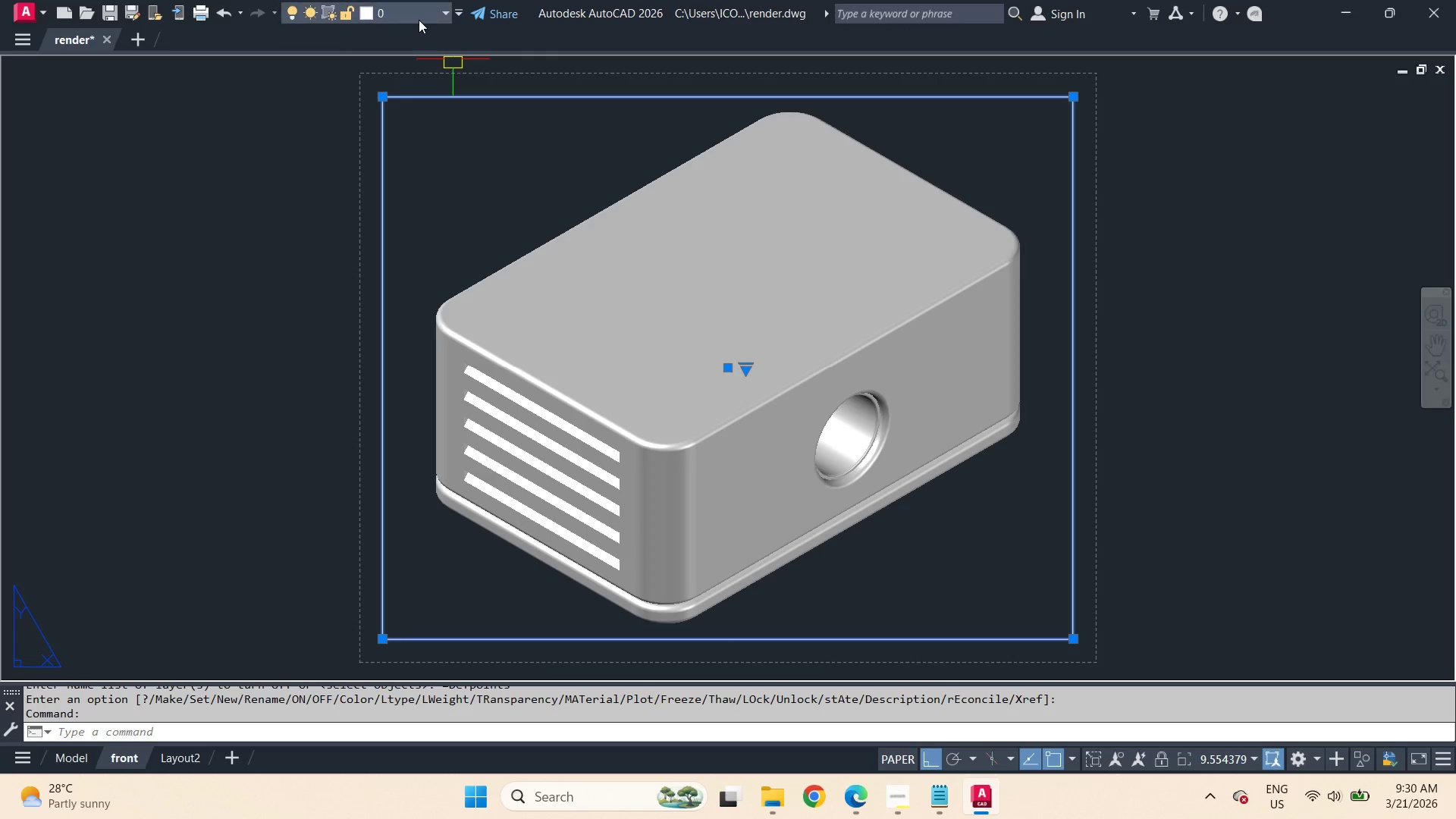 
left_click([416, 17])
 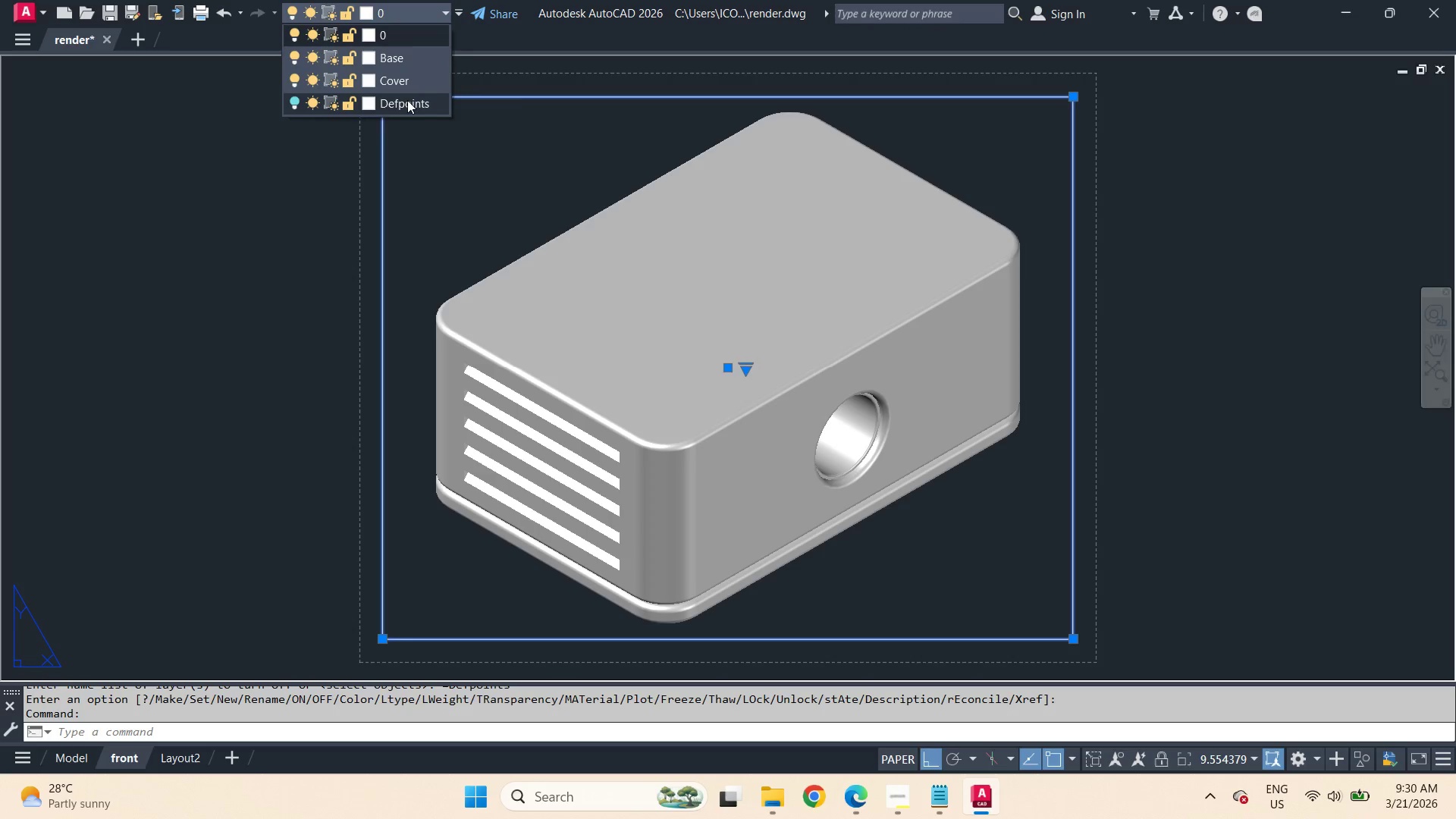 
left_click([407, 101])
 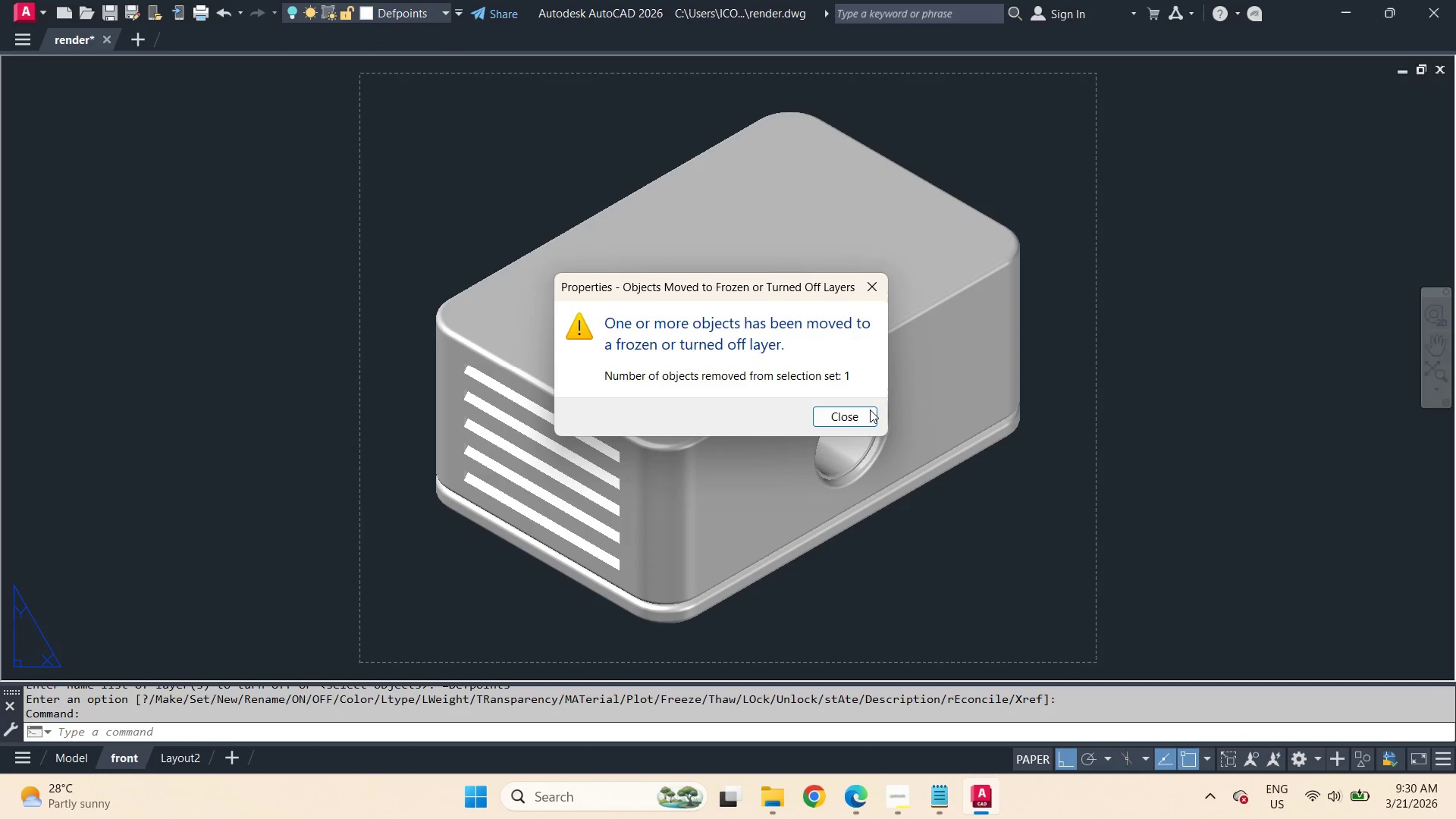 
left_click([851, 416])
 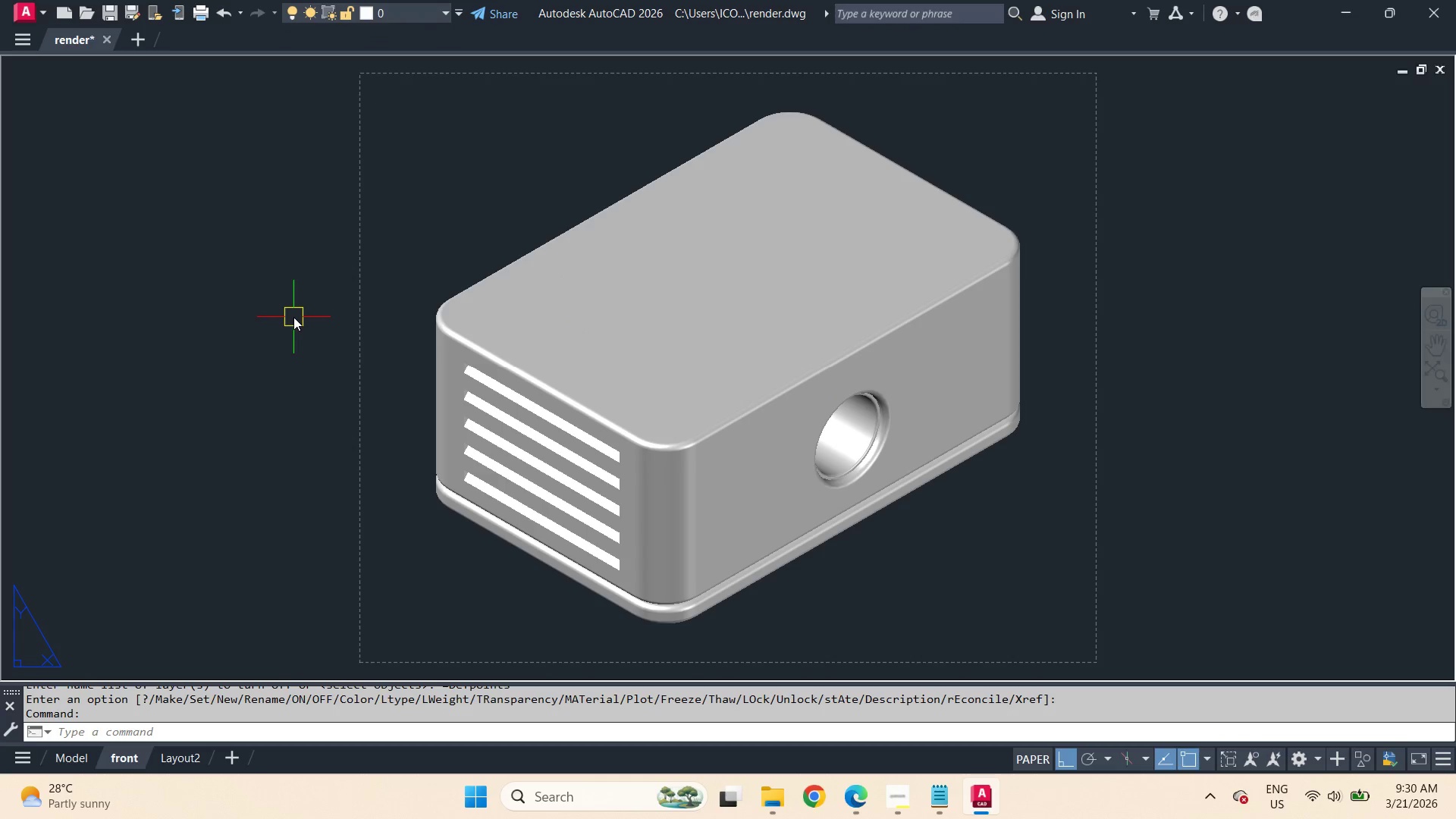 
key(Z)
 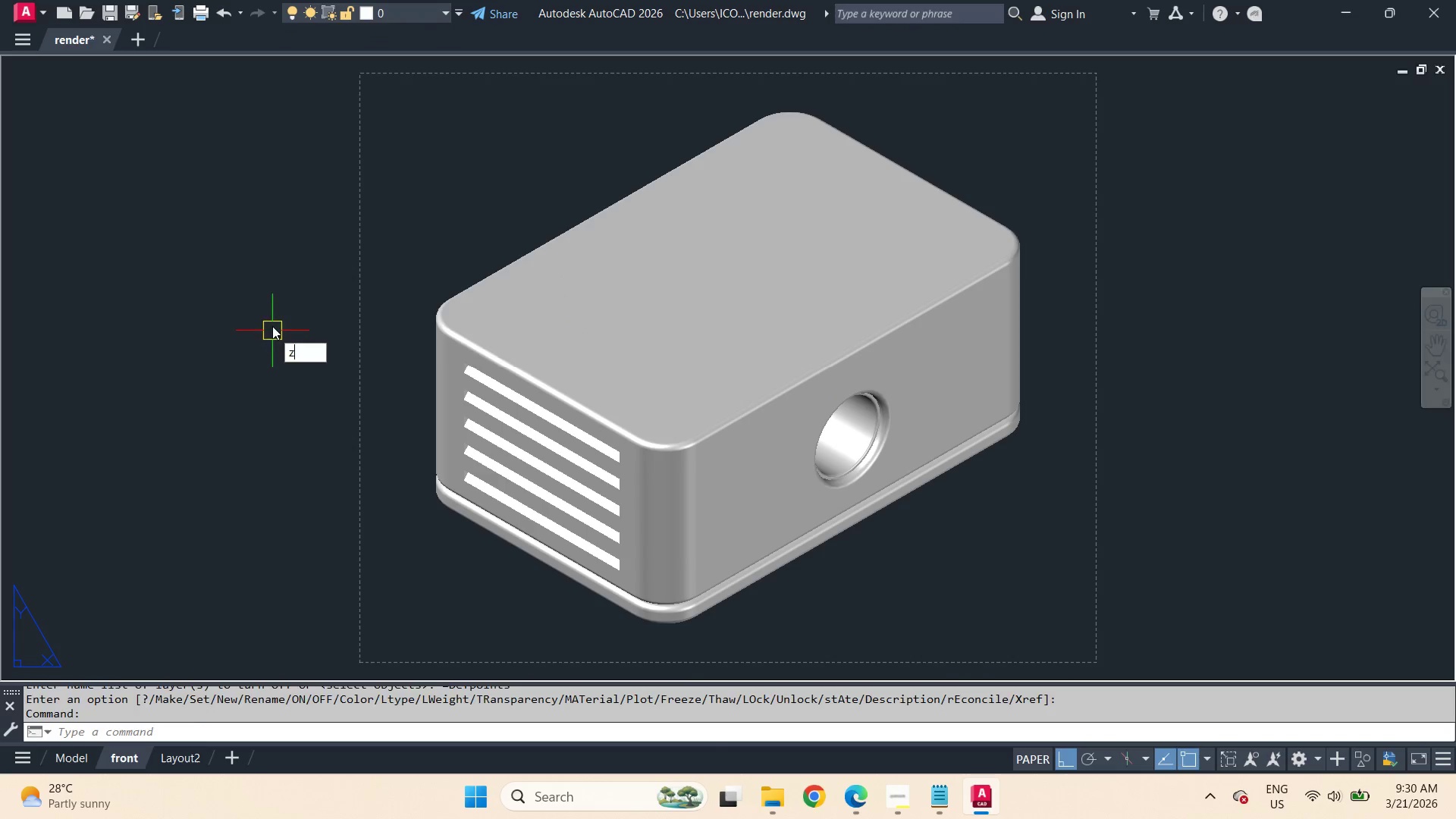 
key(Space)
 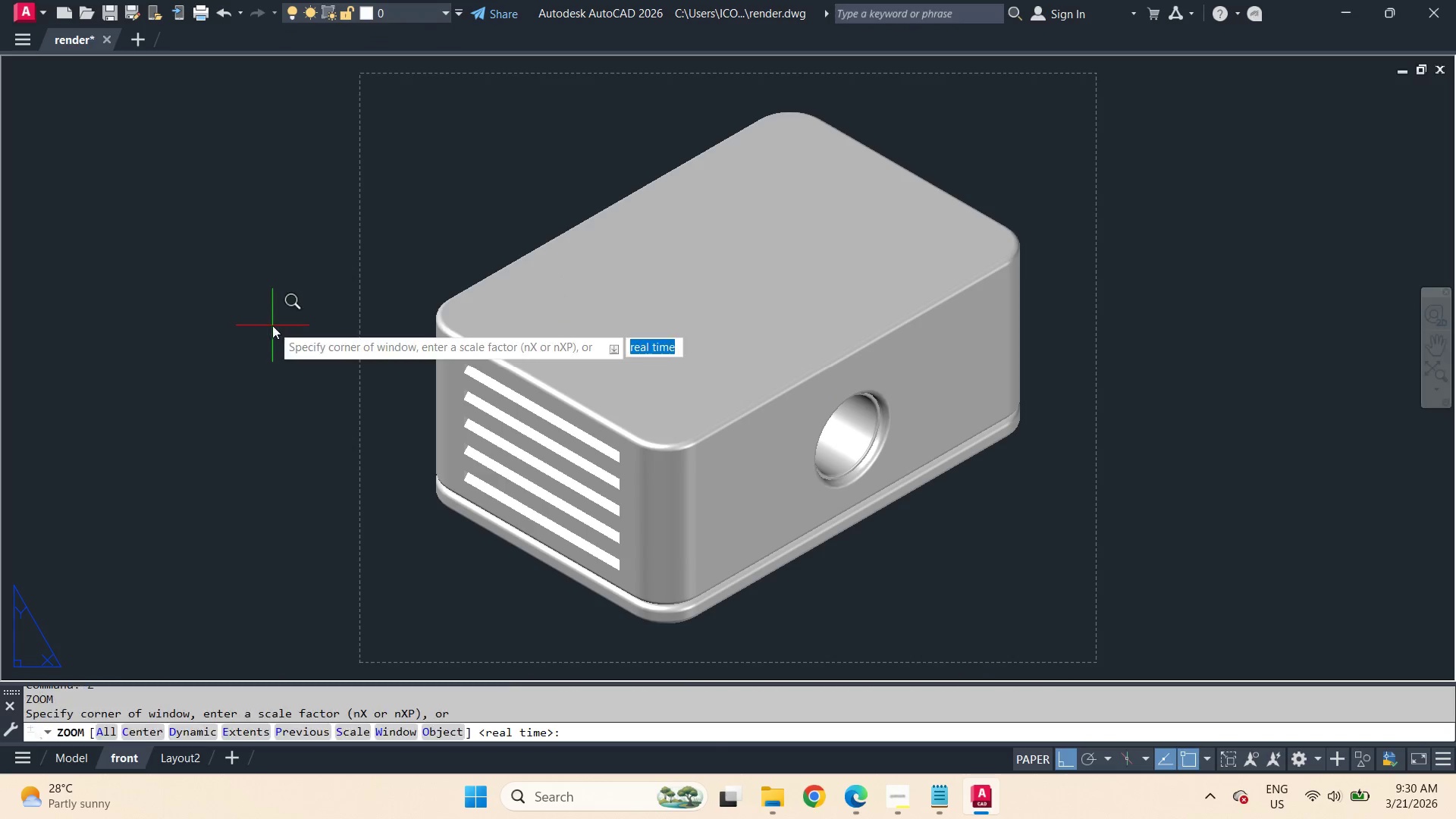 
key(E)
 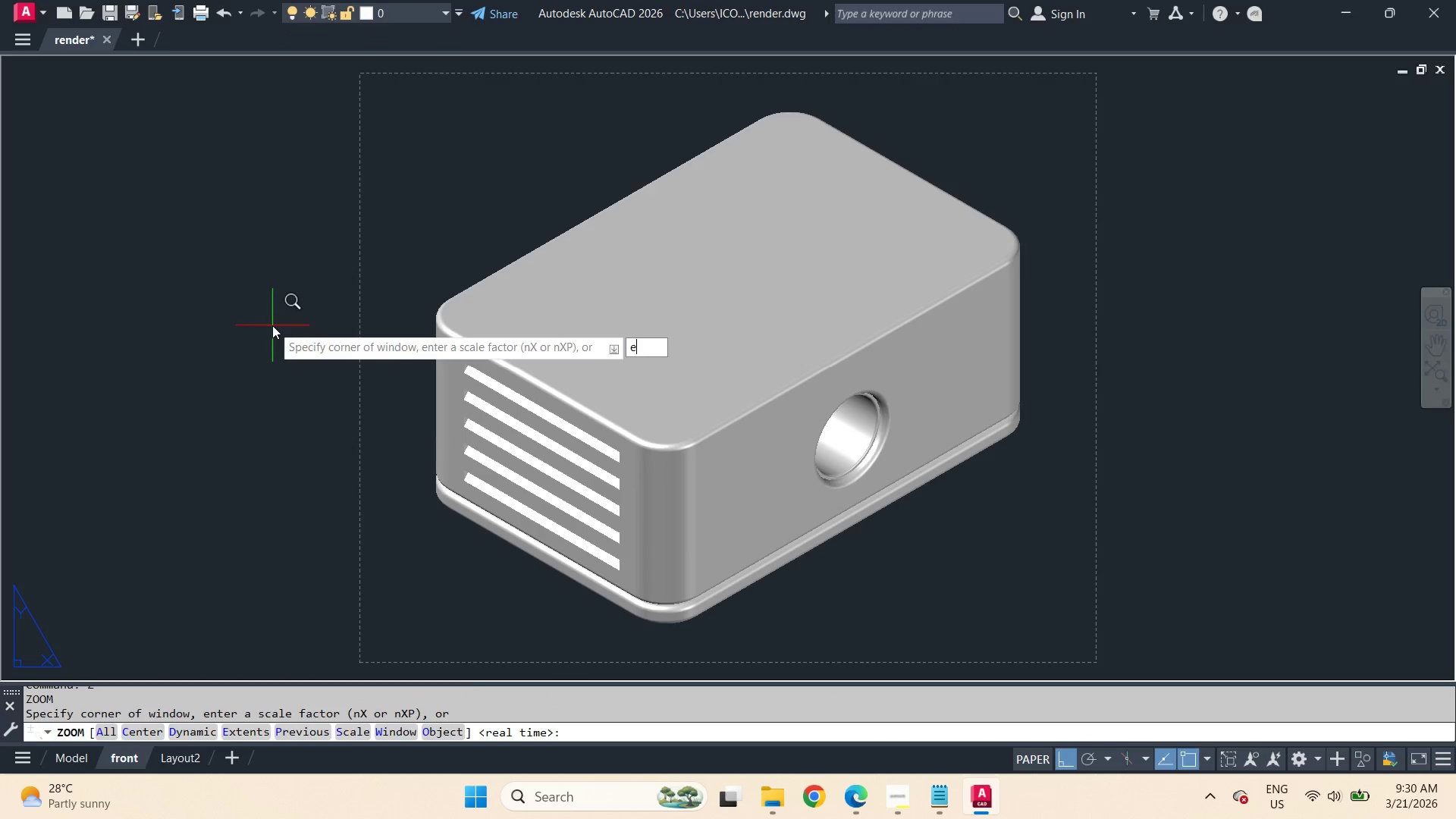 
key(Space)
 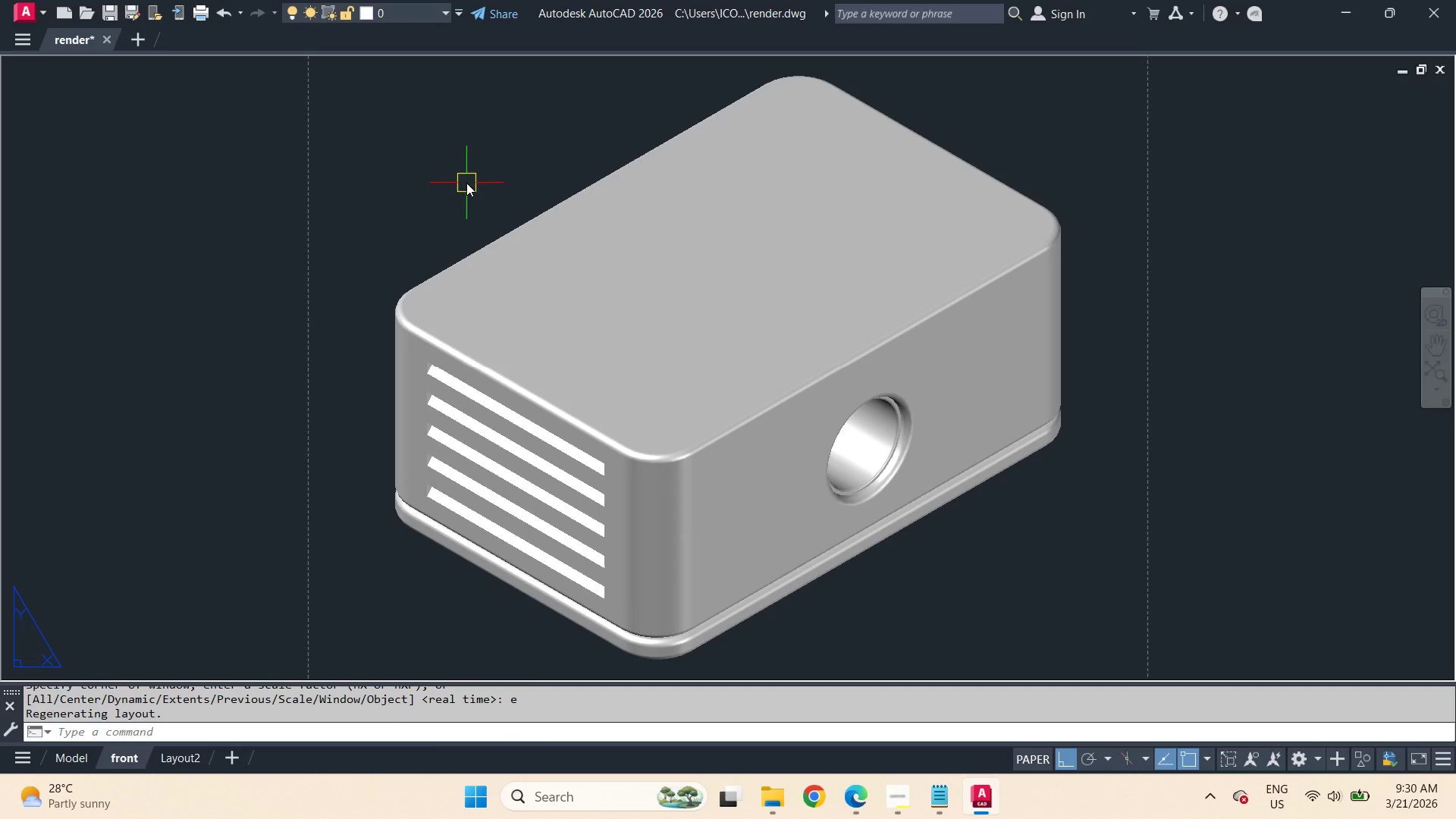 
double_click([466, 183])
 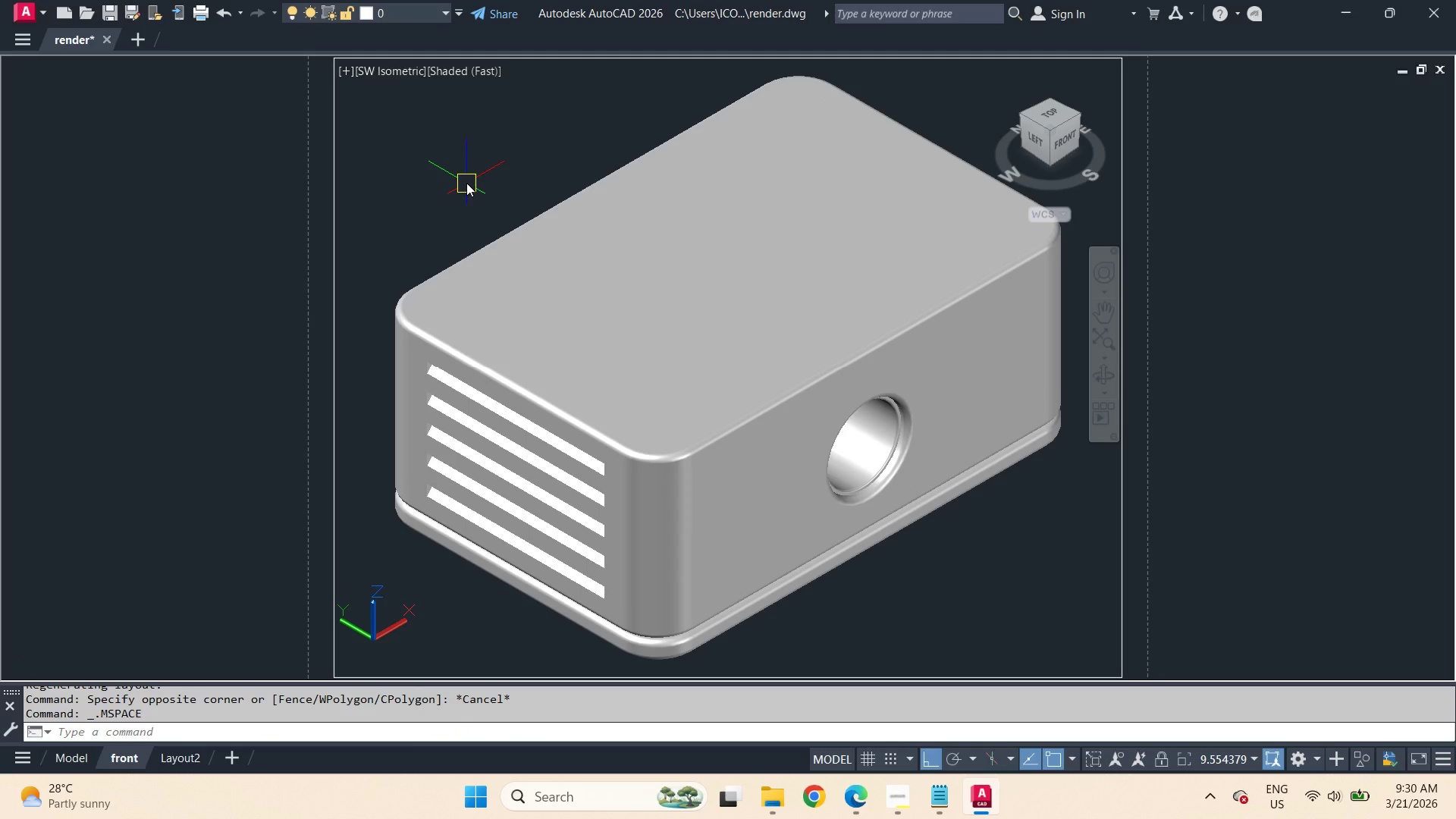 
key(Minus)
 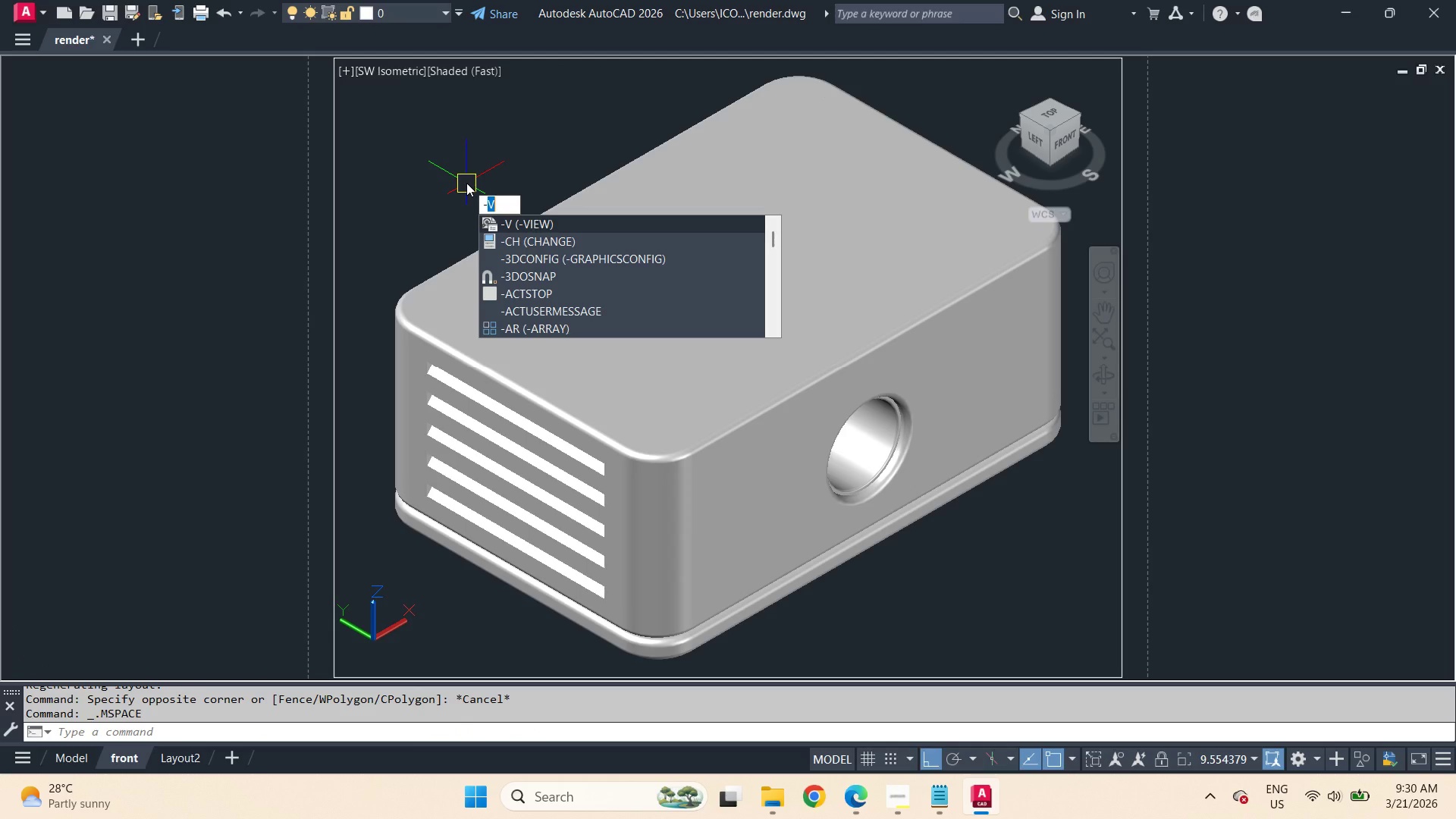 
wait(5.02)
 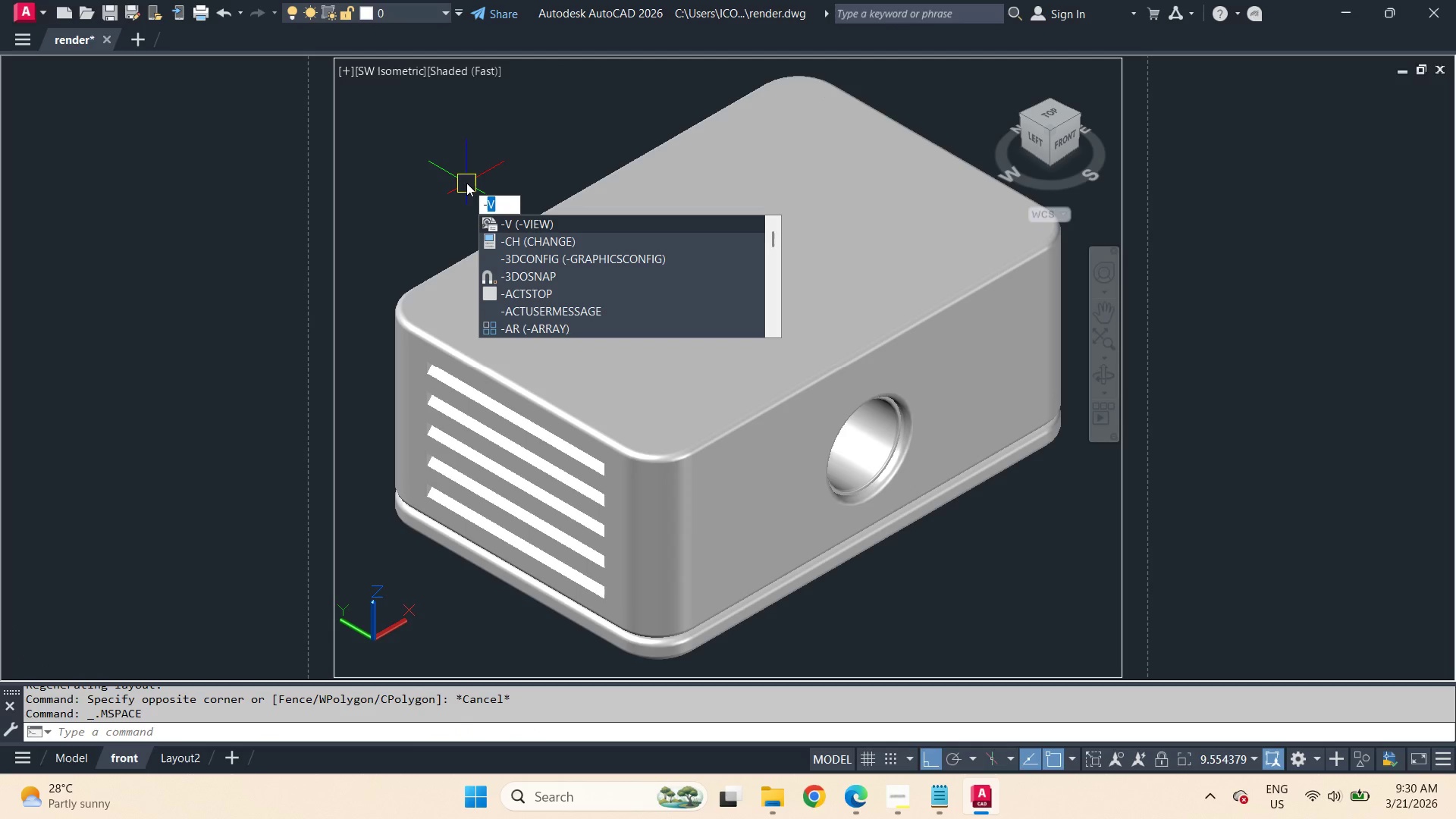 
key(Escape)
type(ucs w )
 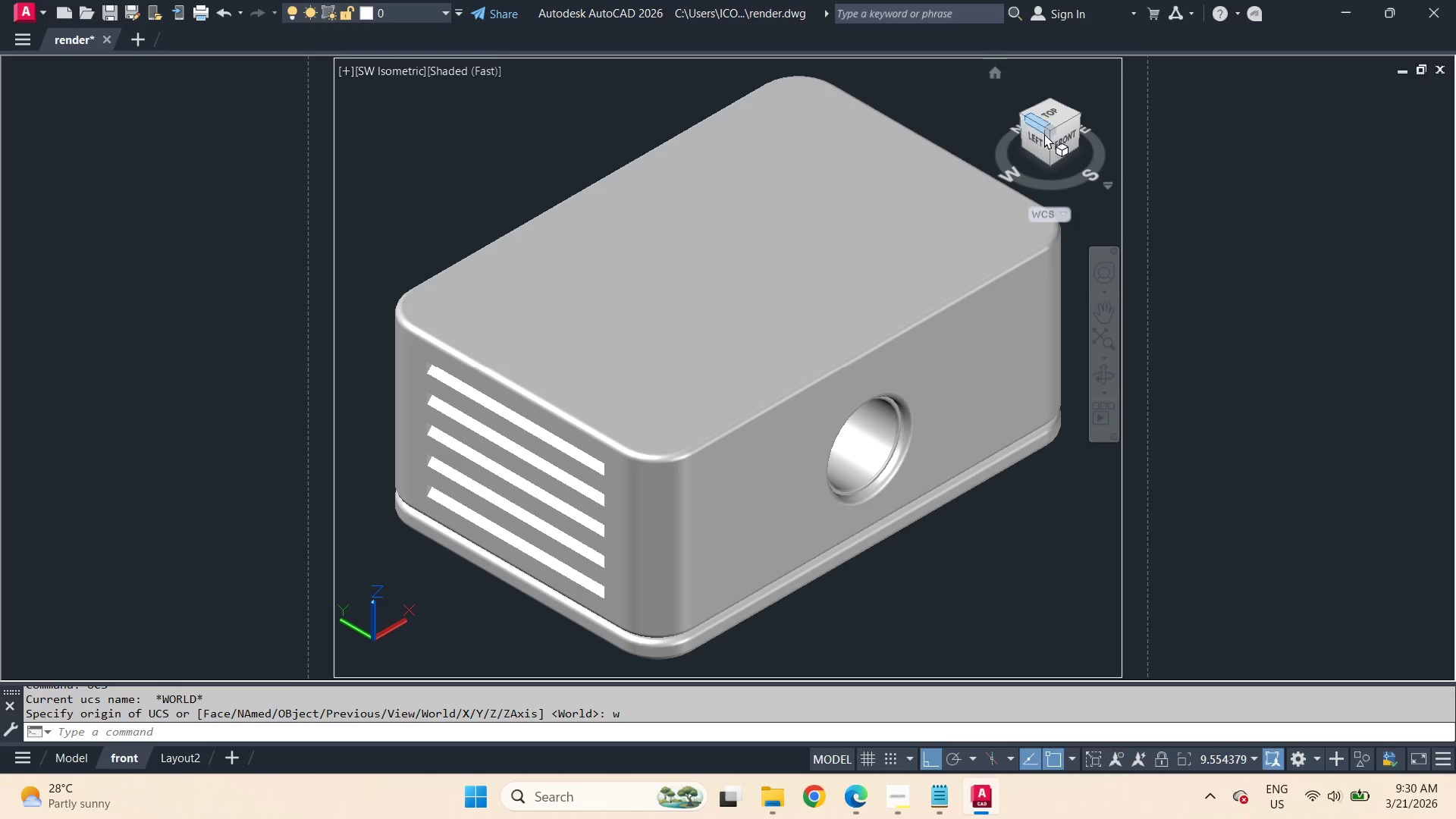 
right_click([1058, 128])
 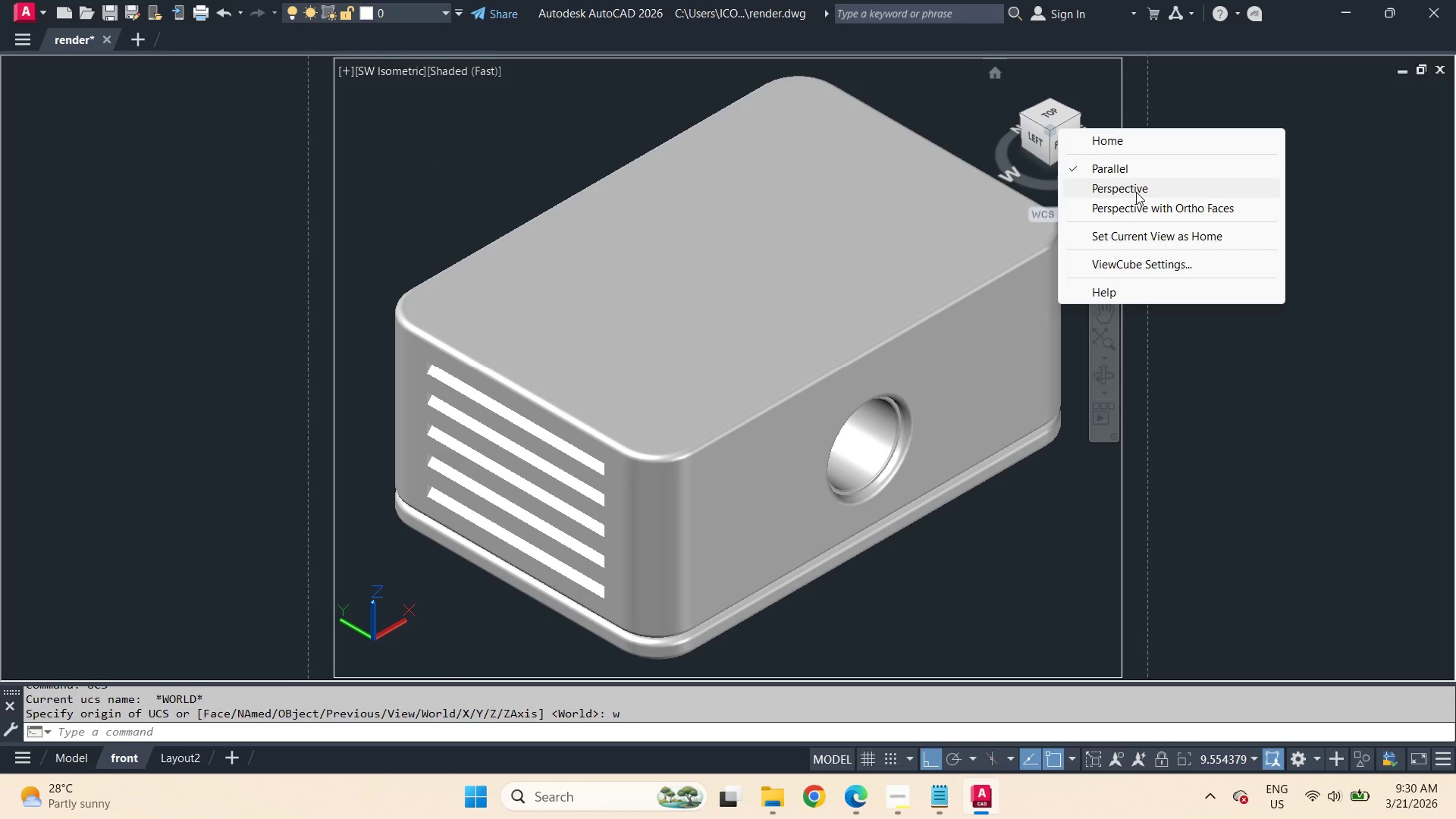 
left_click([1136, 192])
 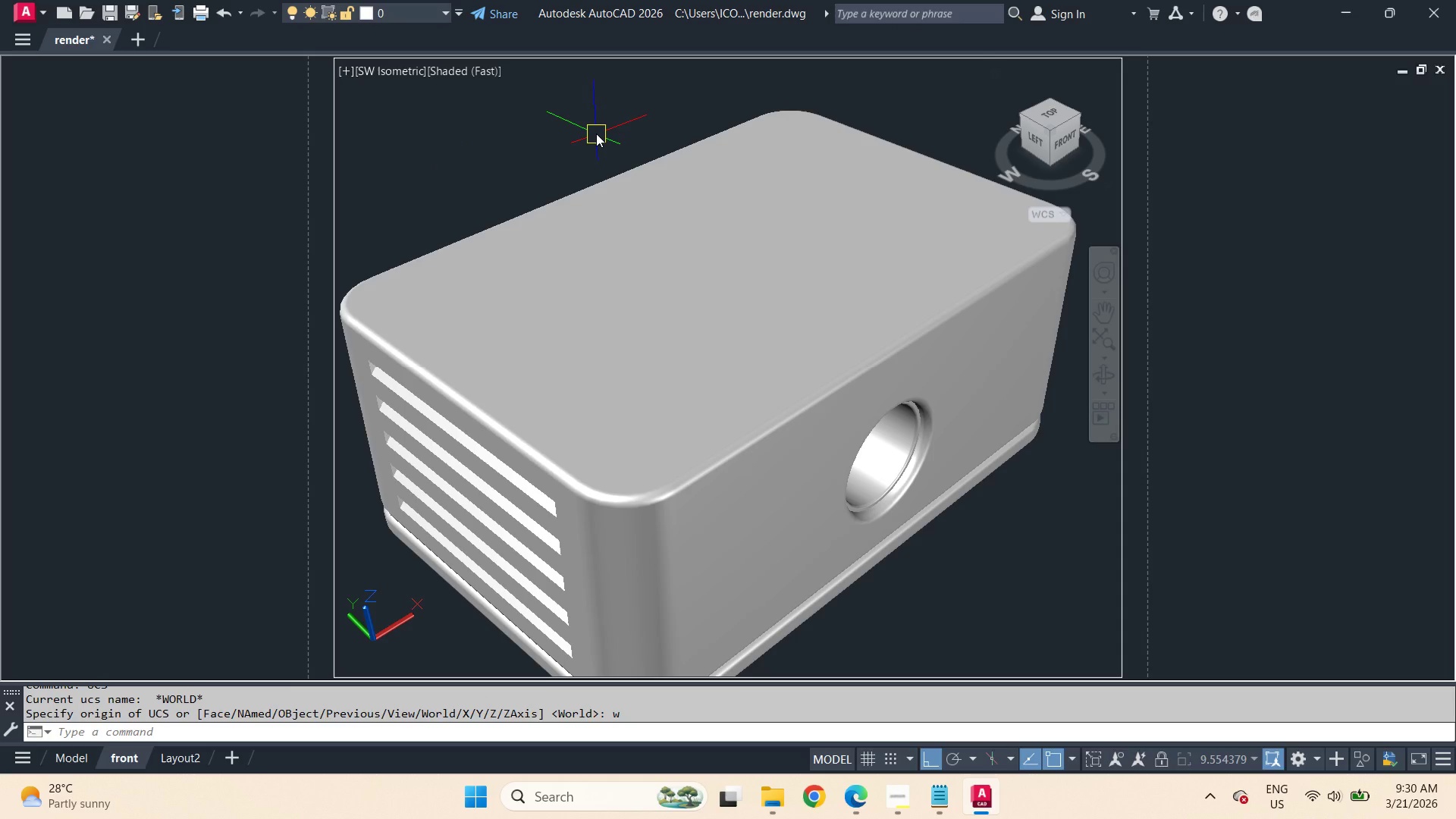 
type(-v fr )
 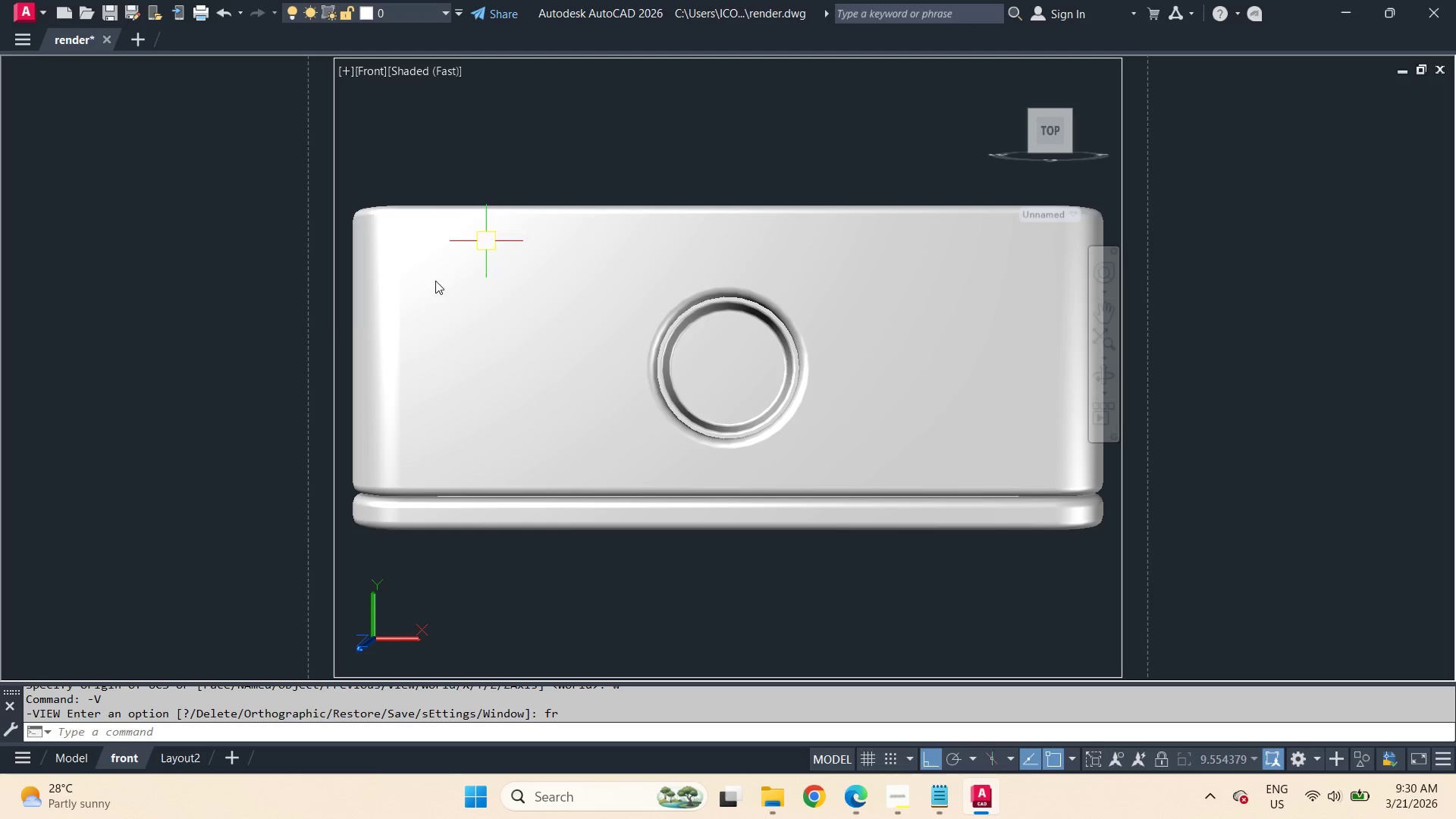 
double_click([187, 394])
 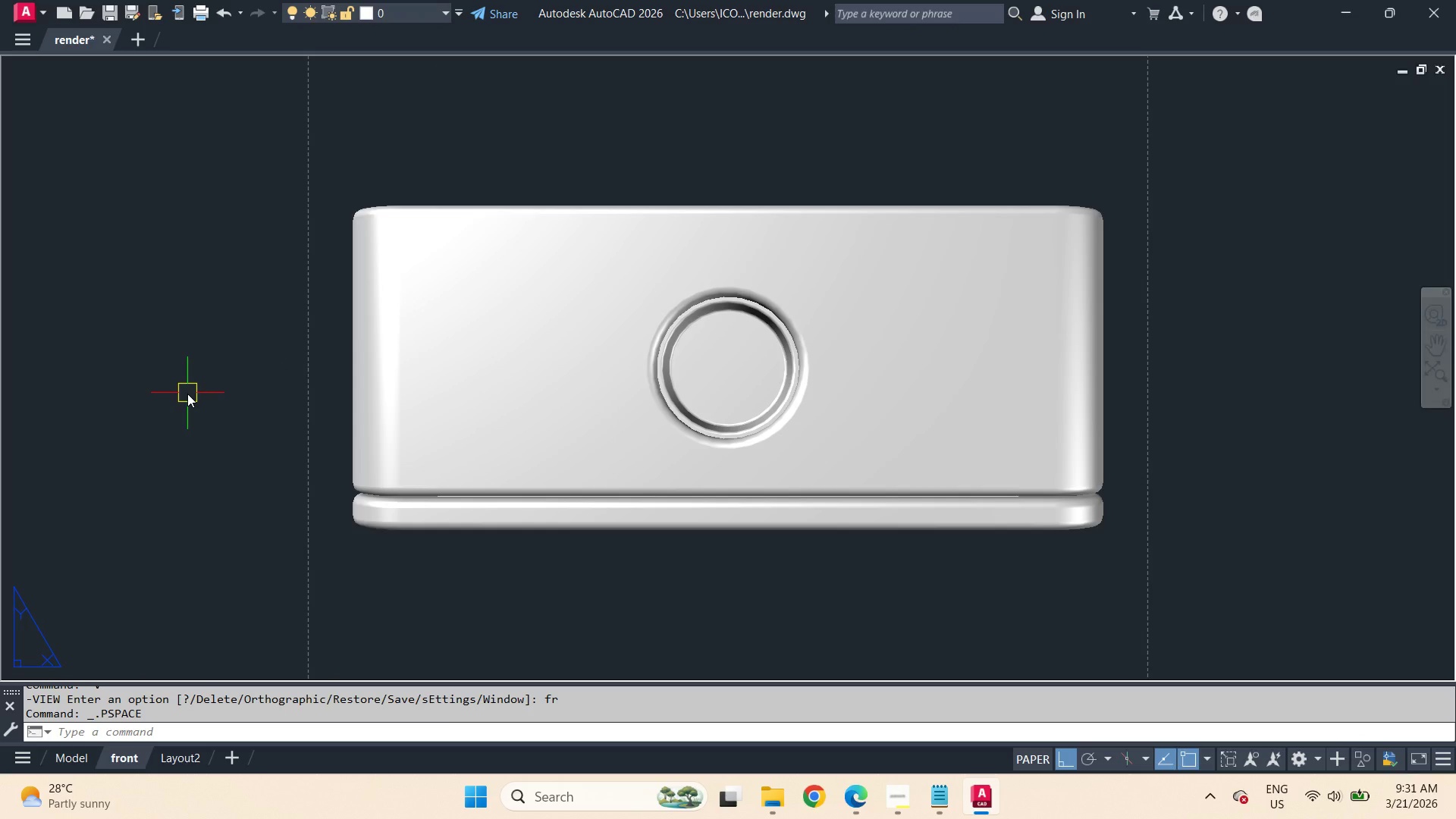 
wait(5.56)
 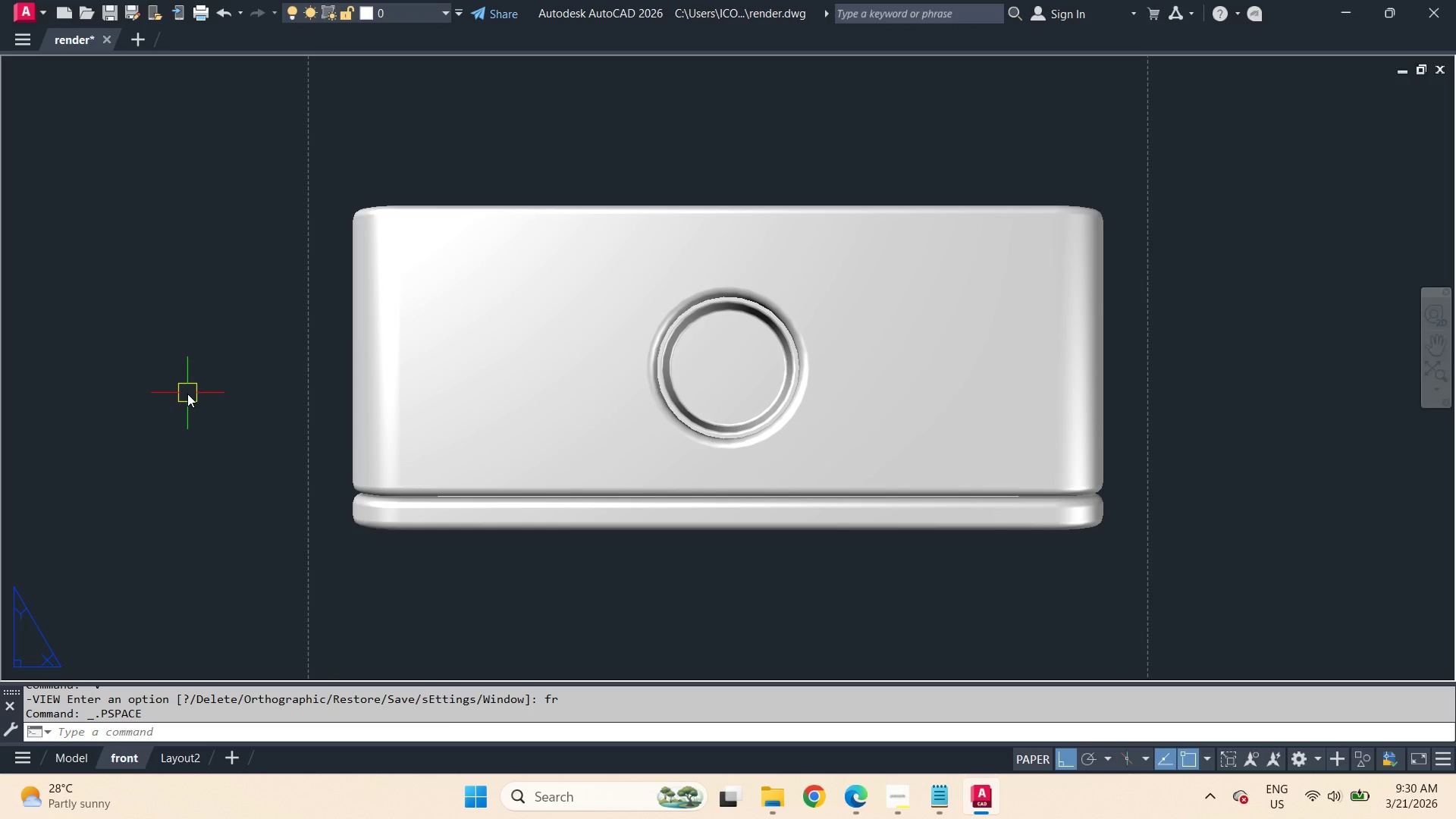 
type(pre )
key(Escape)
 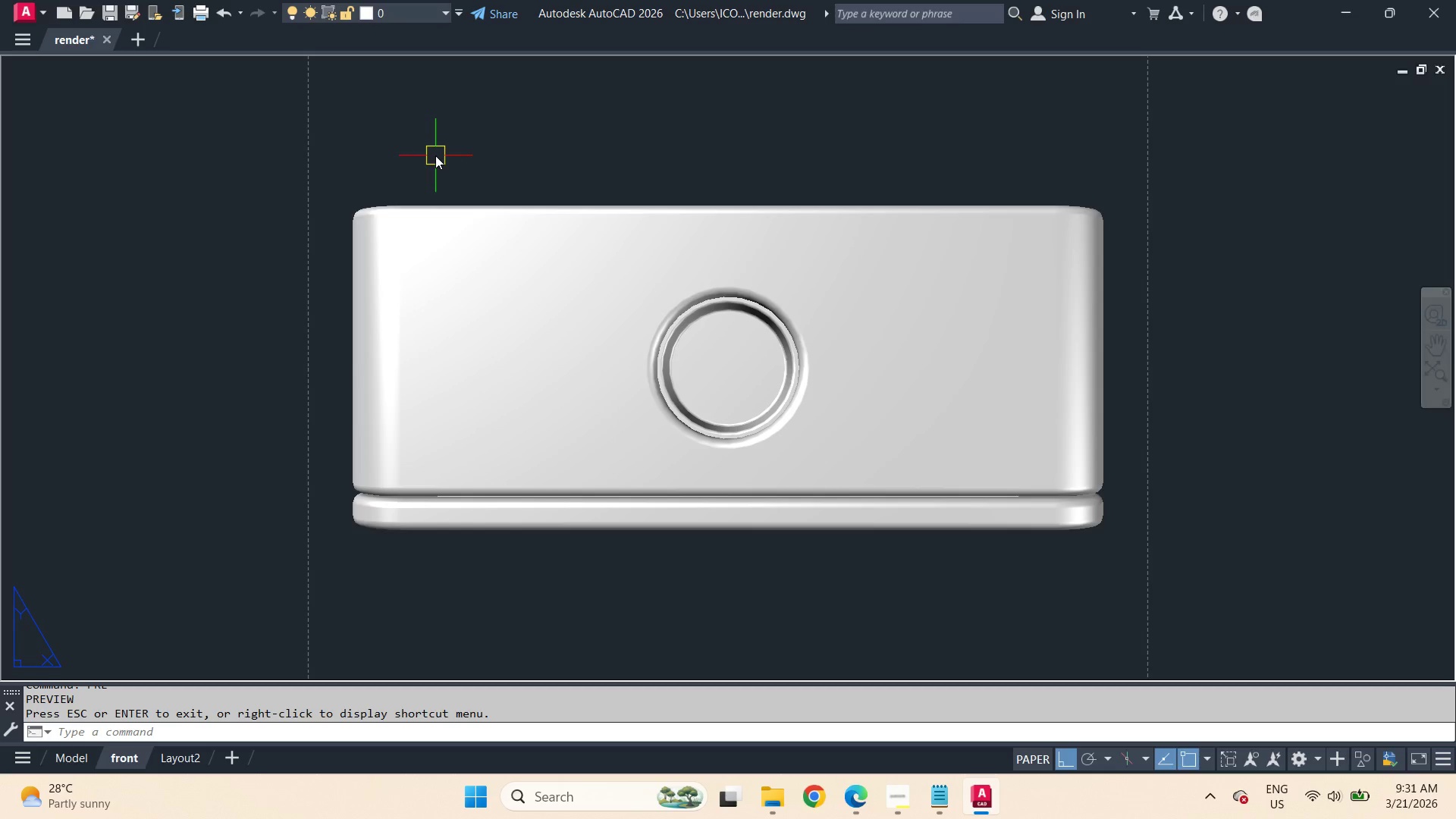 
double_click([435, 155])
 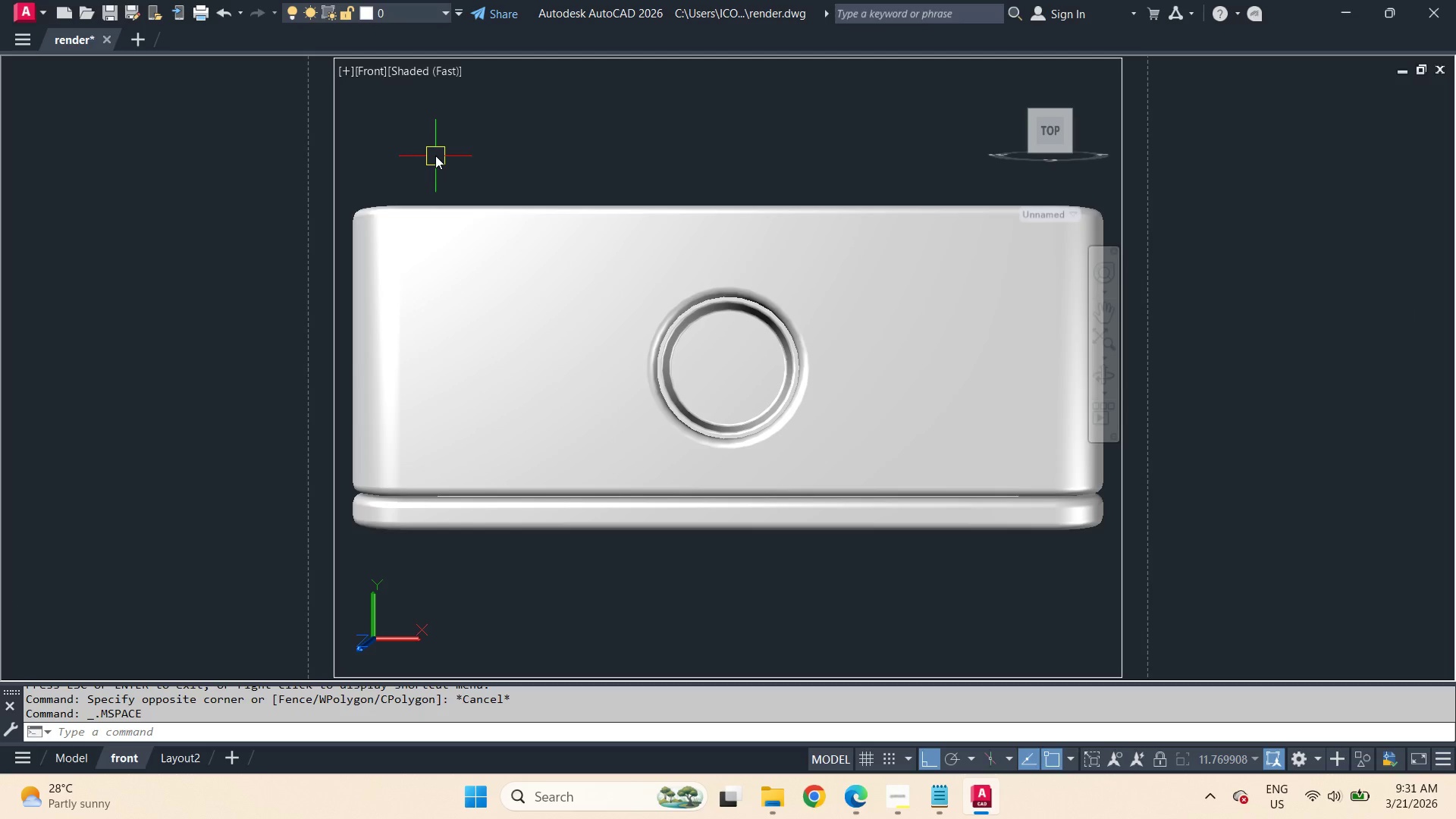 
type(mat )
 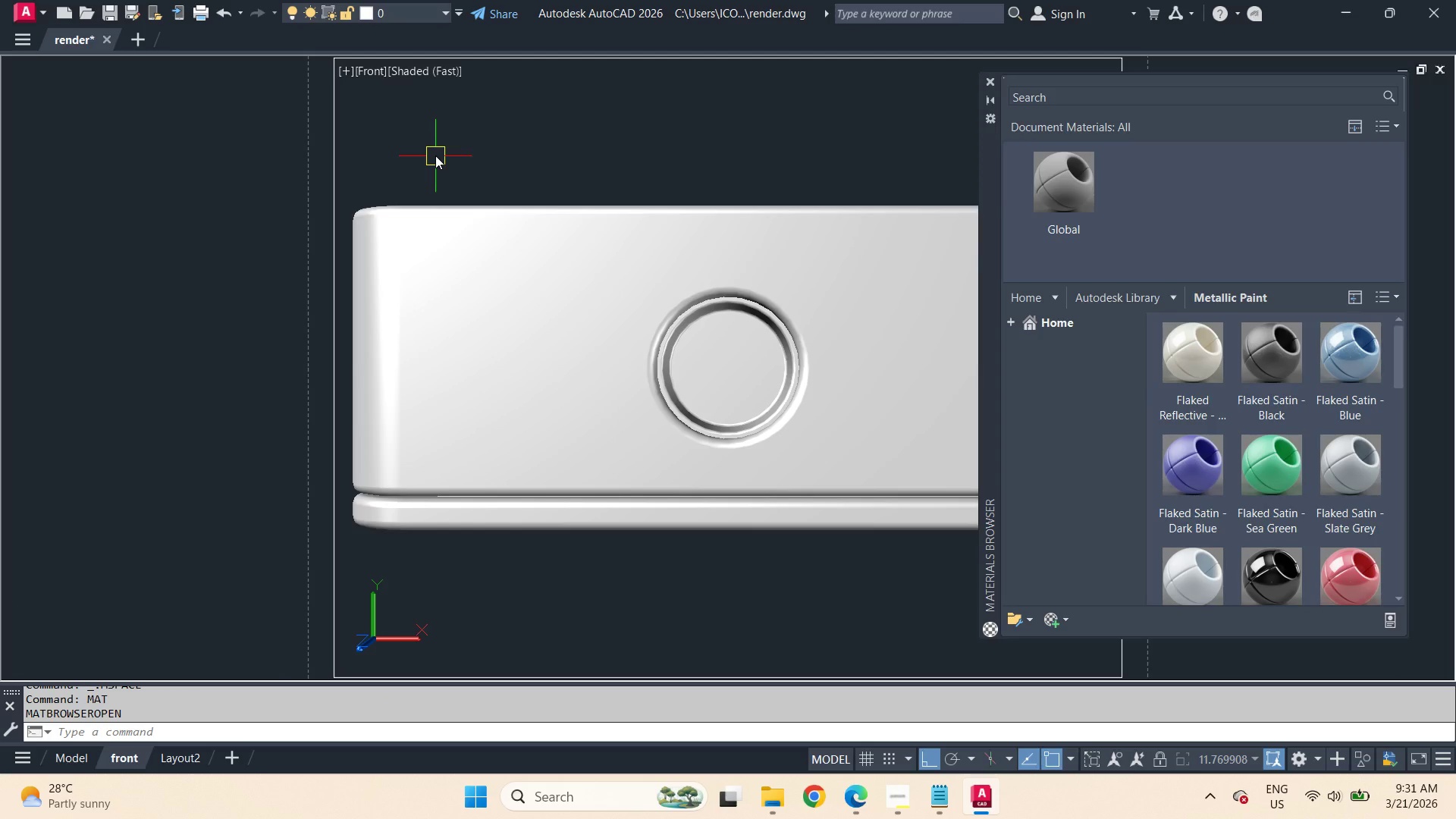 
wait(8.86)
 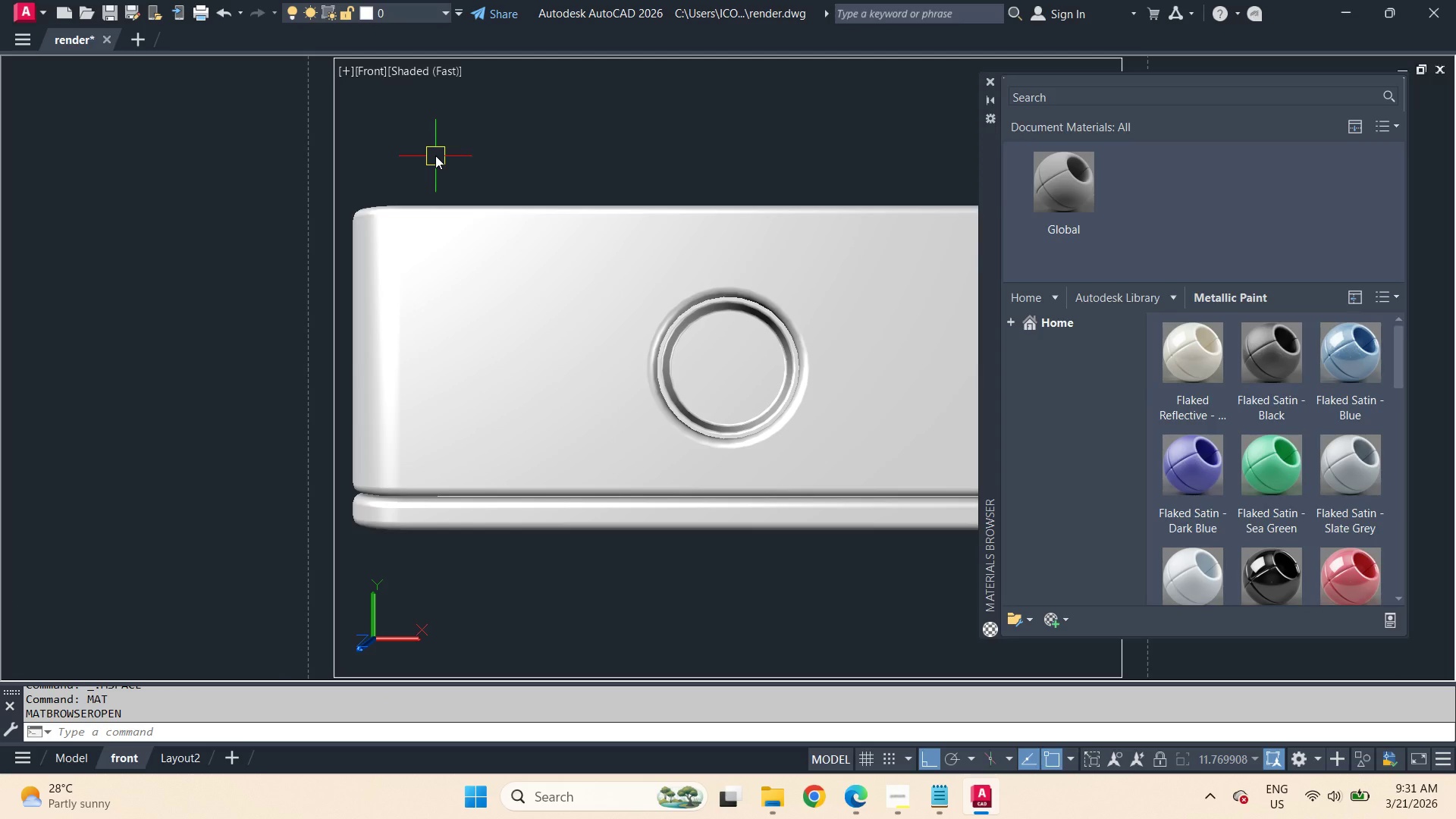 
left_click([991, 85])
 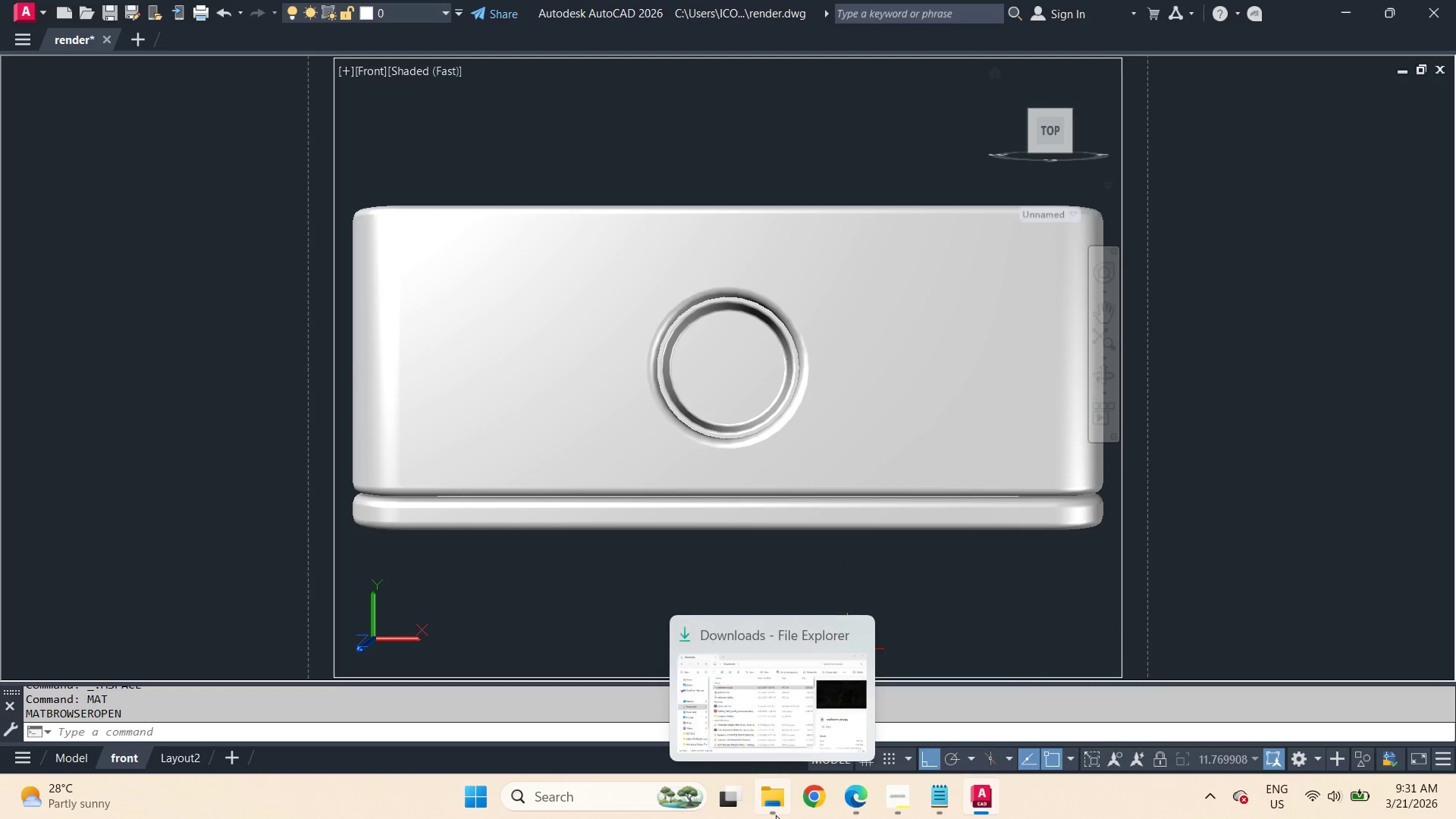 
left_click([776, 815])
 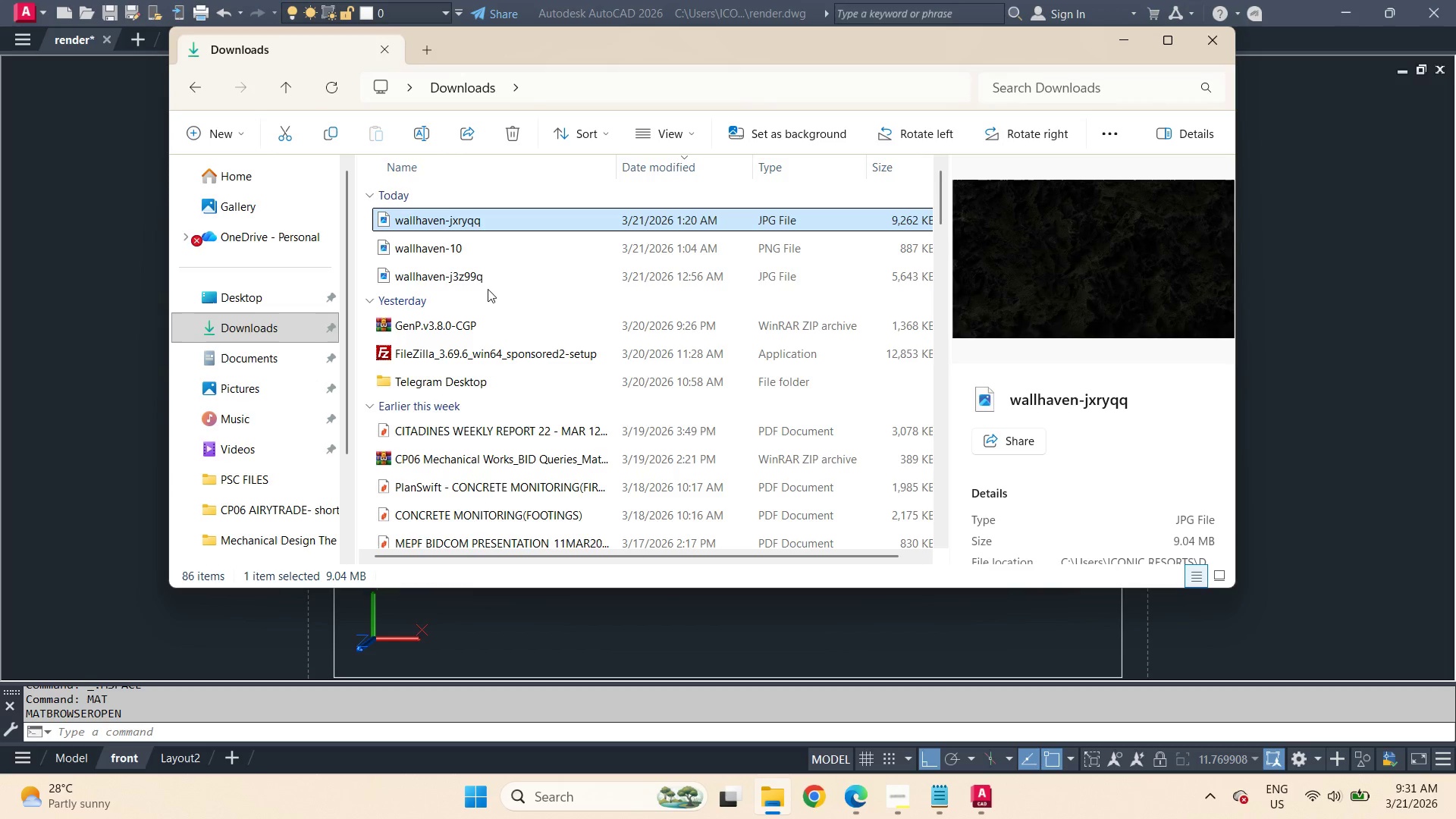 
mouse_move([468, 290])
 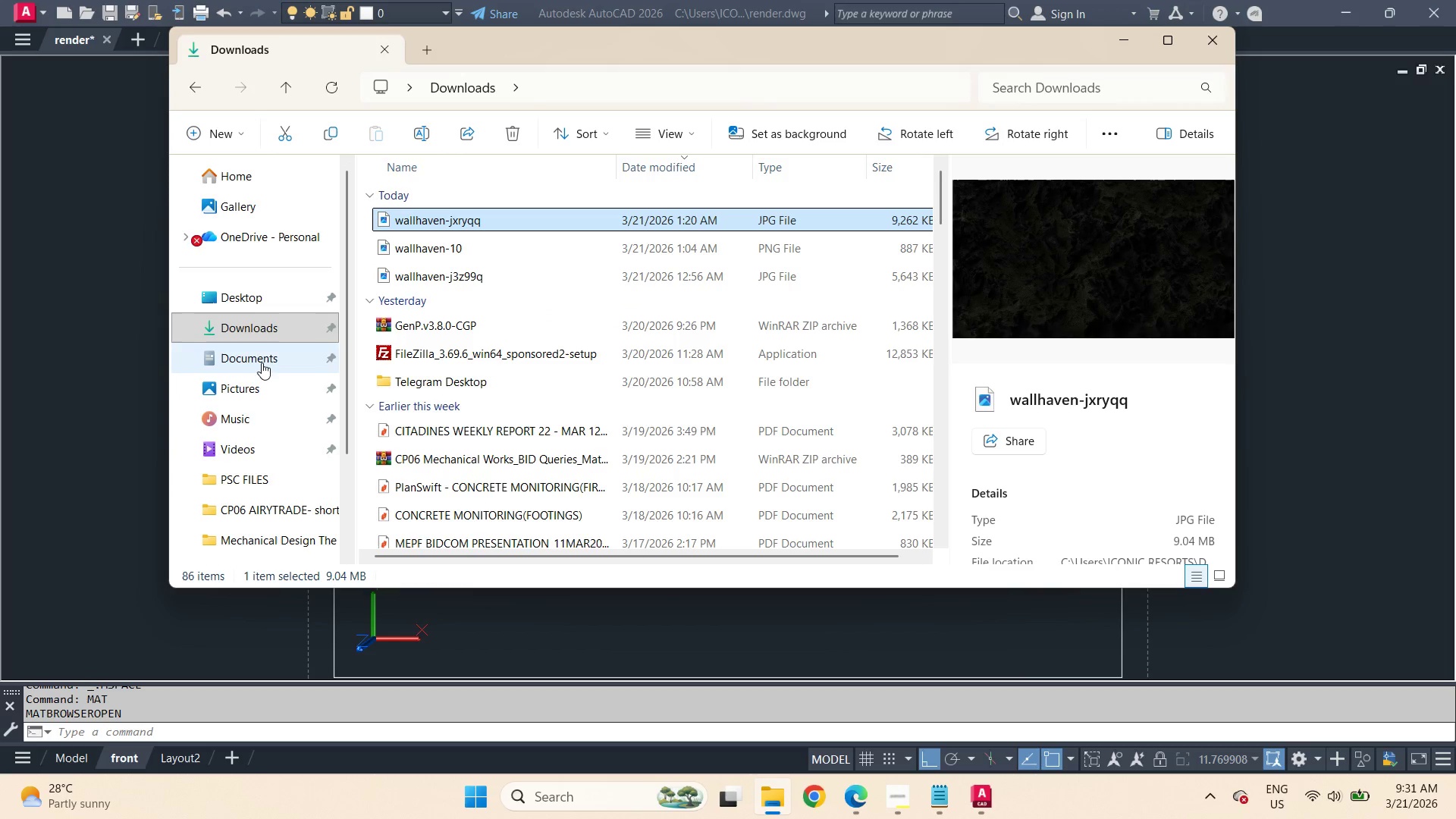 
left_click([262, 362])
 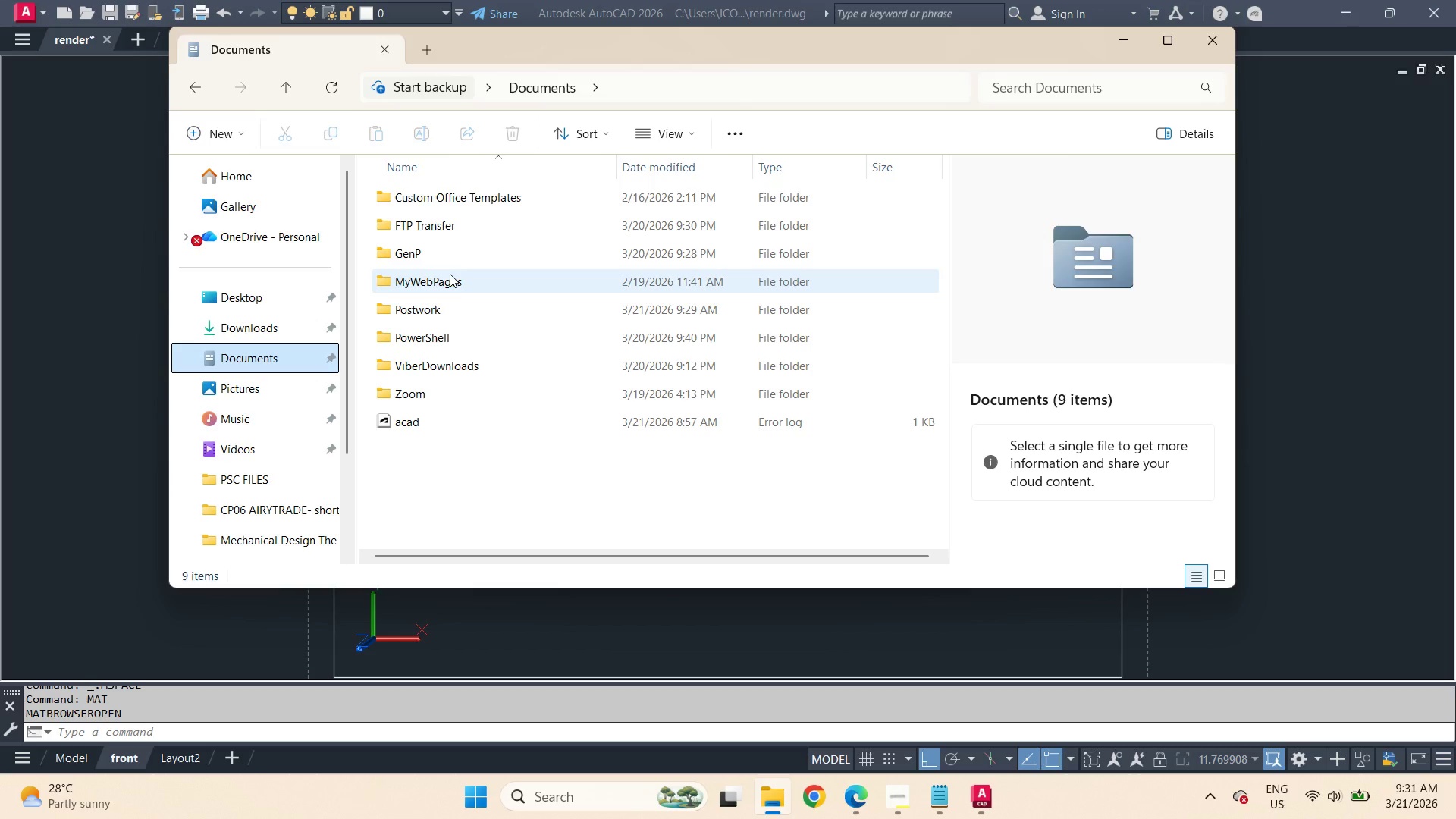 
double_click([454, 297])
 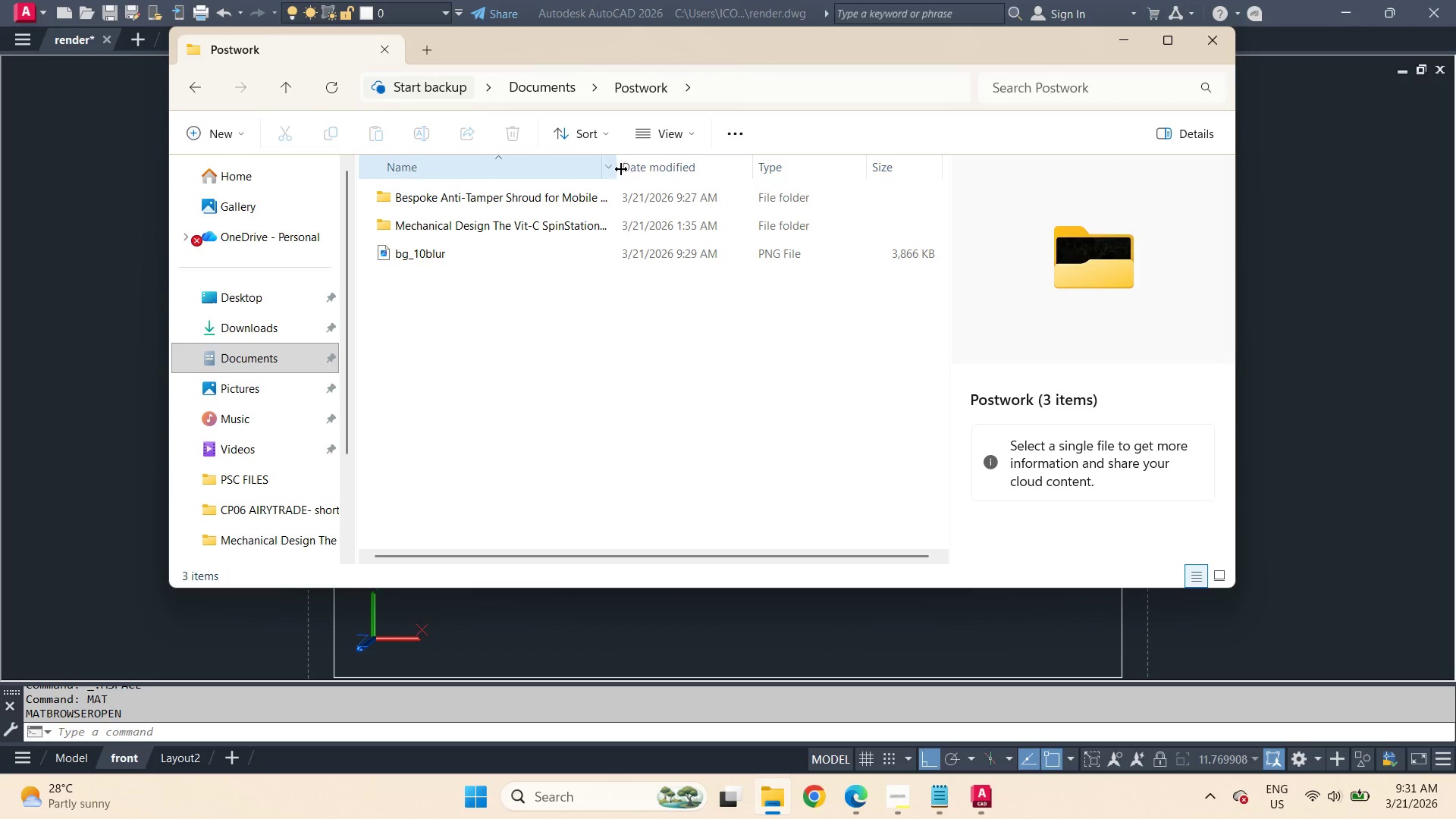 
left_click([651, 172])
 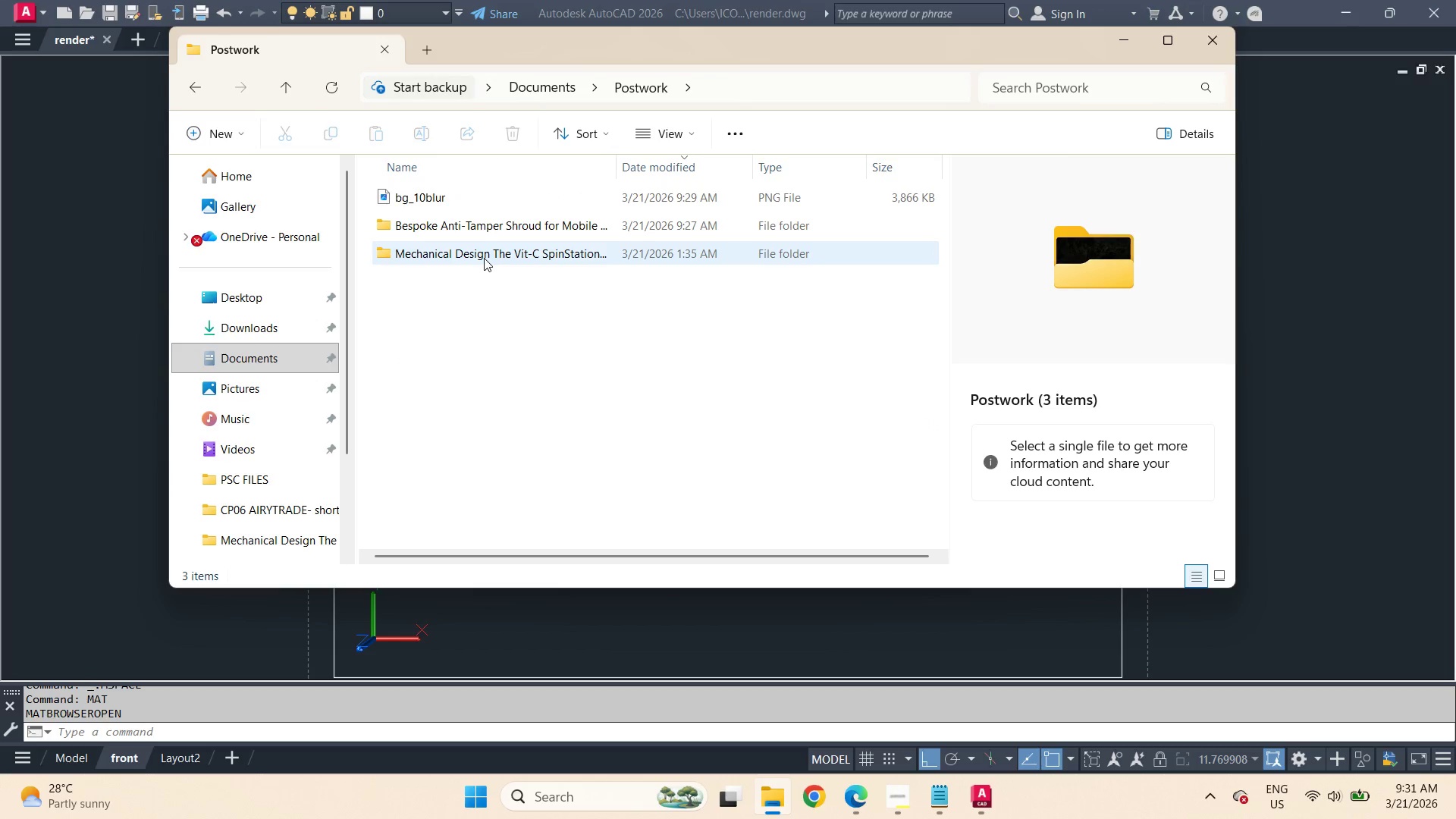 
double_click([484, 258])
 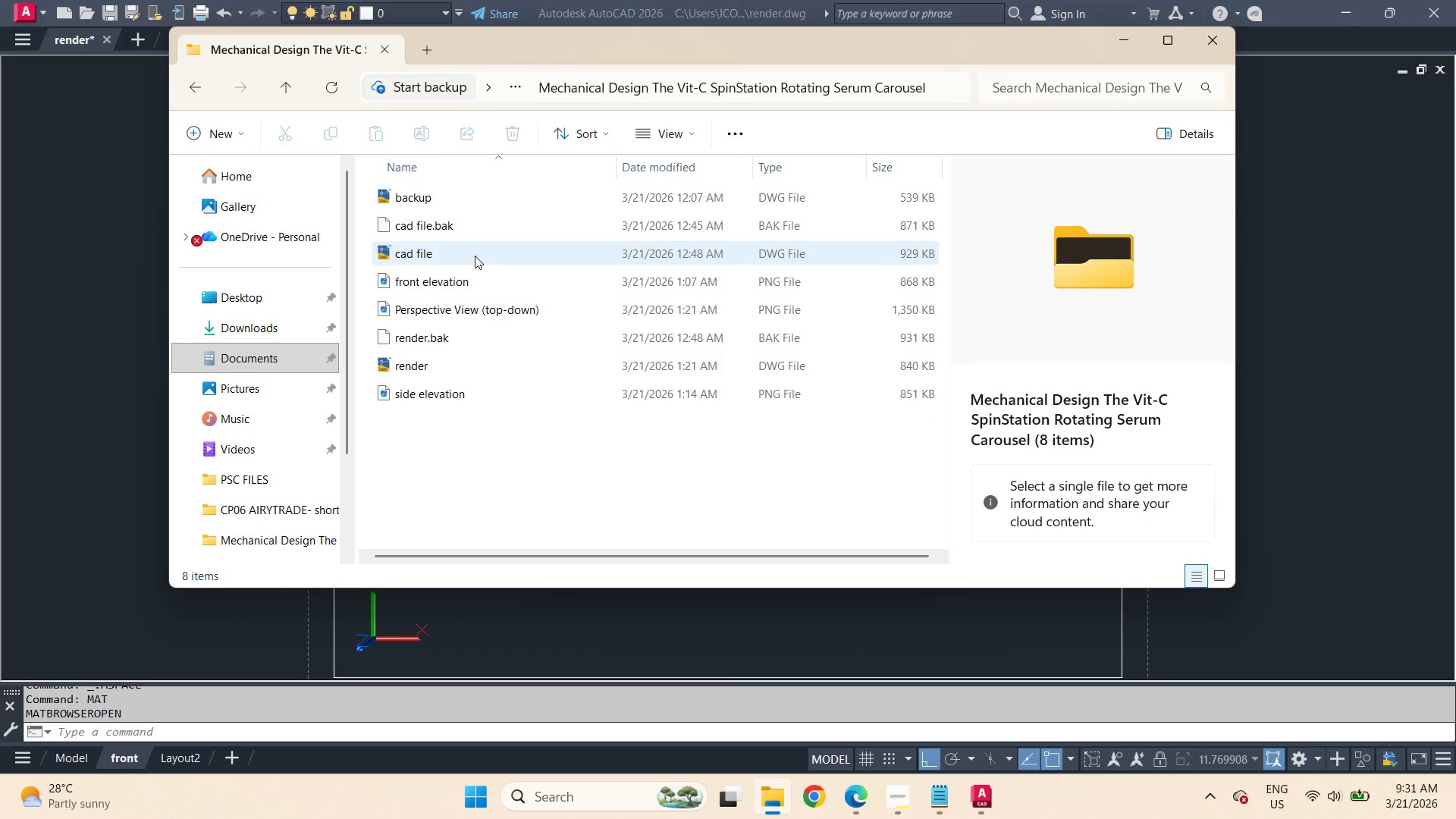 
left_click([474, 366])
 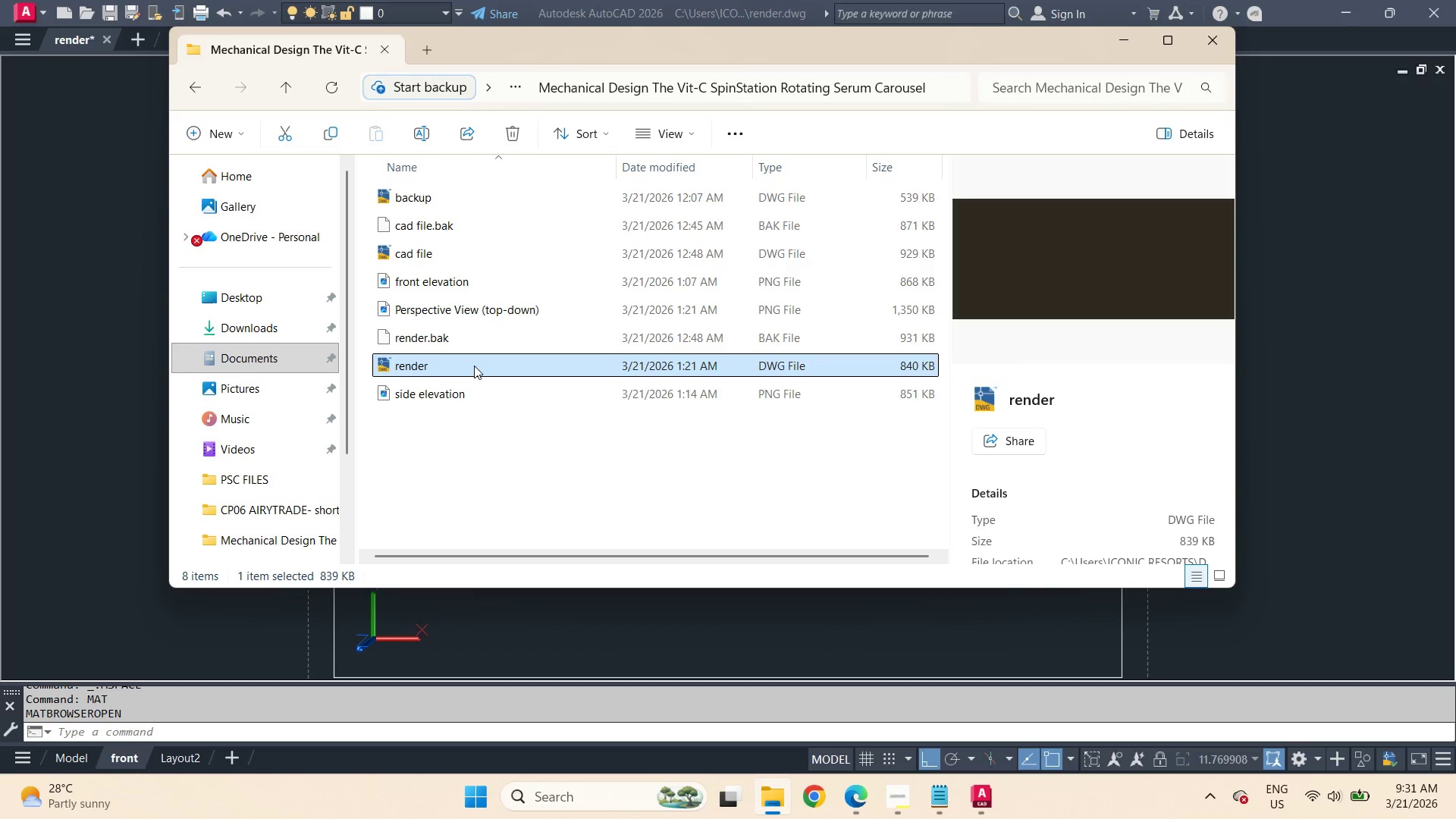 
double_click([474, 366])
 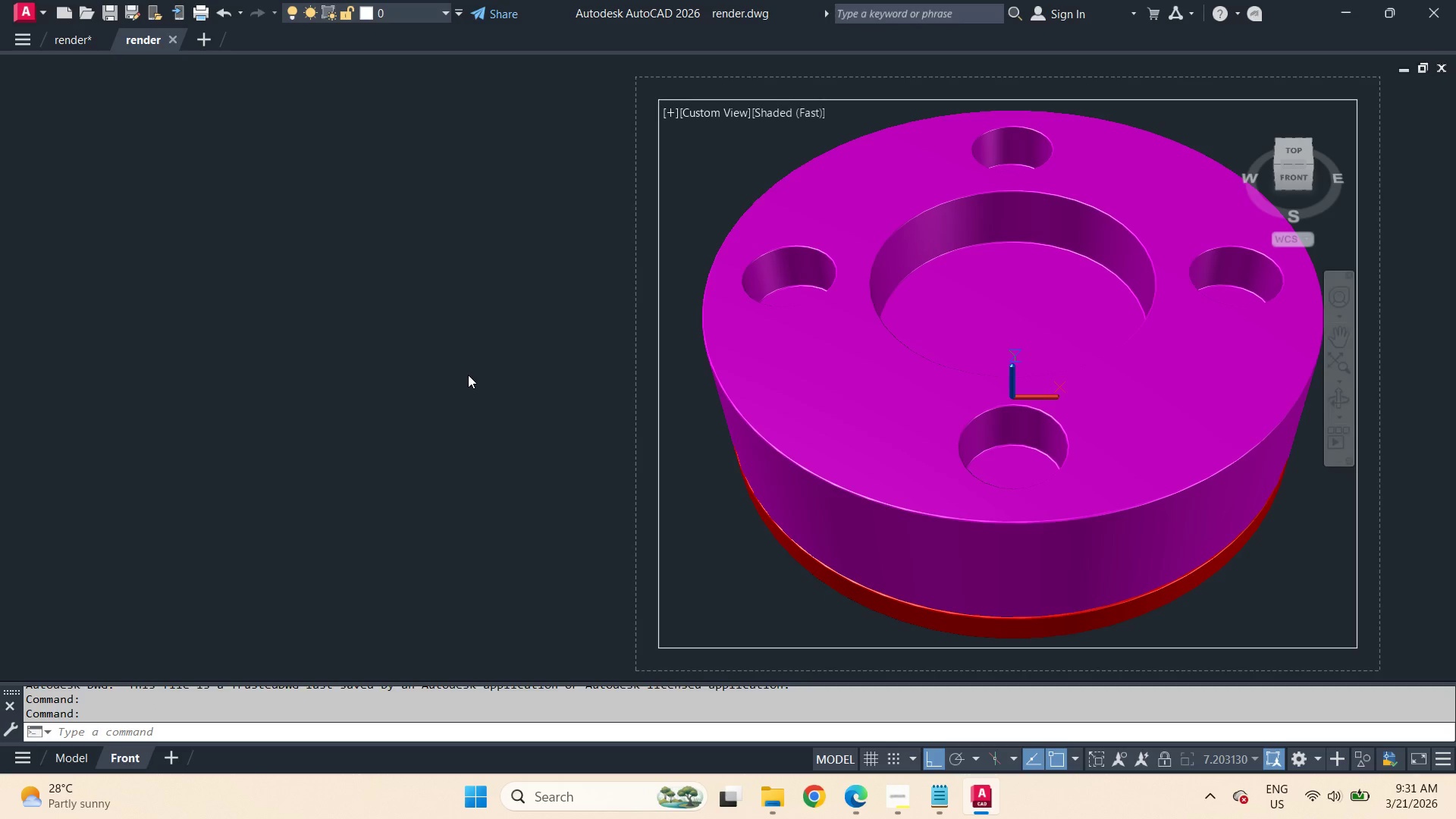 
wait(7.8)
 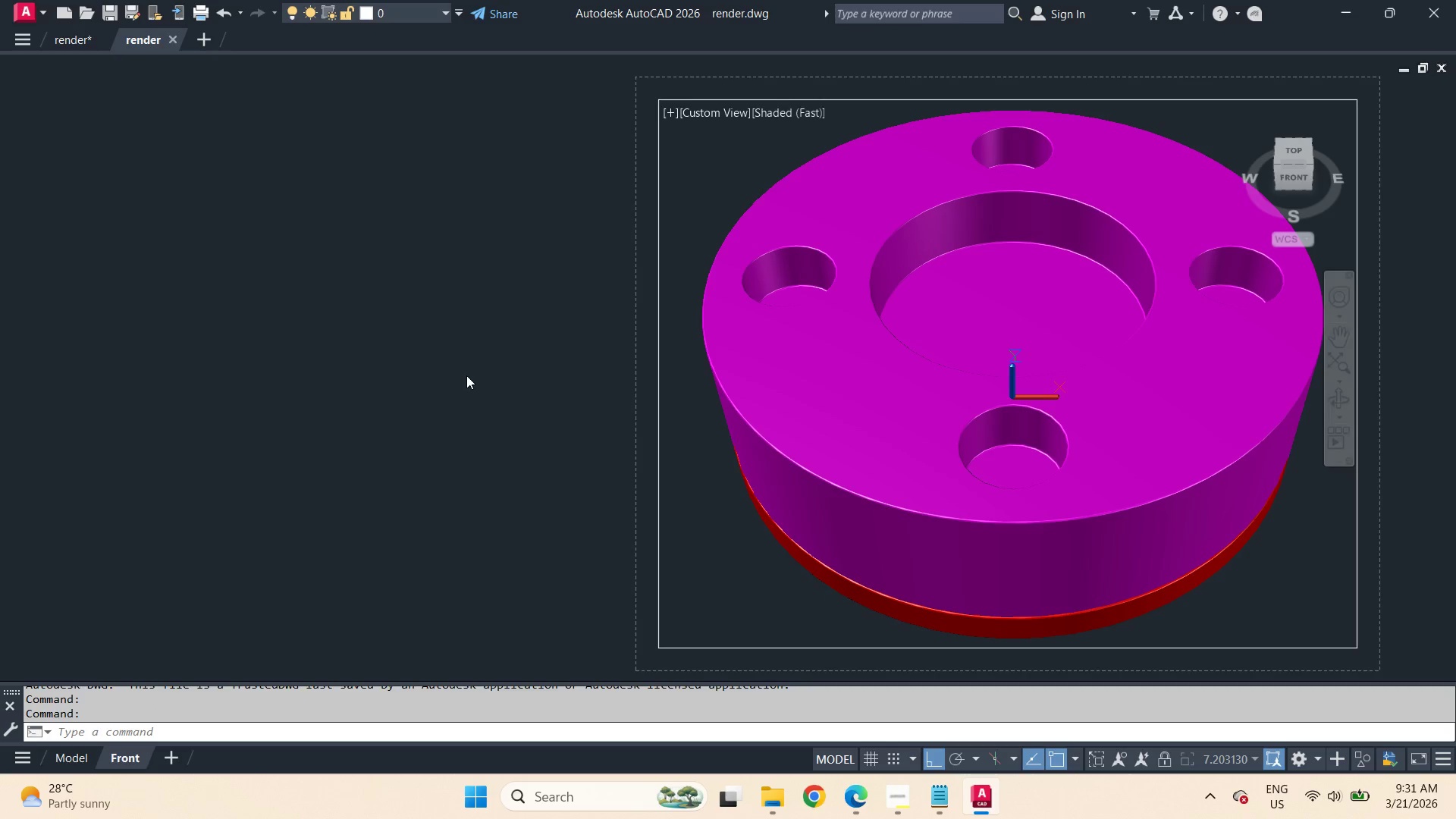 
type(mat )
 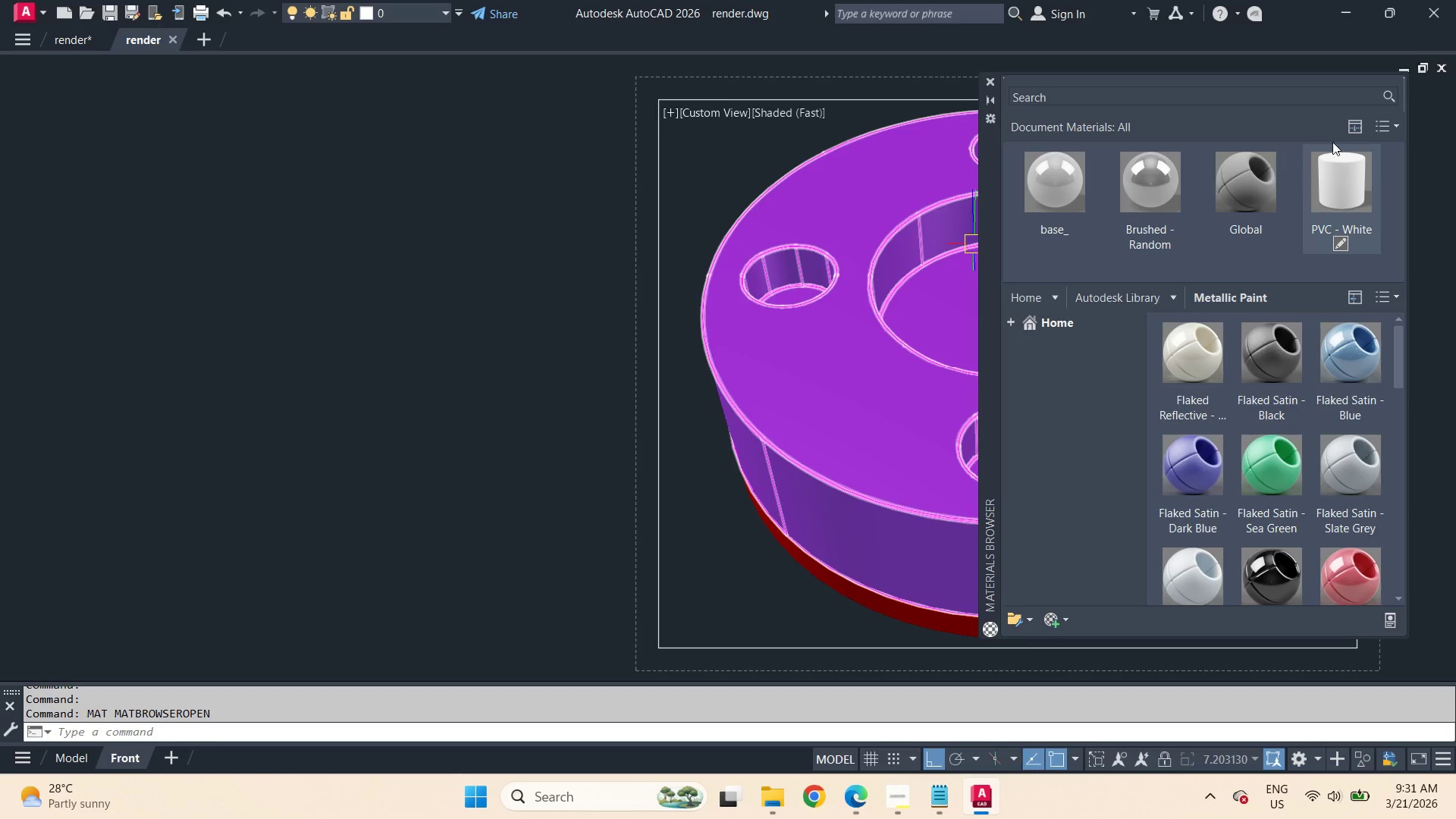 
left_click([1380, 120])
 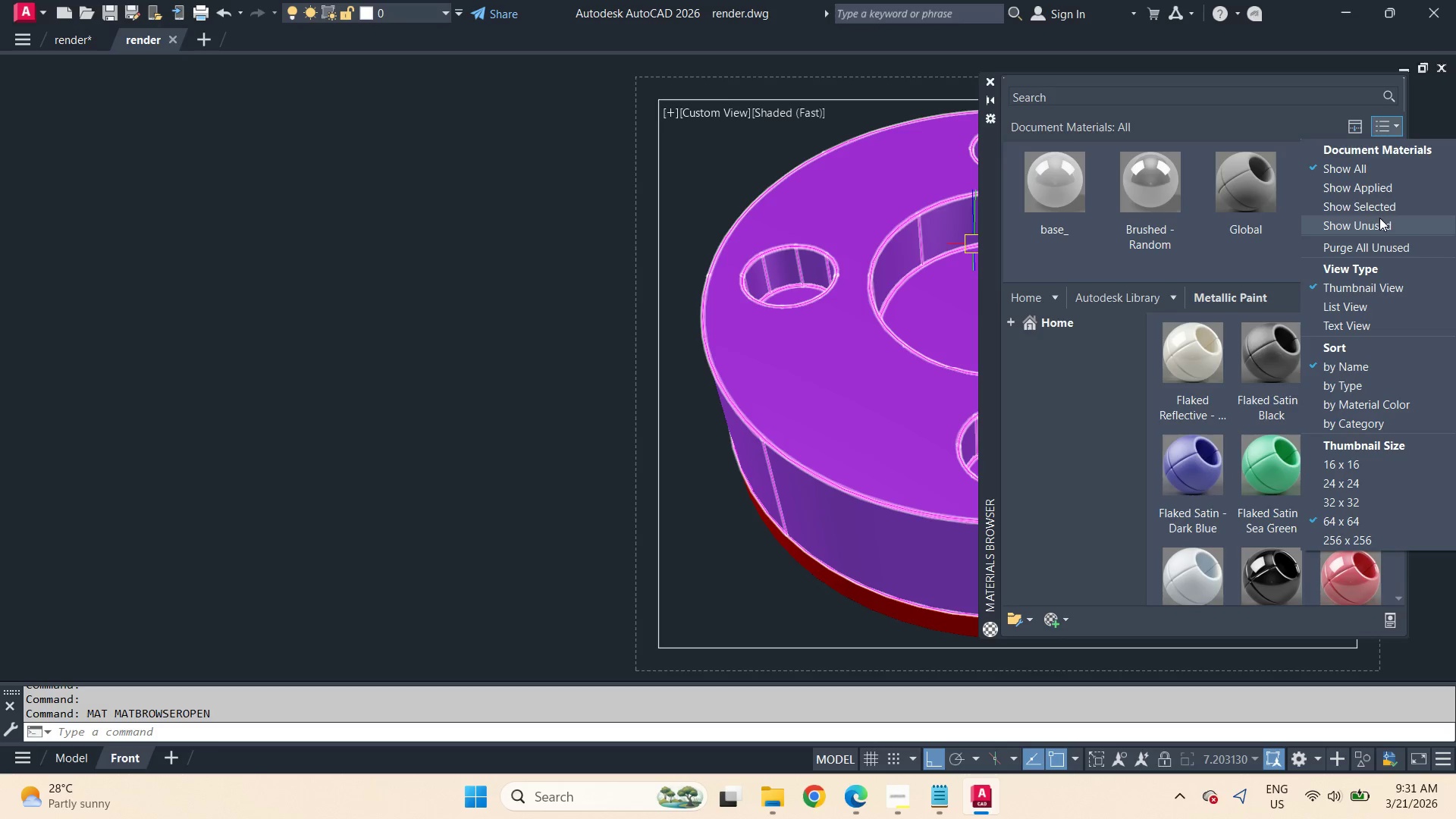 
left_click([1376, 188])
 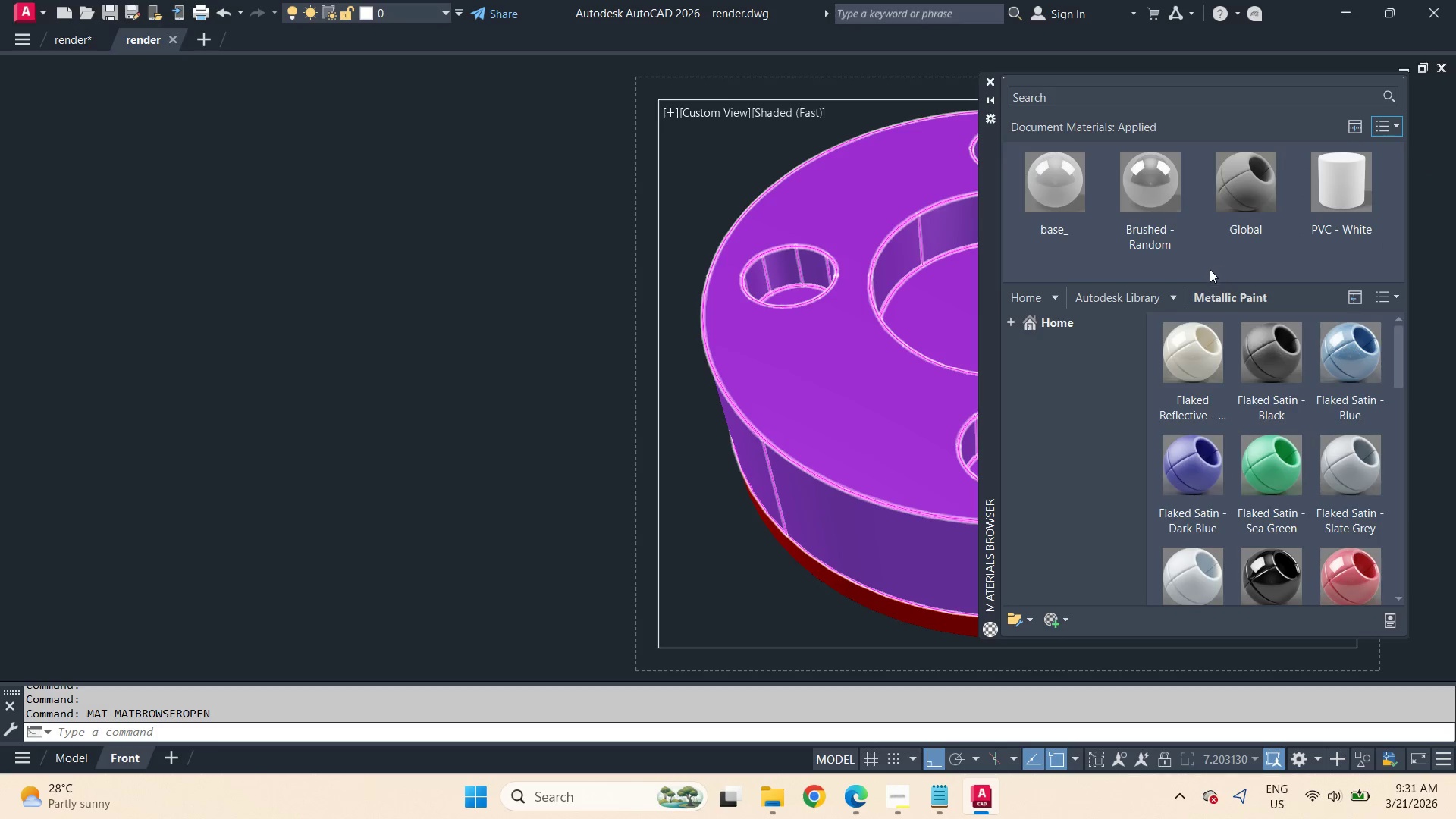 
wait(7.74)
 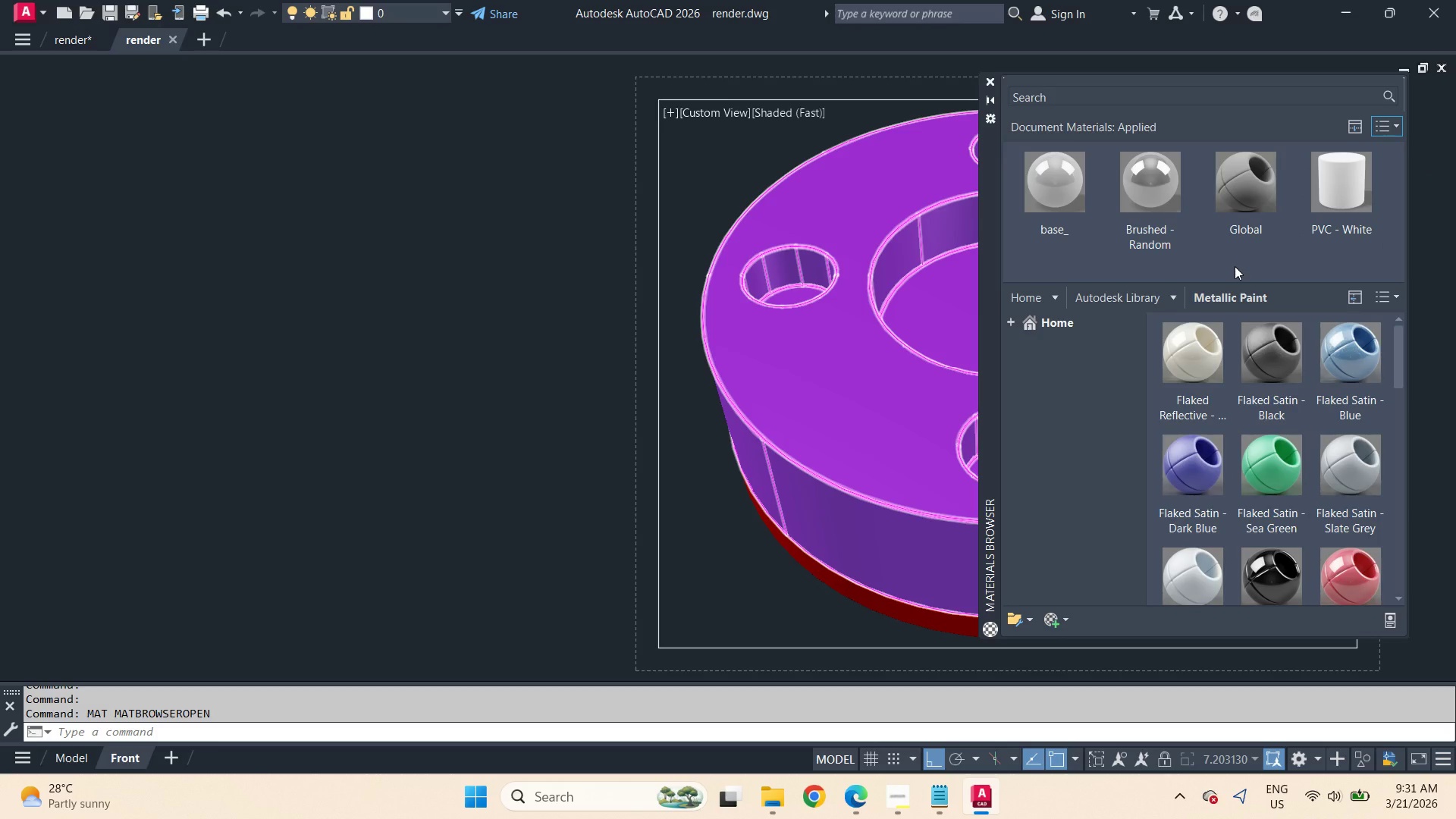 
left_click_drag(start_coordinate=[1159, 271], to_coordinate=[1074, 207])
 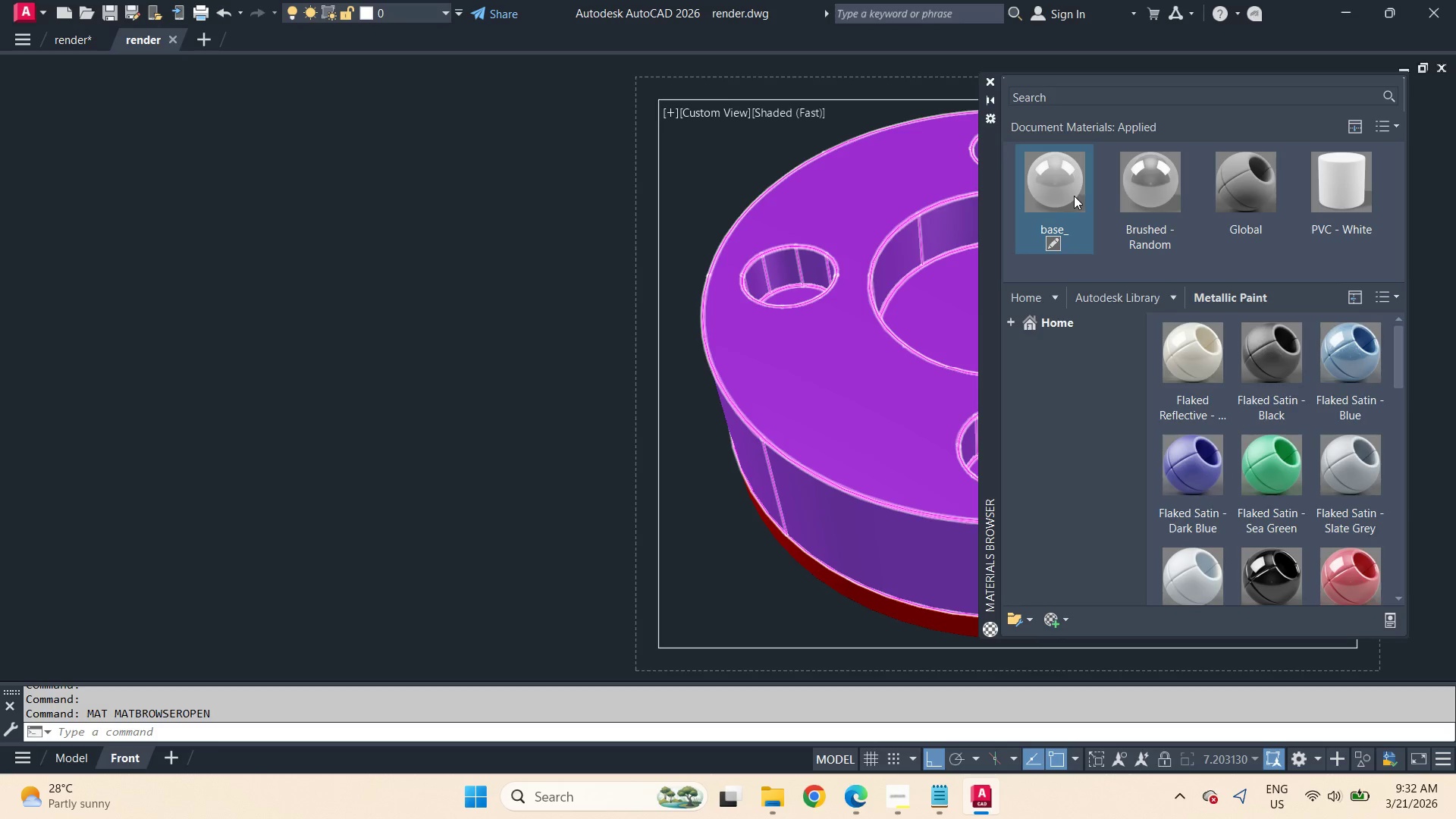 
left_click([1074, 196])
 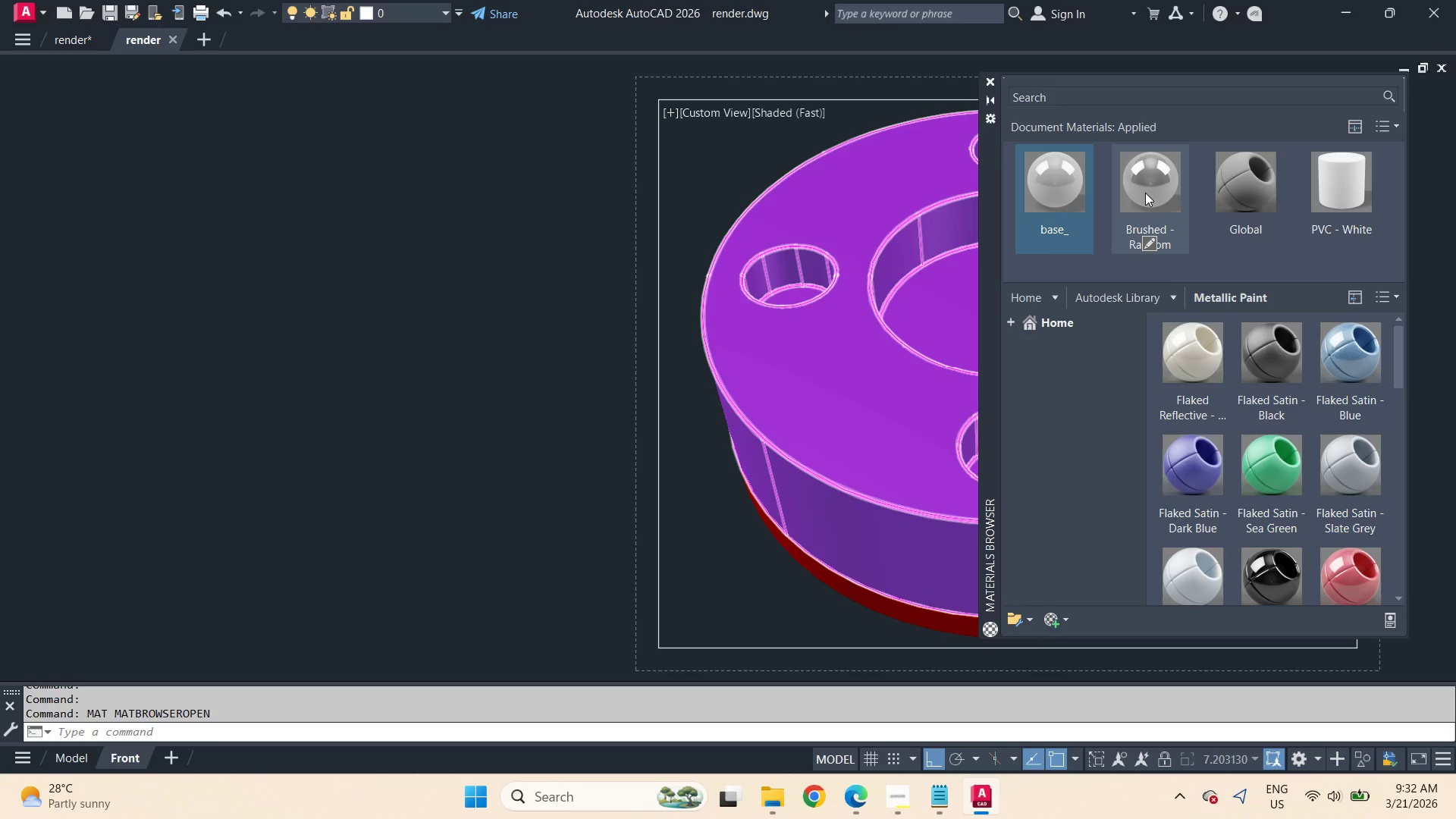 
hold_key(key=ShiftLeft, duration=0.78)
left_click([1145, 193])
 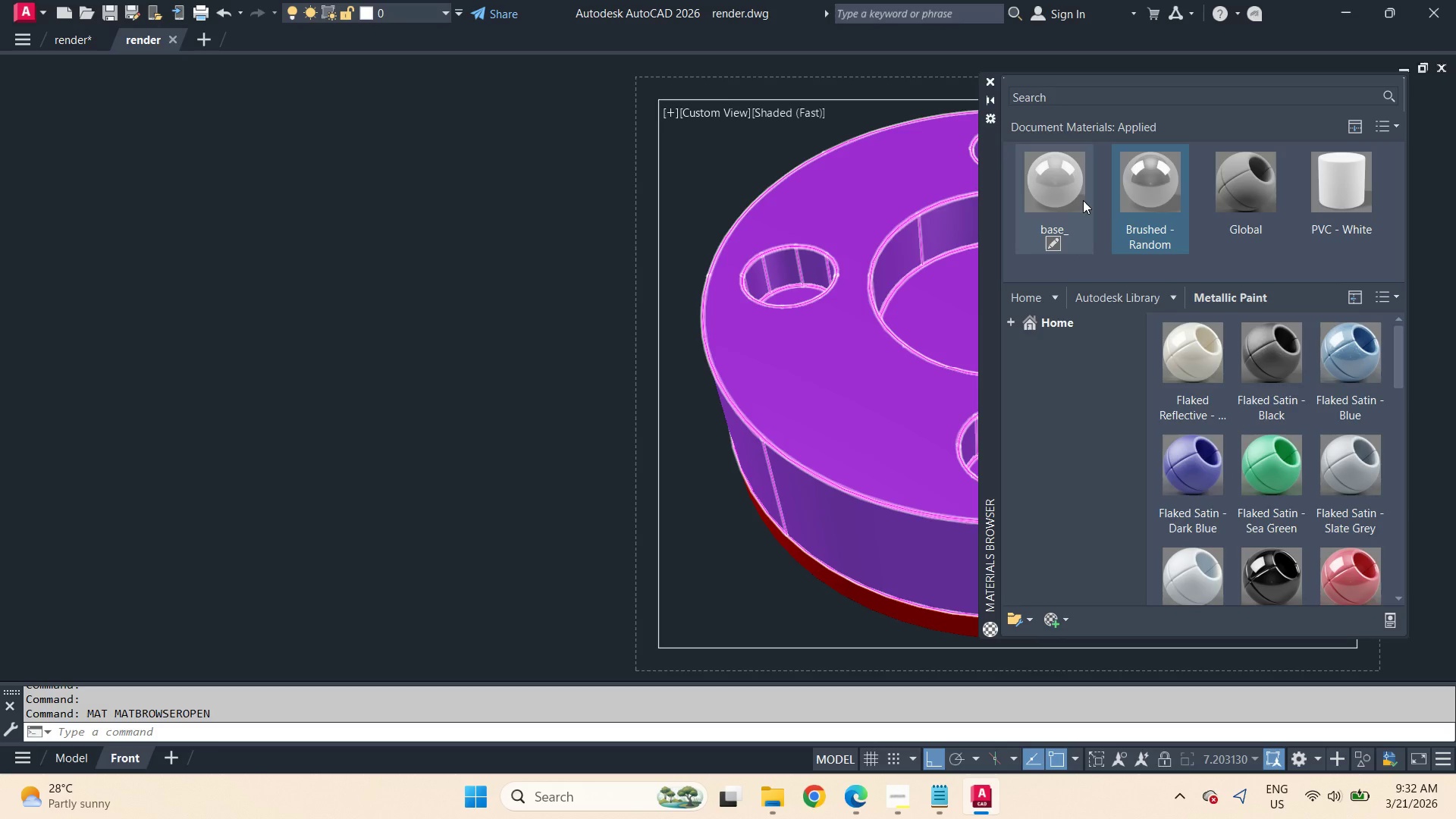 
left_click([1083, 200])
 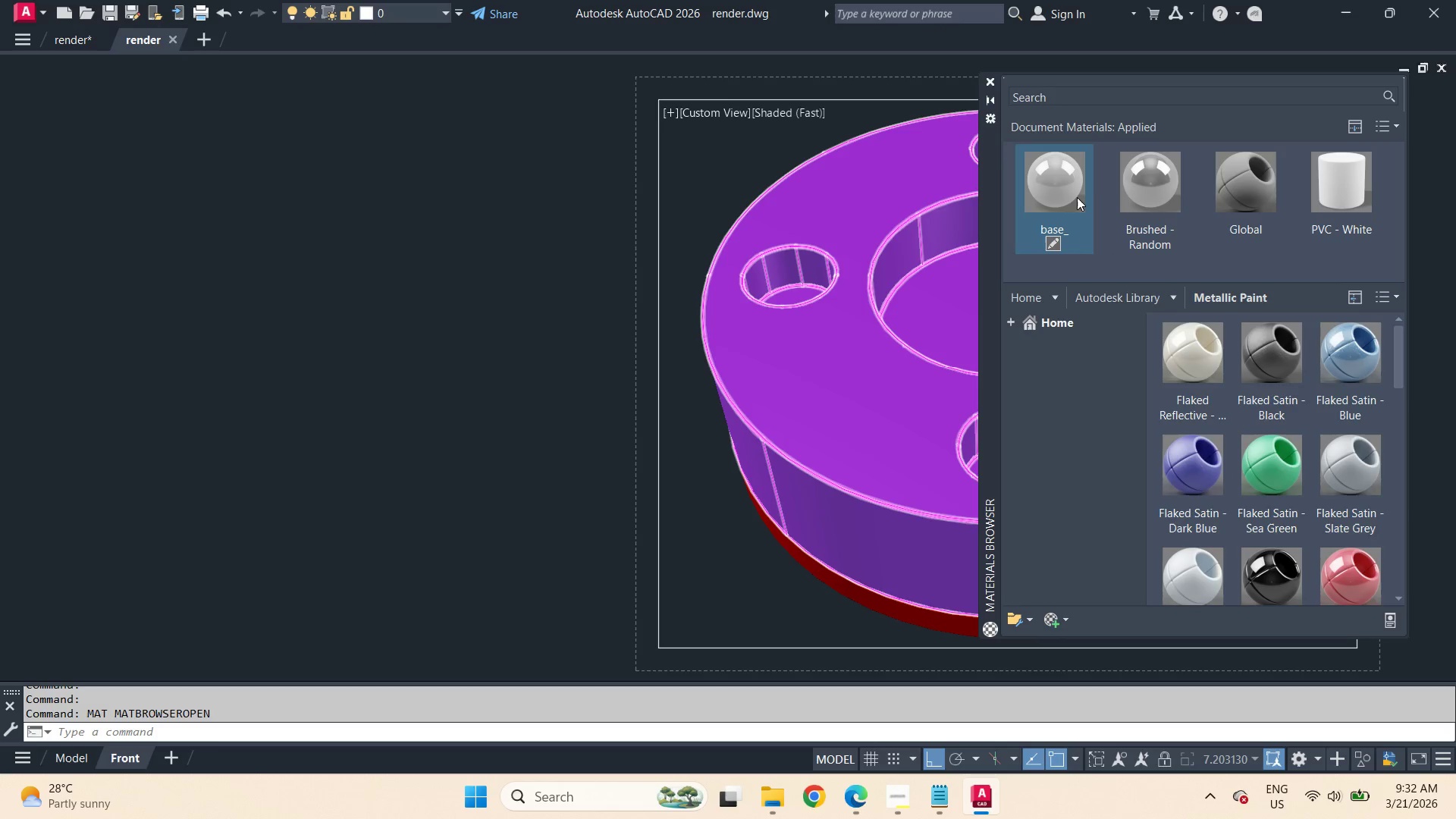 
right_click([1076, 197])
 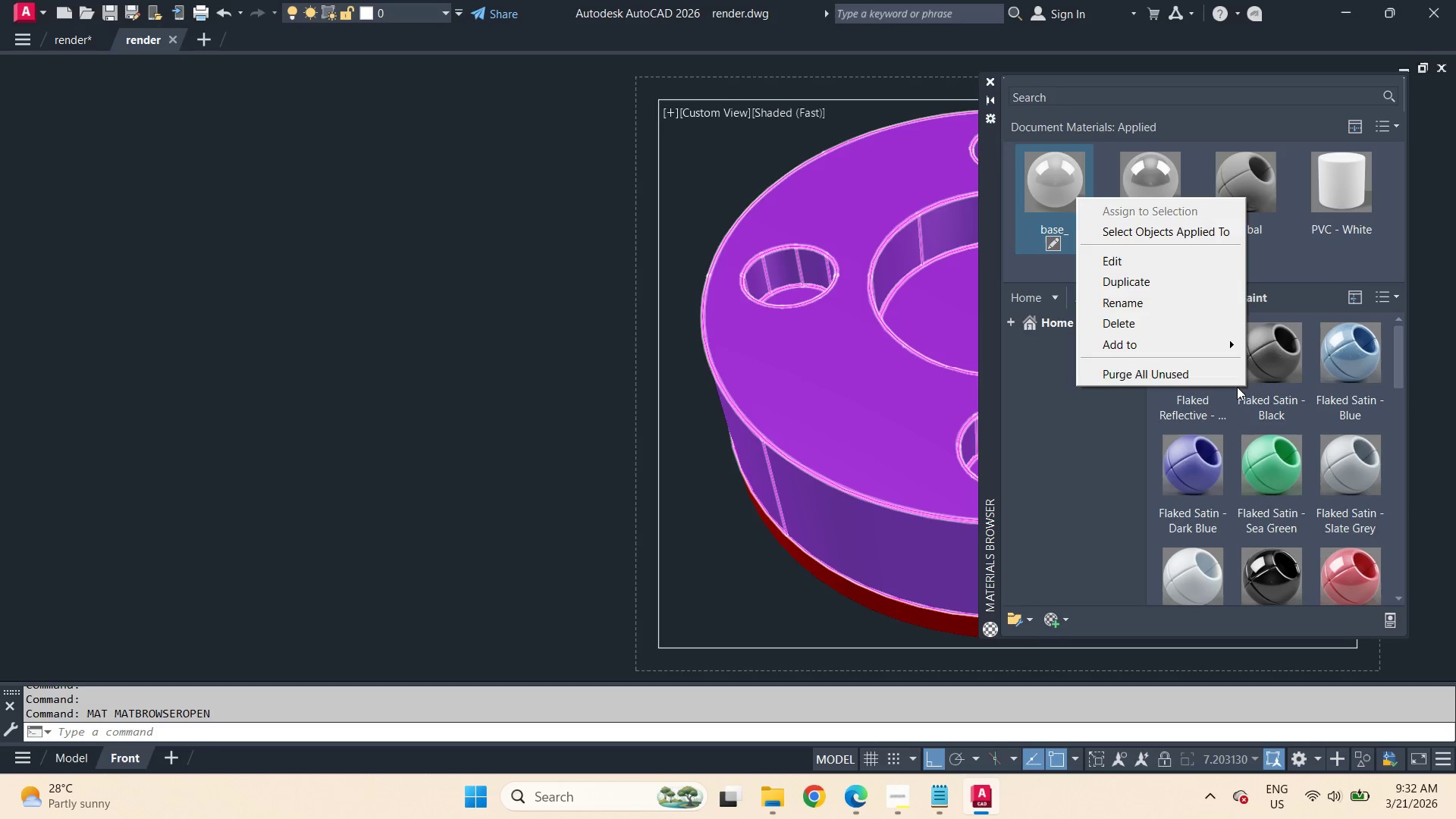 
left_click([1225, 348])
 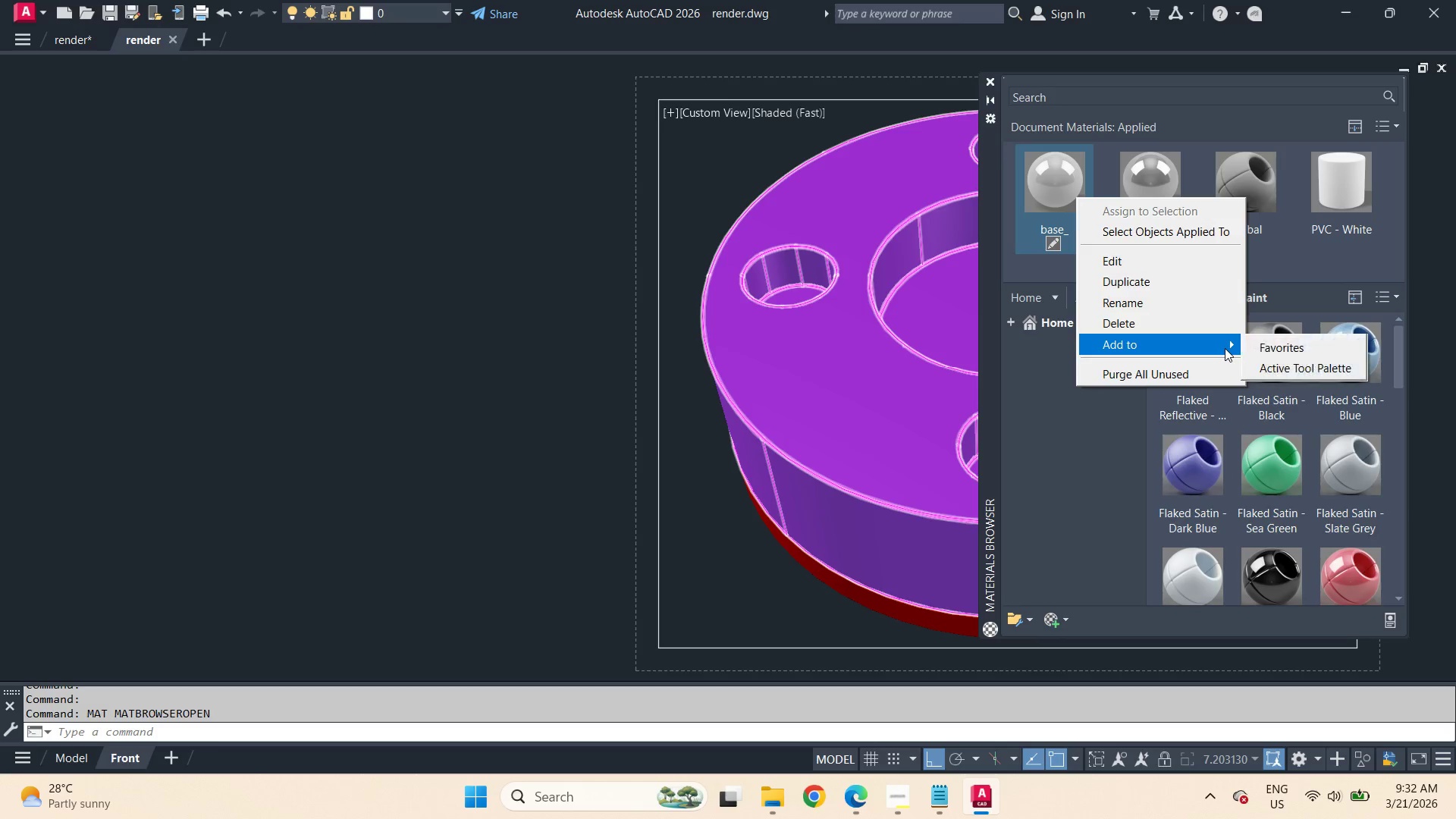 
mouse_move([1244, 344])
 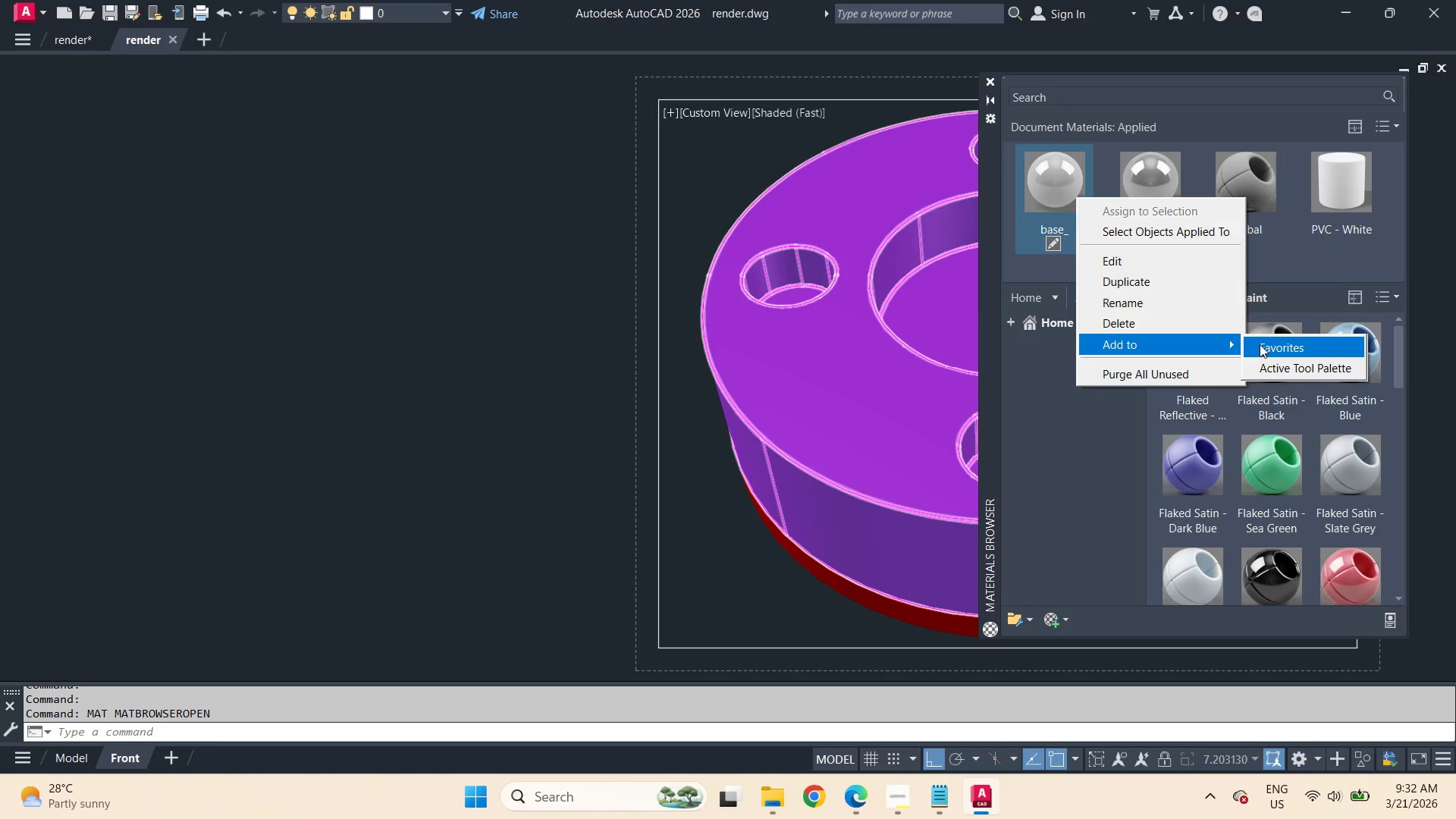 
left_click([1260, 344])
 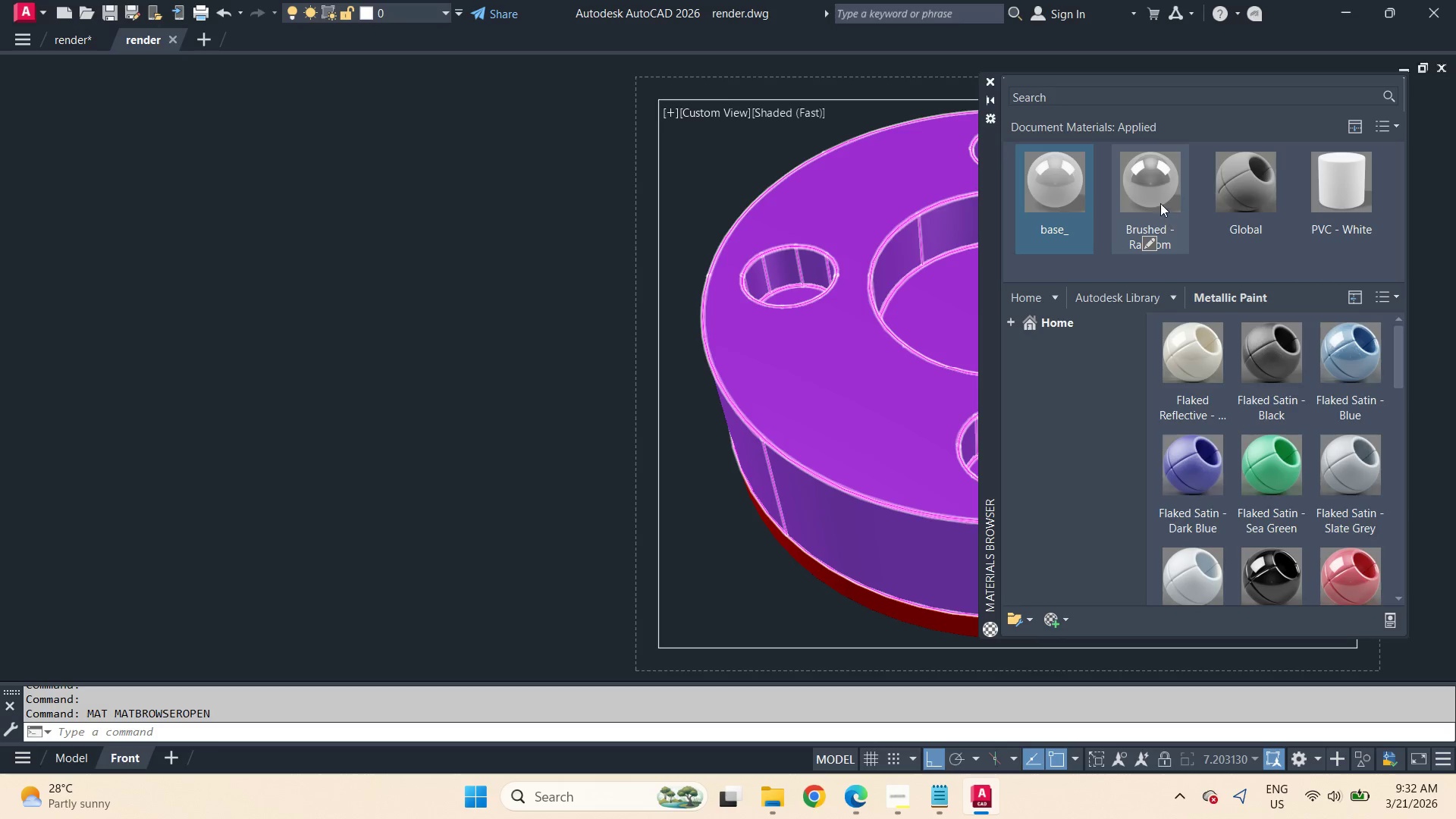 
left_click([1160, 201])
 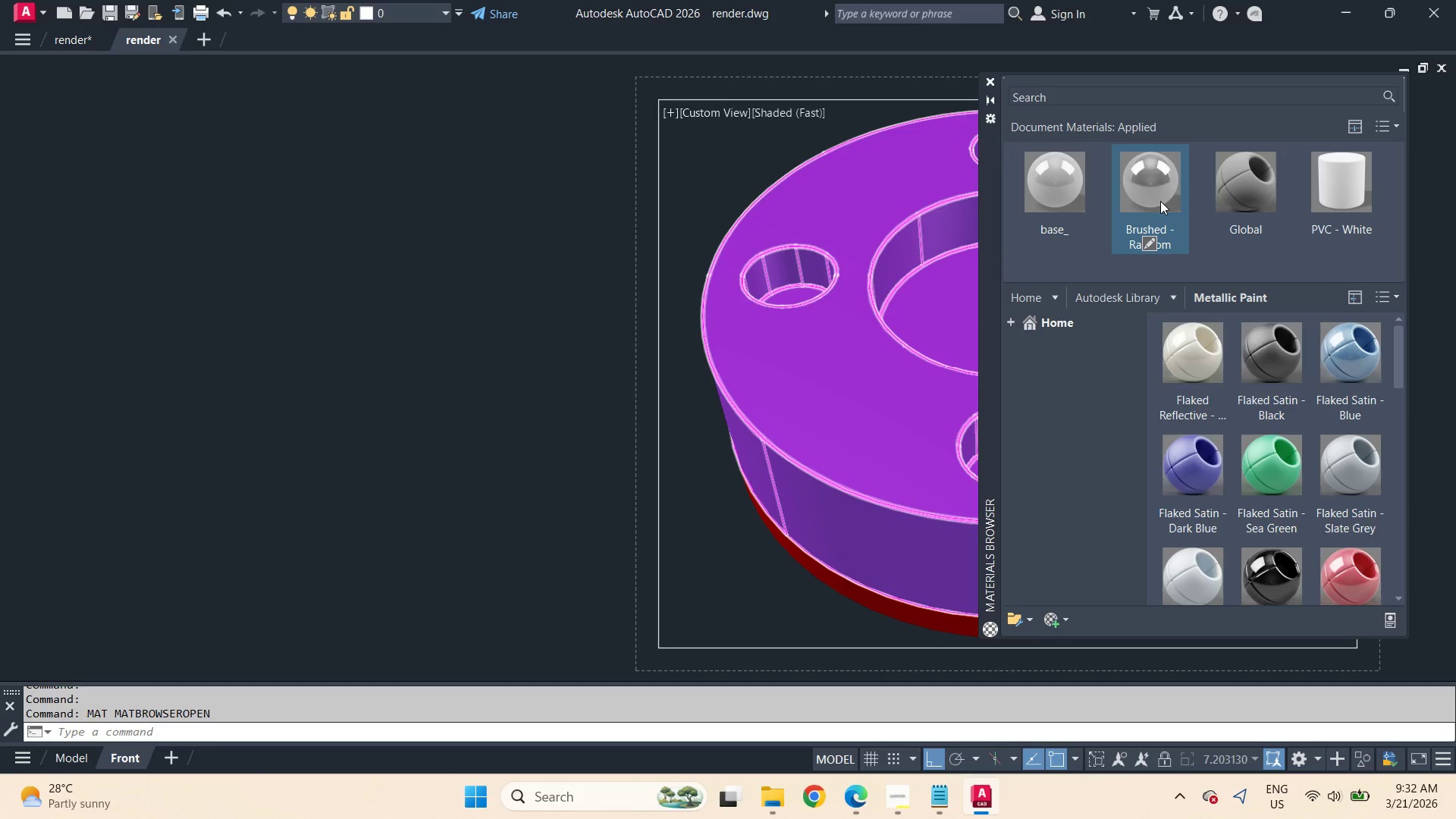 
right_click([1160, 201])
 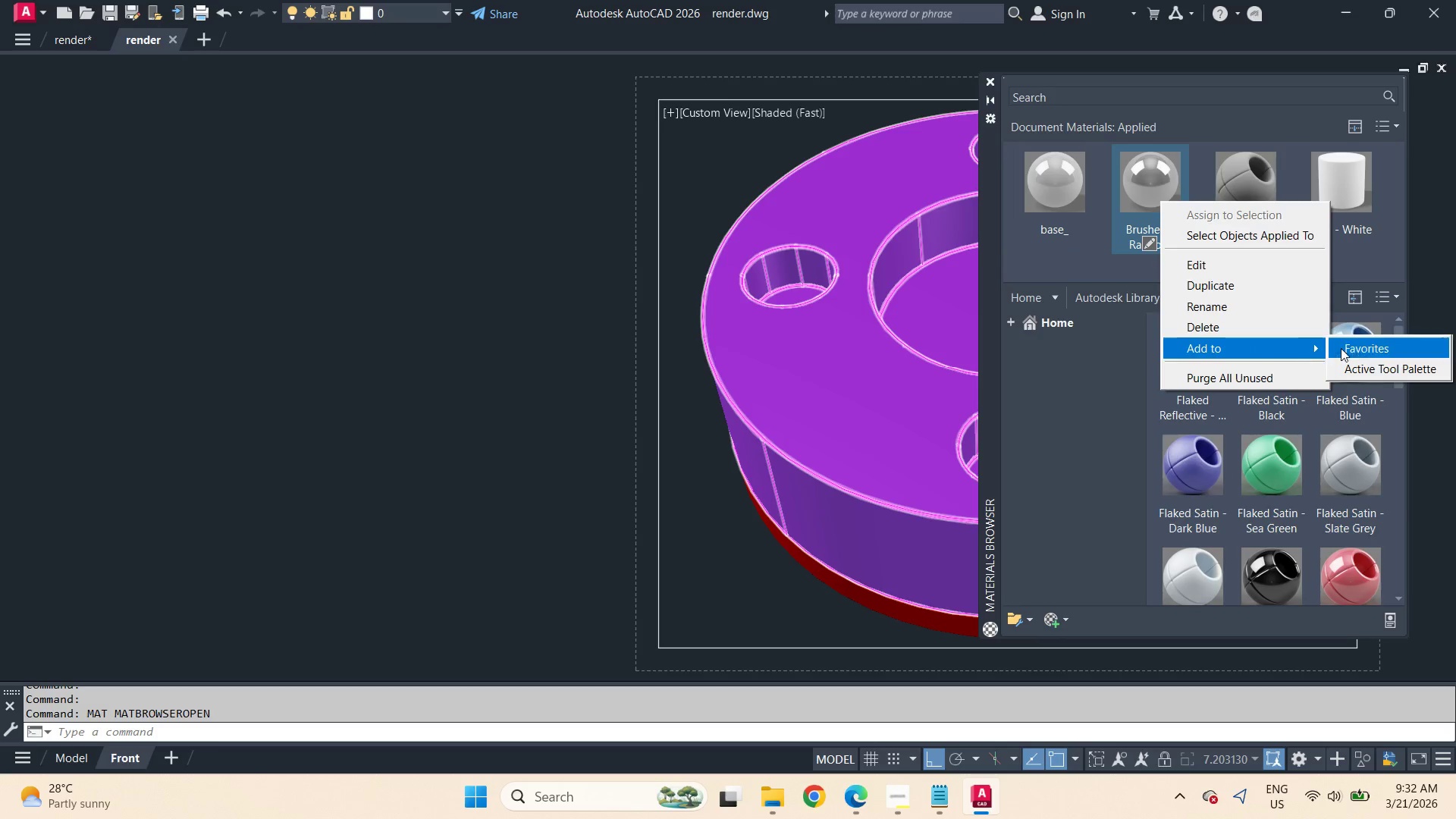 
left_click([1359, 350])
 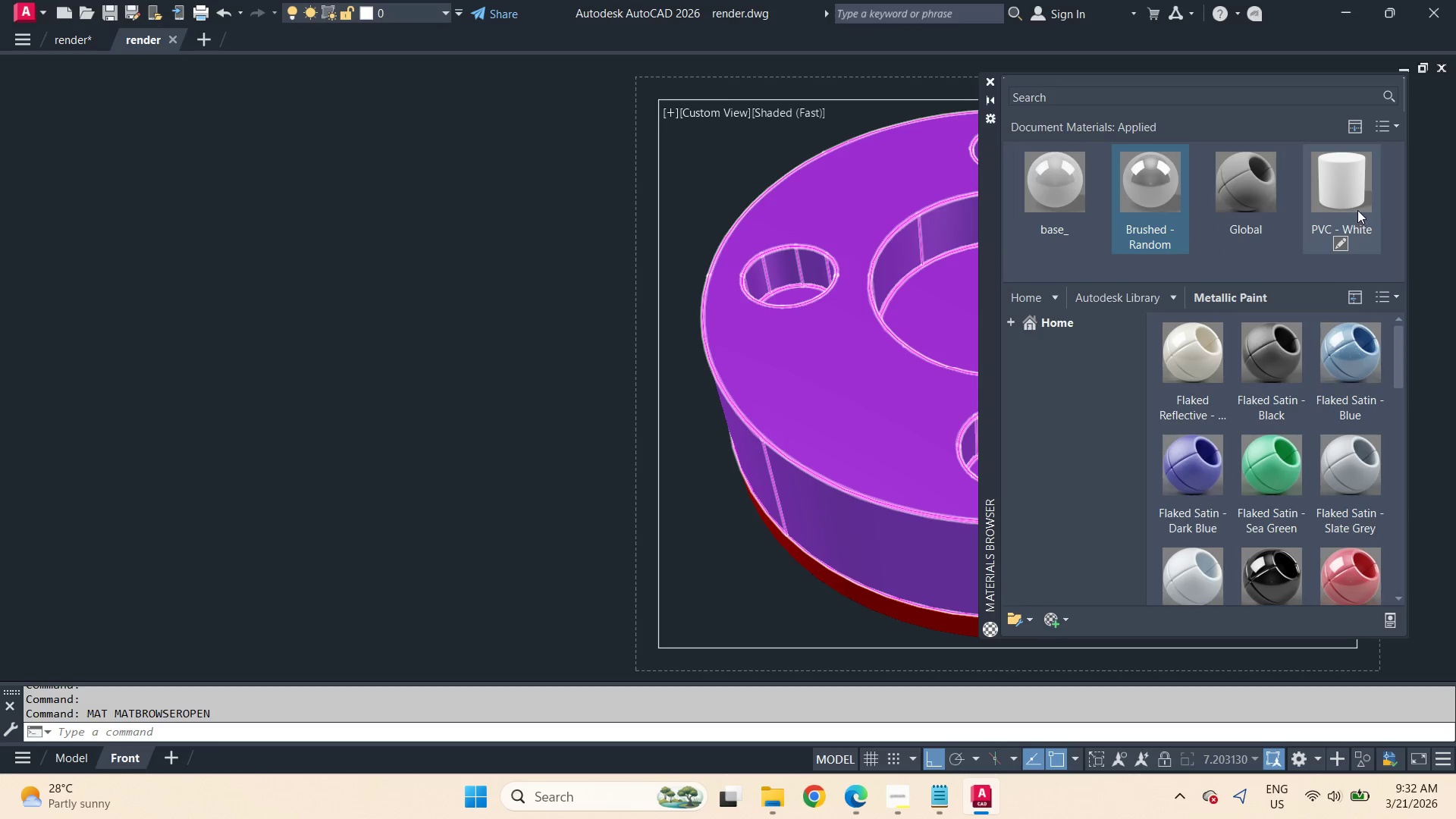 
left_click([1357, 210])
 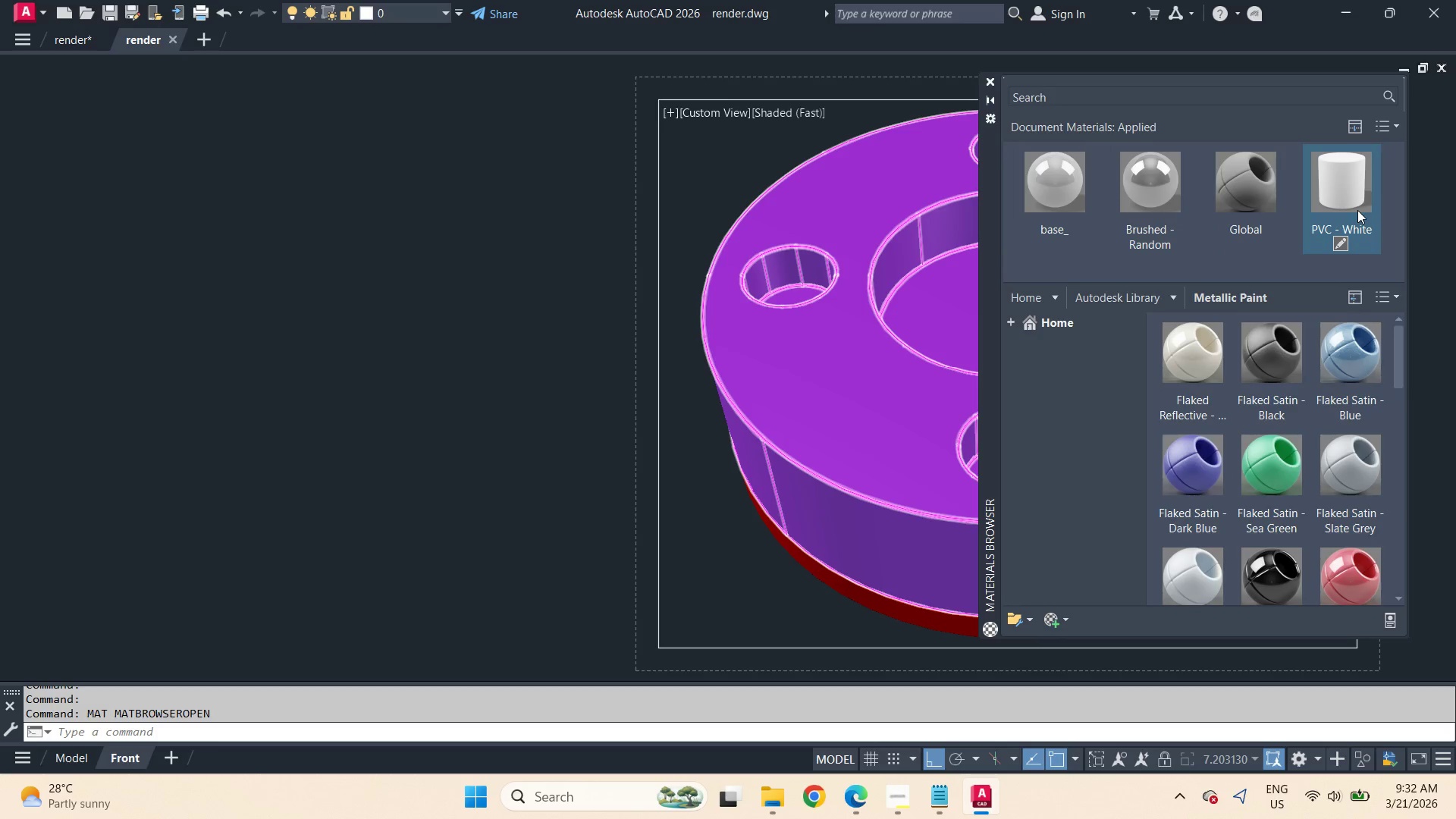 
right_click([1357, 210])
 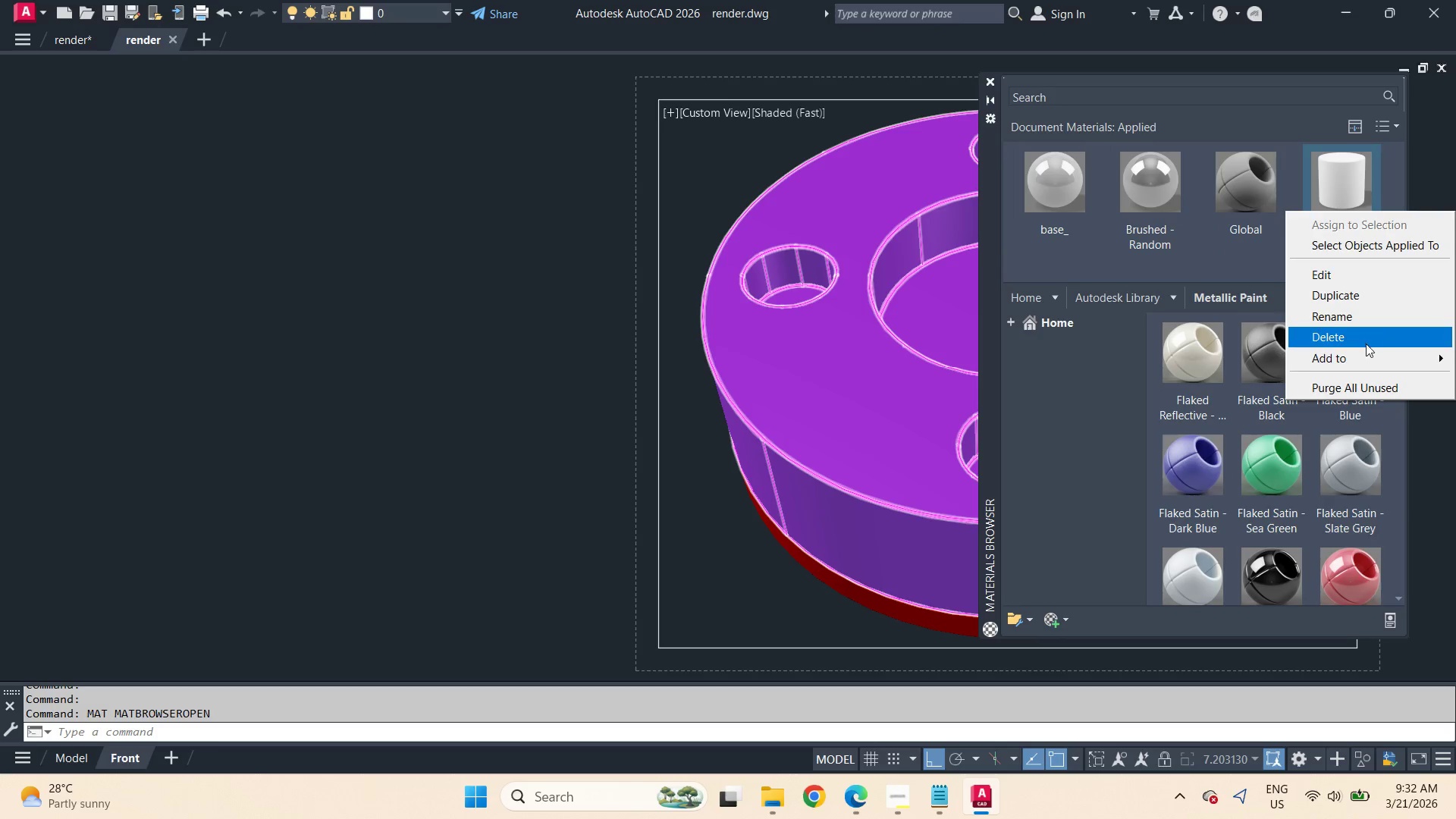 
left_click([1365, 354])
 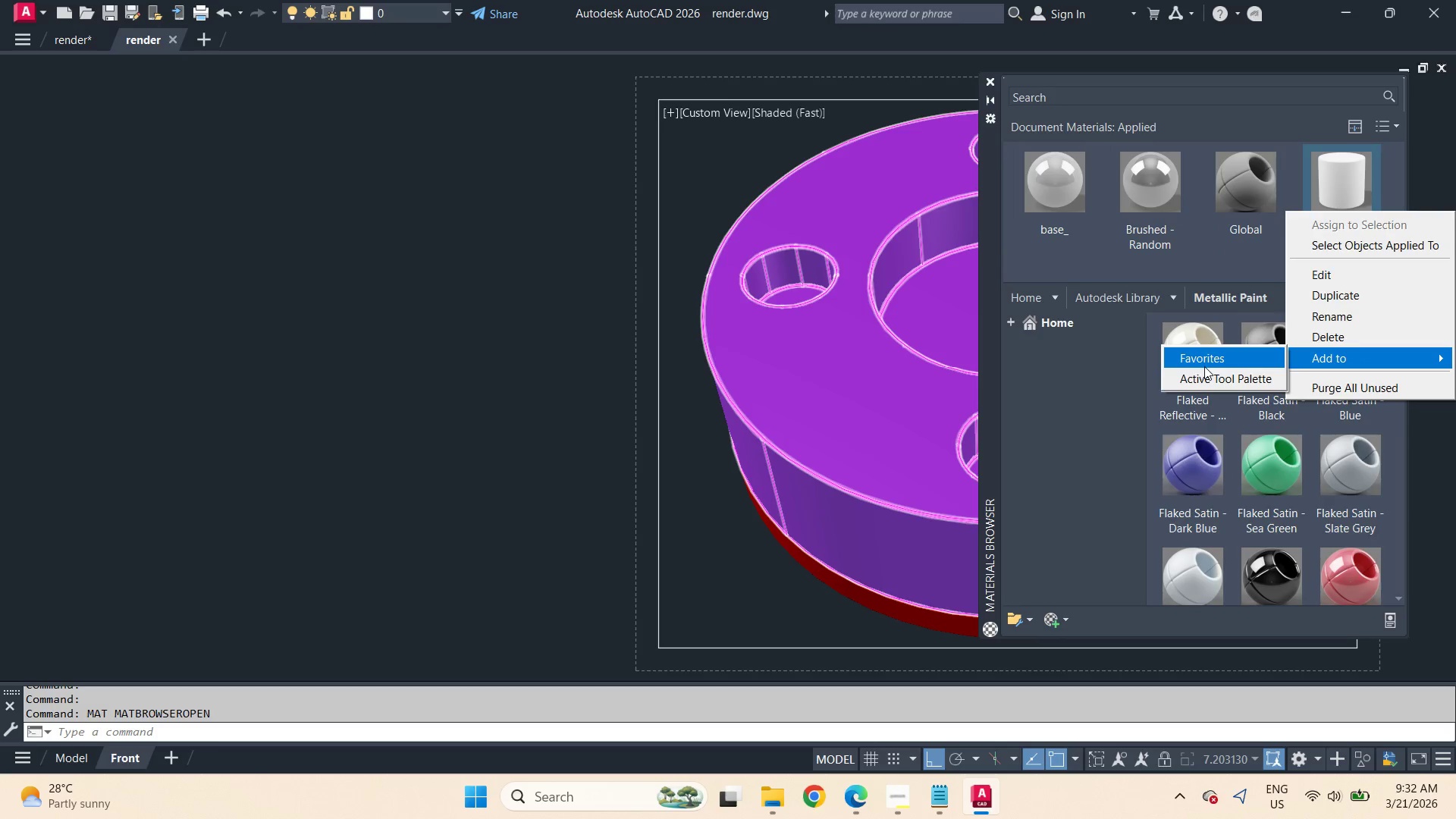 
left_click([1204, 366])
 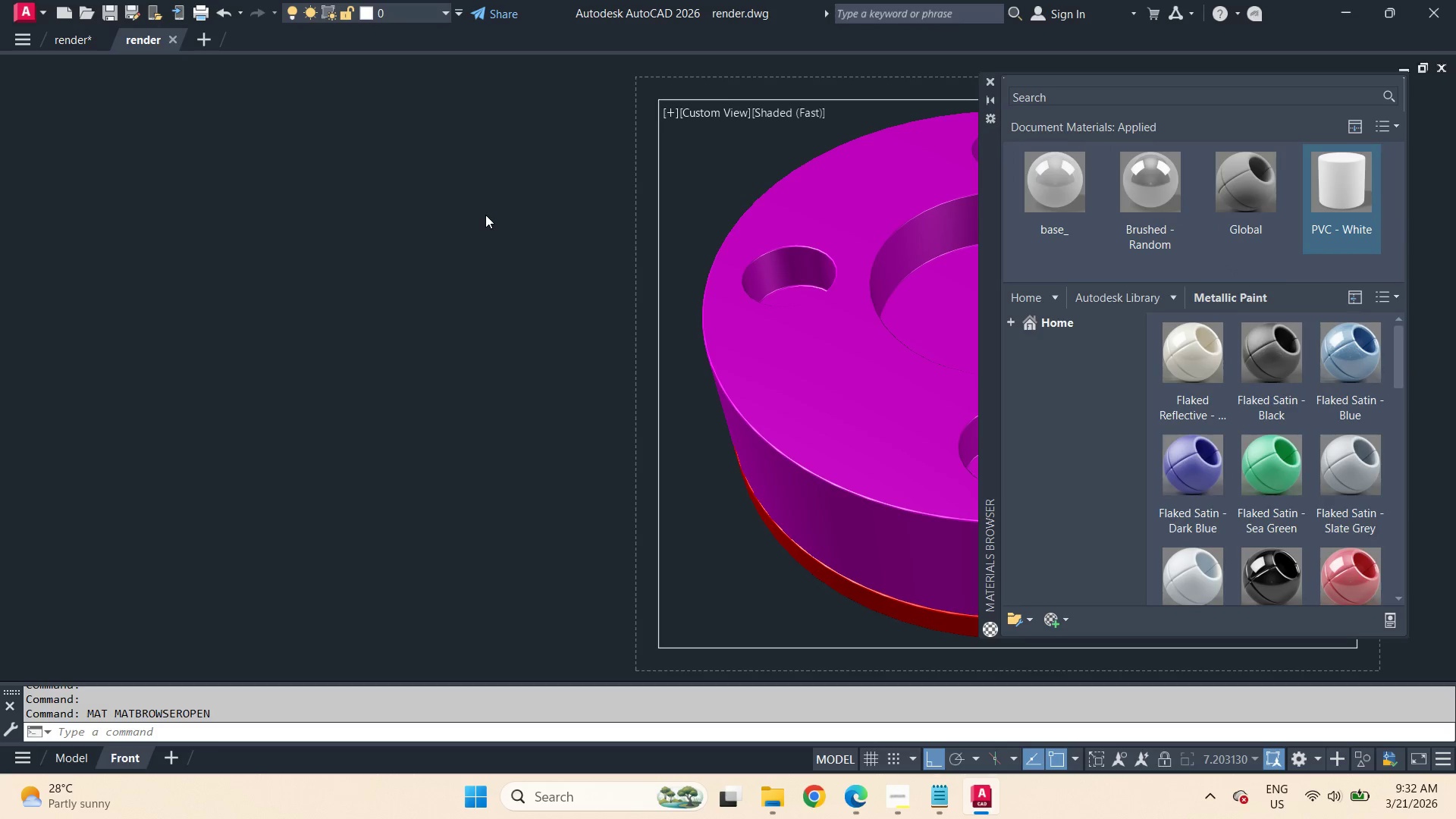 
left_click([485, 215])
 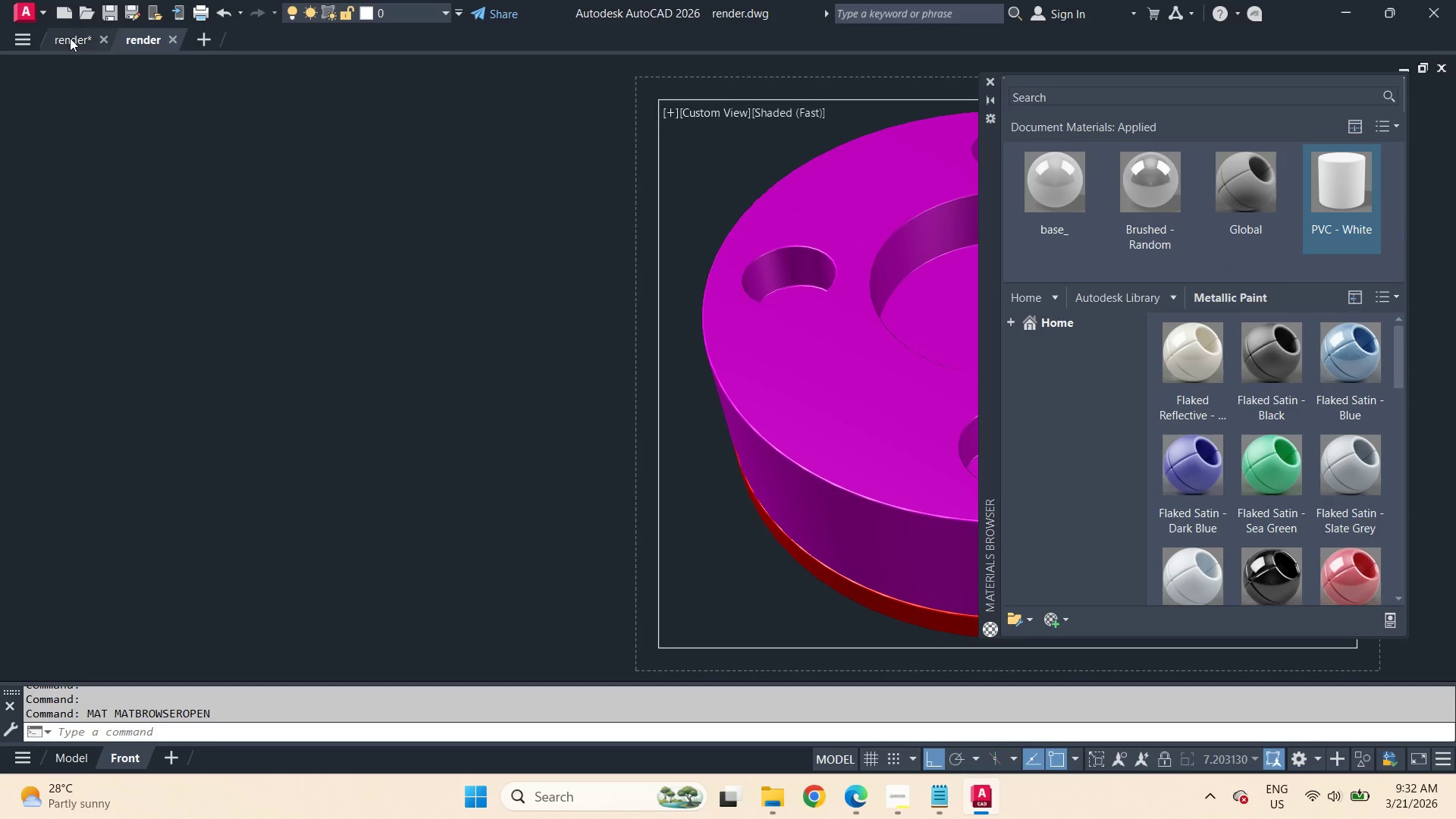 
left_click([69, 37])
 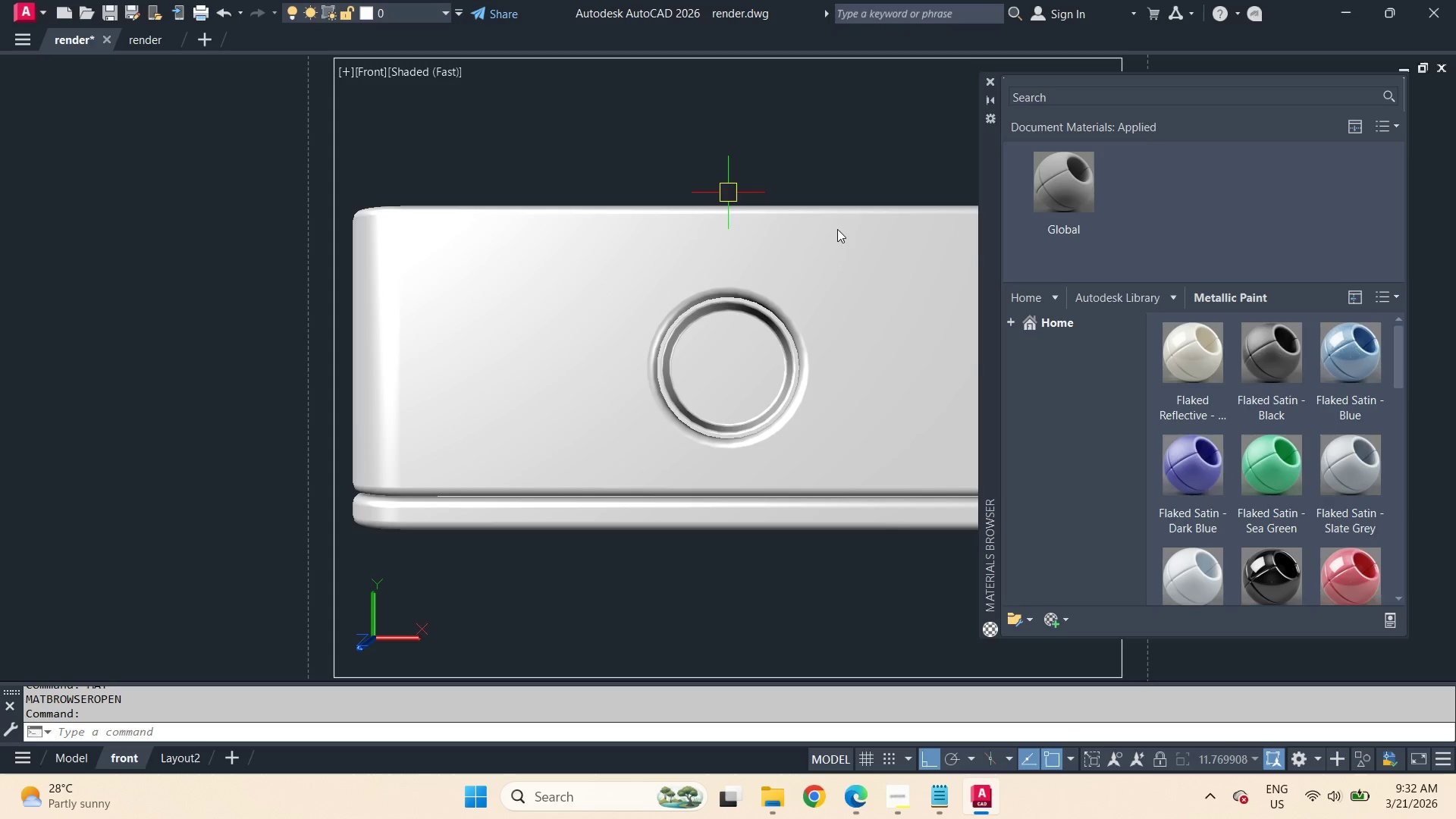 
left_click([1011, 321])
 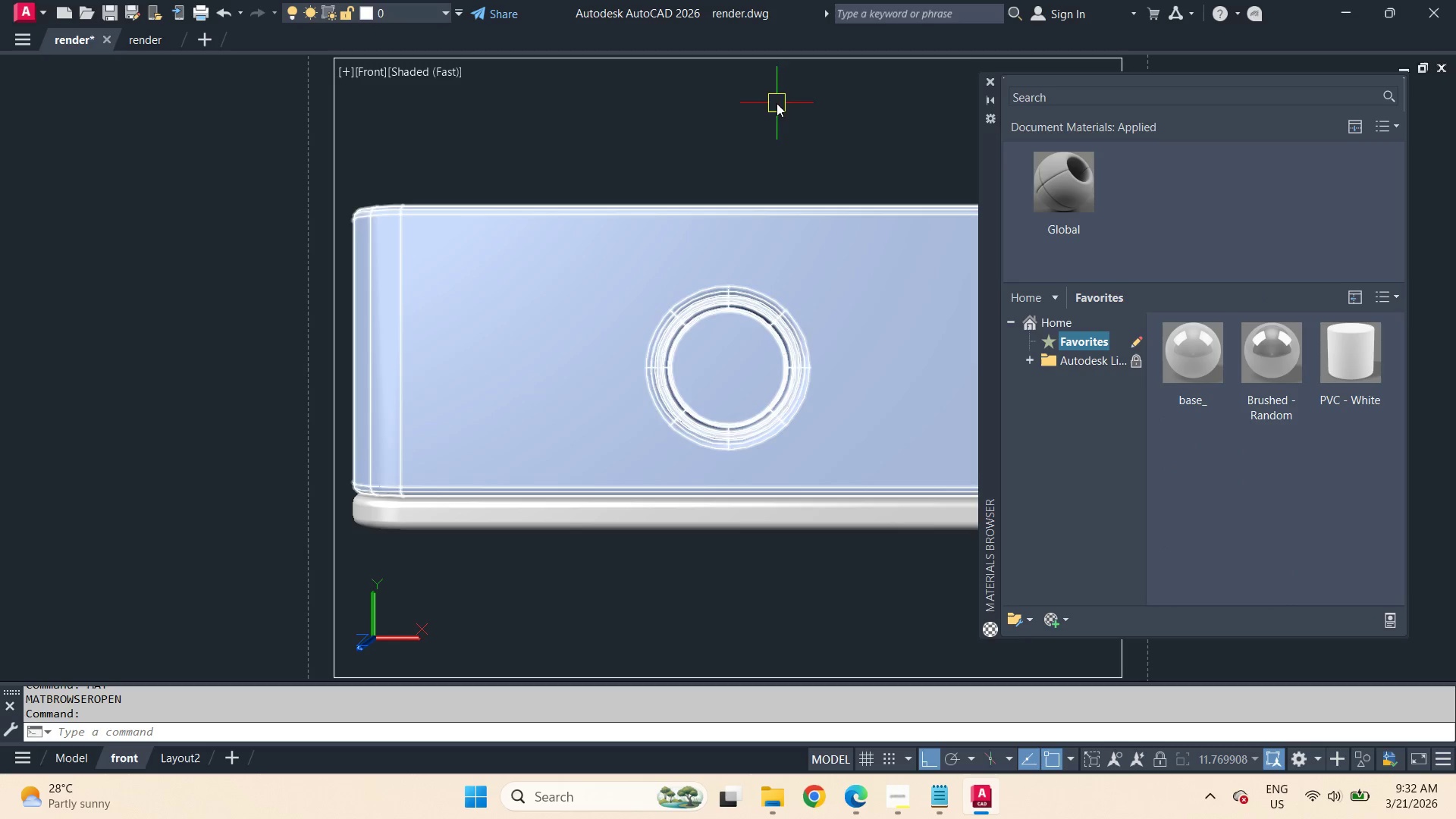 
left_click([177, 36])
 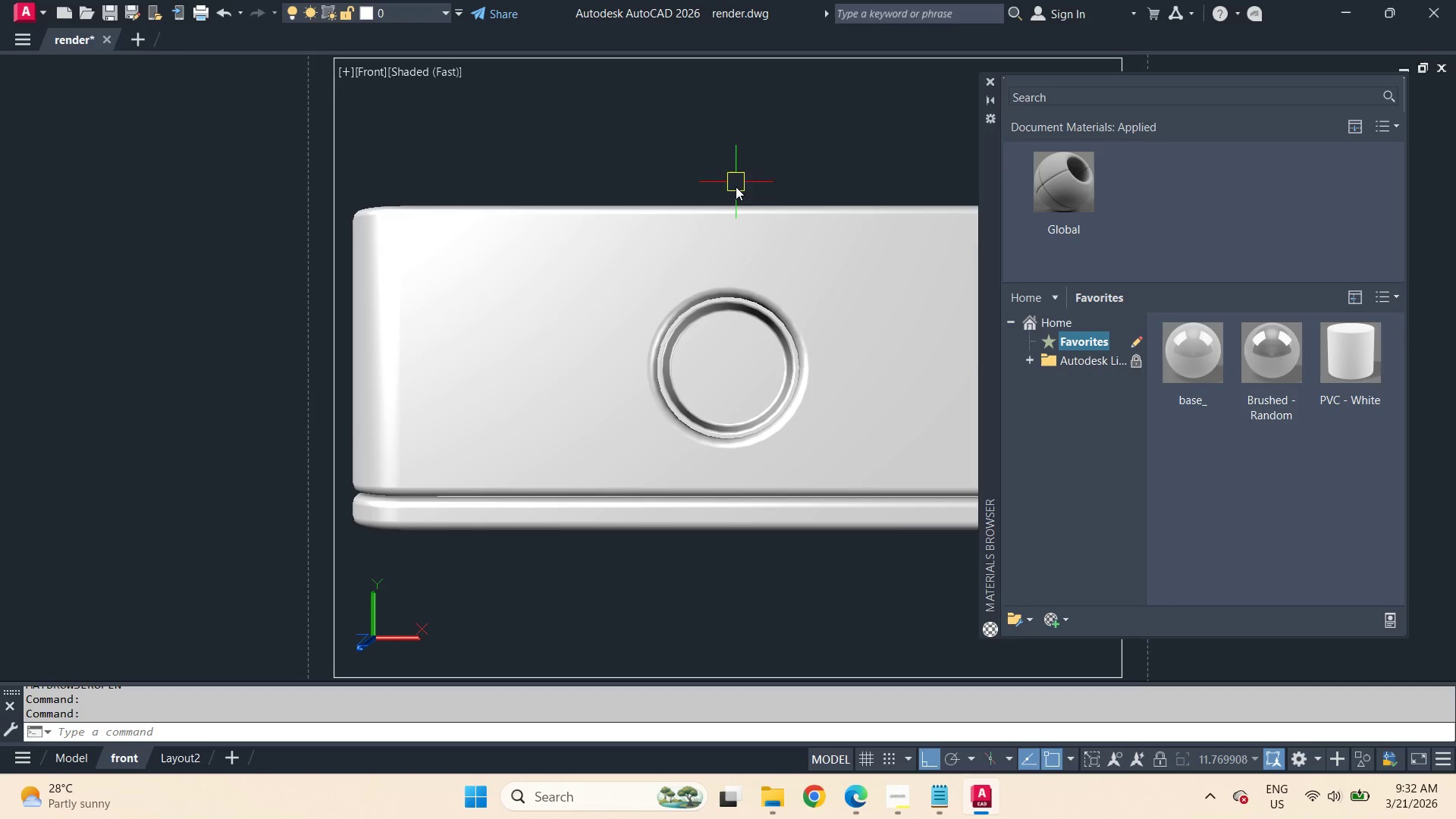 
left_click([736, 212])
 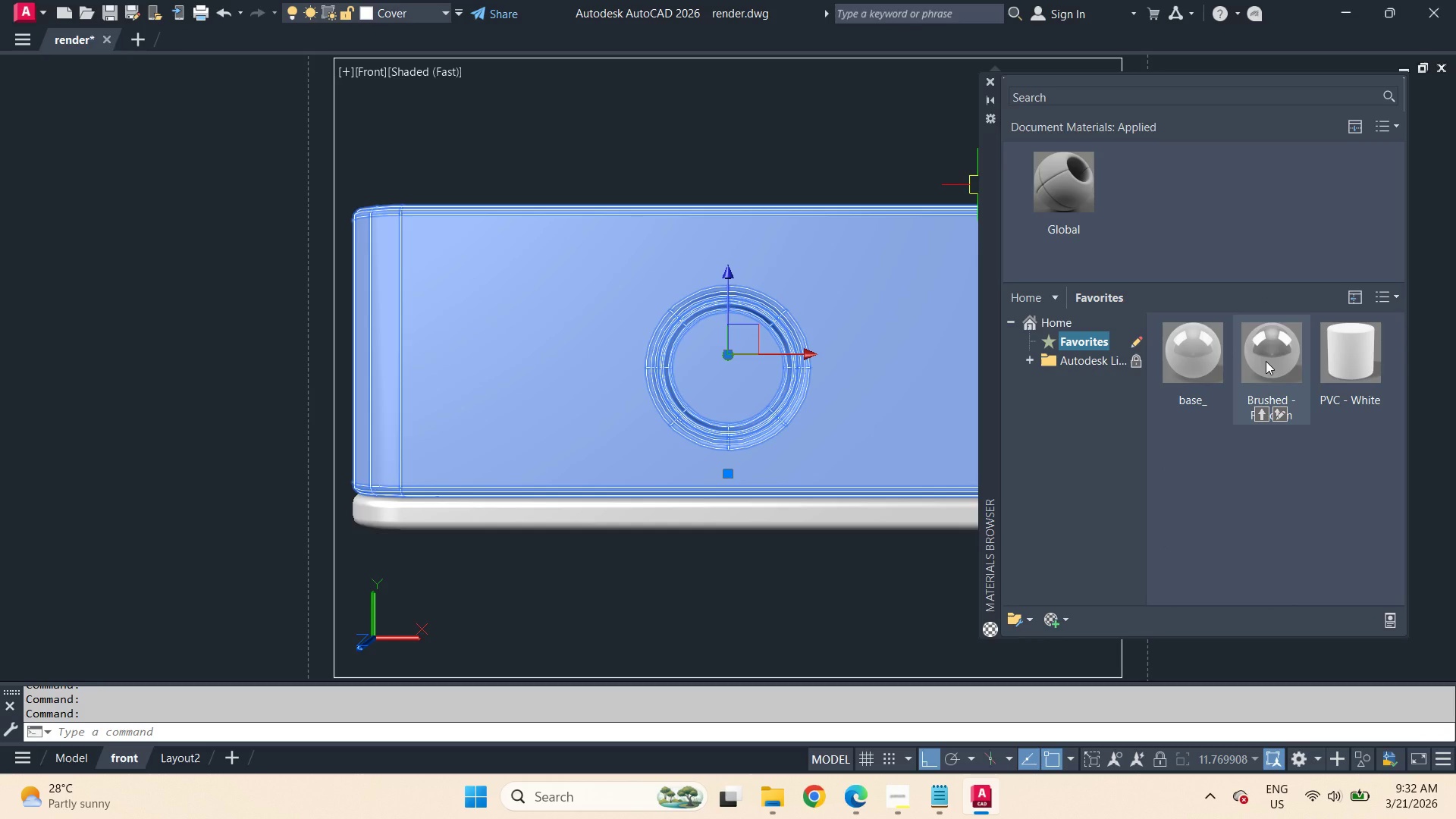 
right_click([1266, 361])
 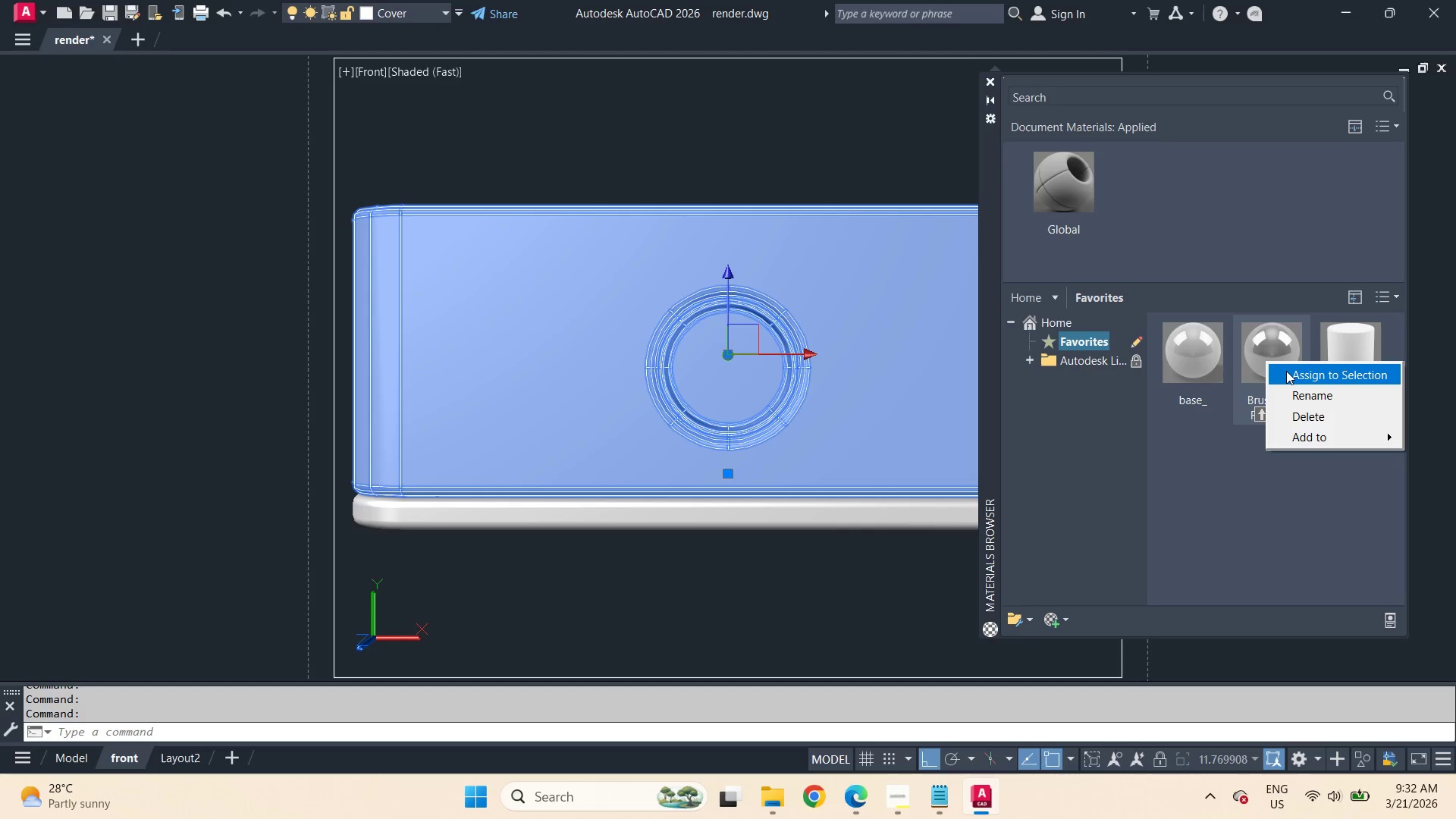 
left_click([1286, 371])
 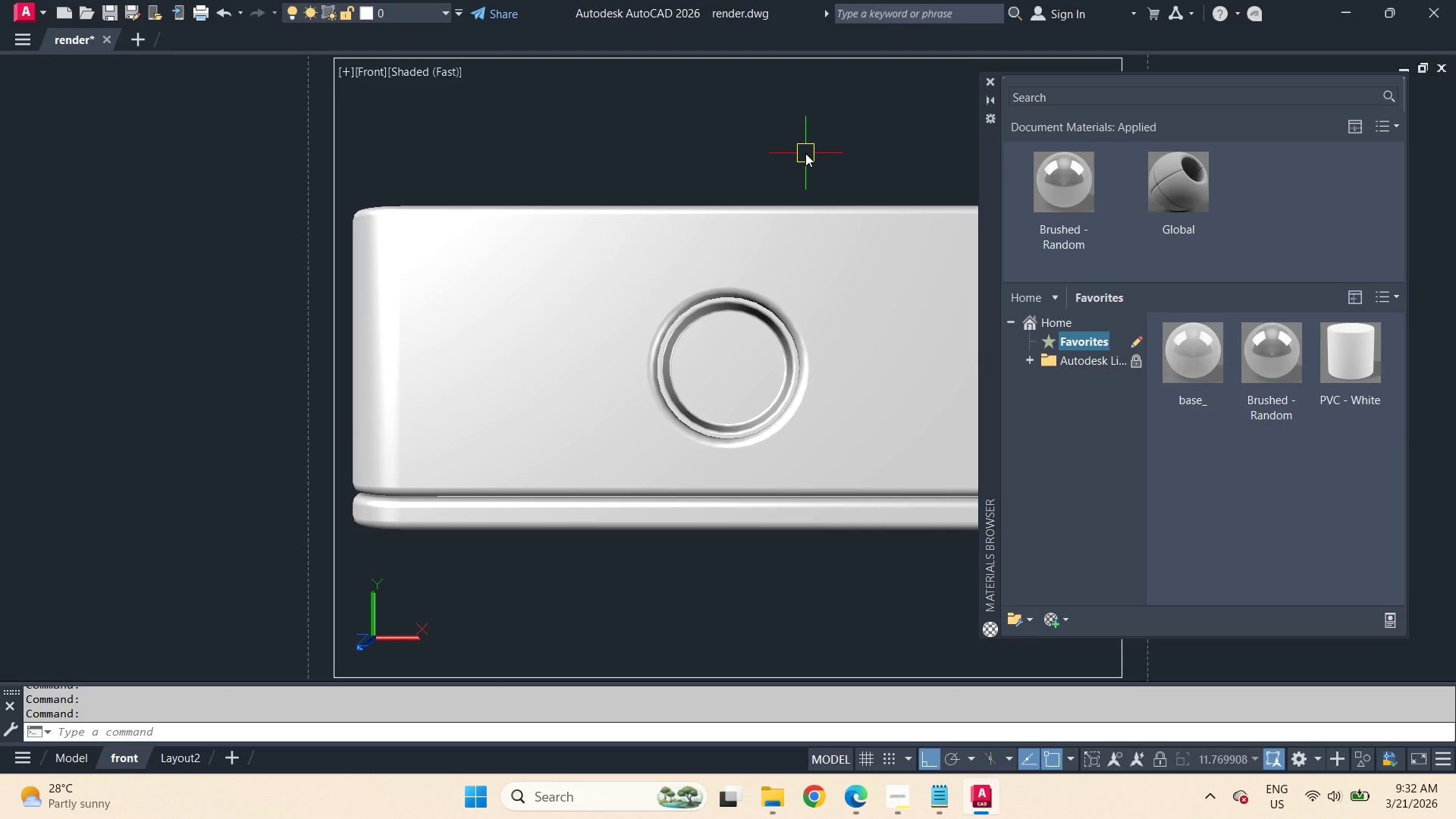 
double_click([689, 140])
 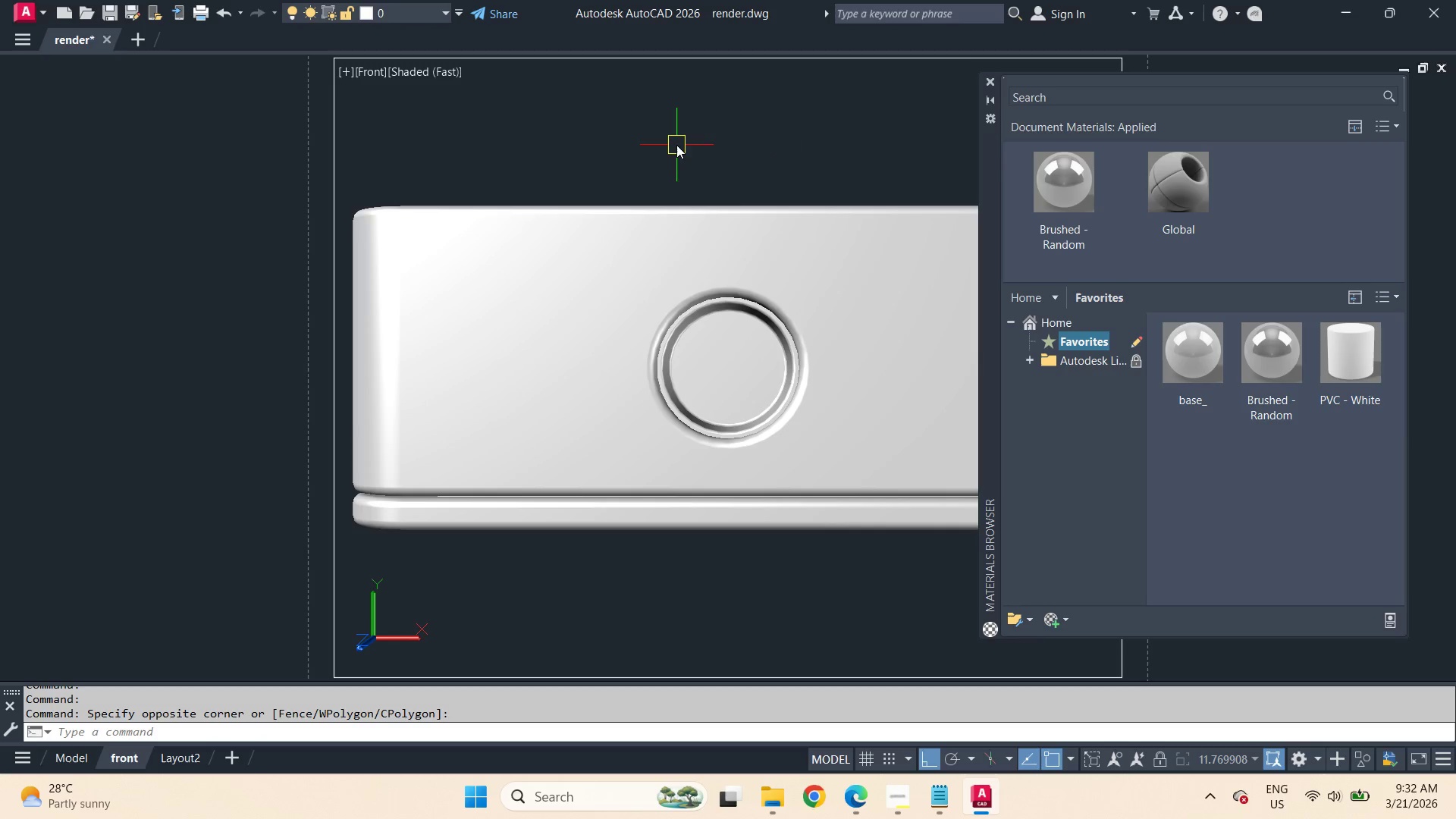 
type(ren)
key(Escape)
 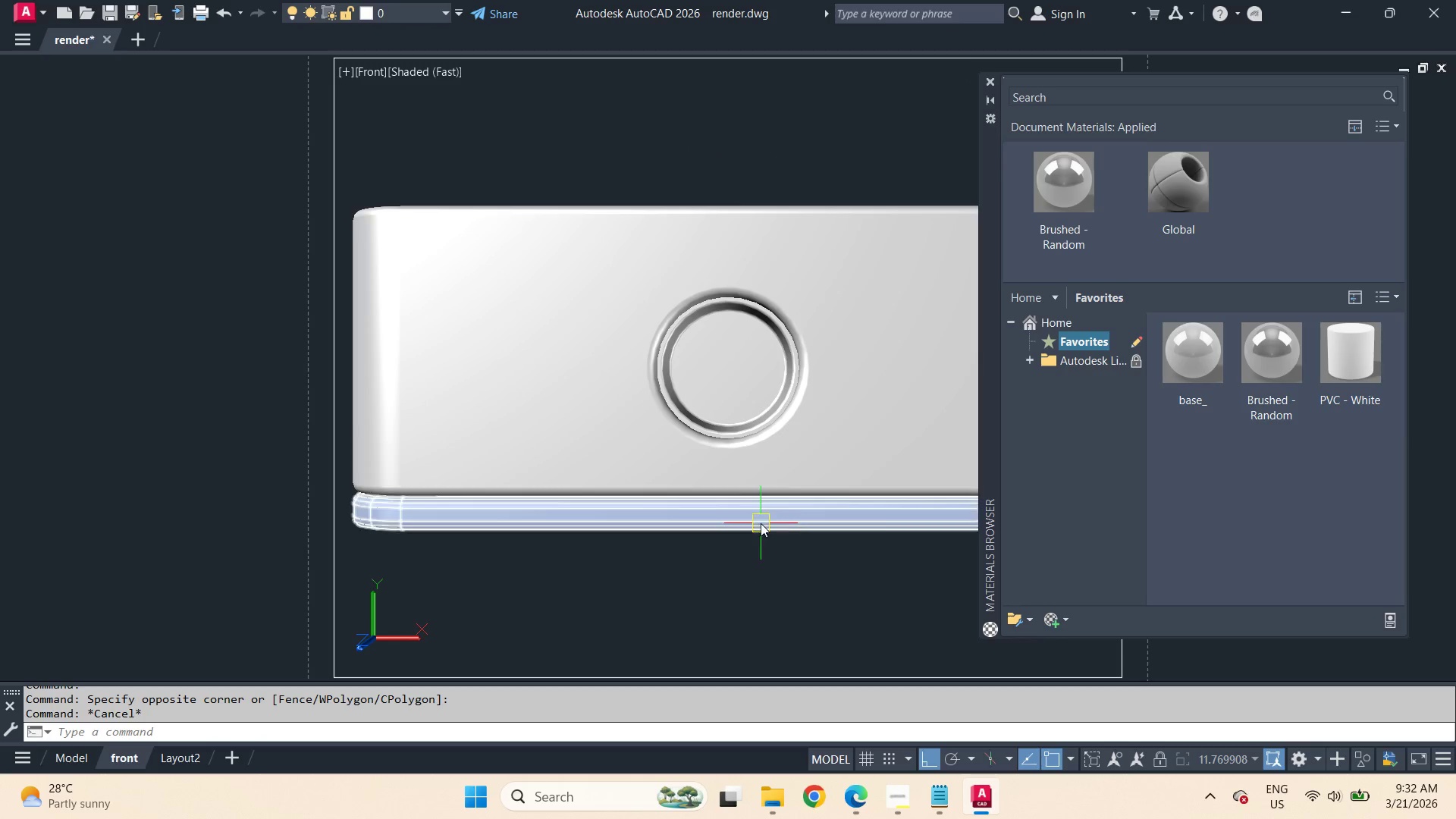 
left_click([761, 519])
 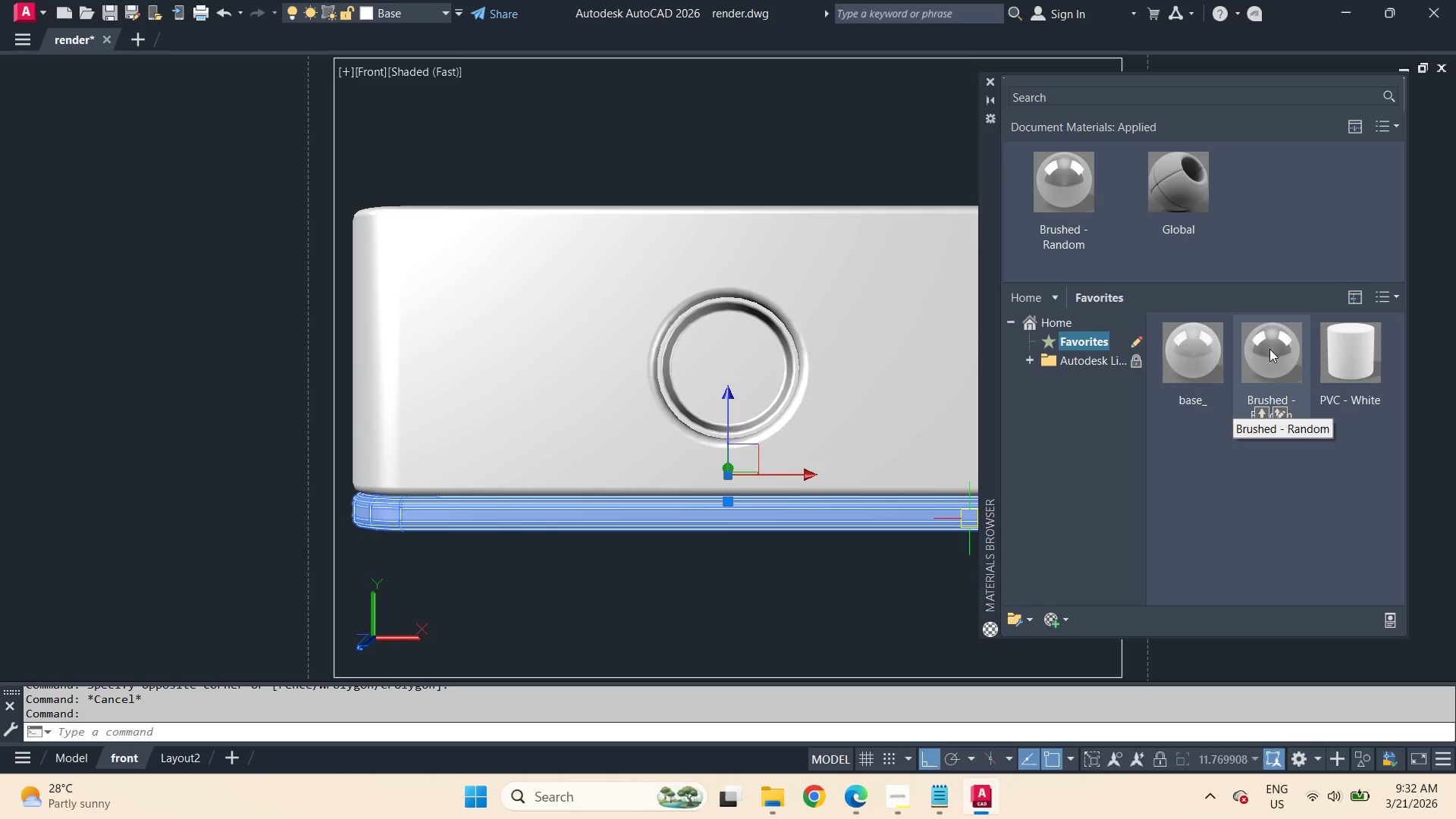 
wait(6.59)
 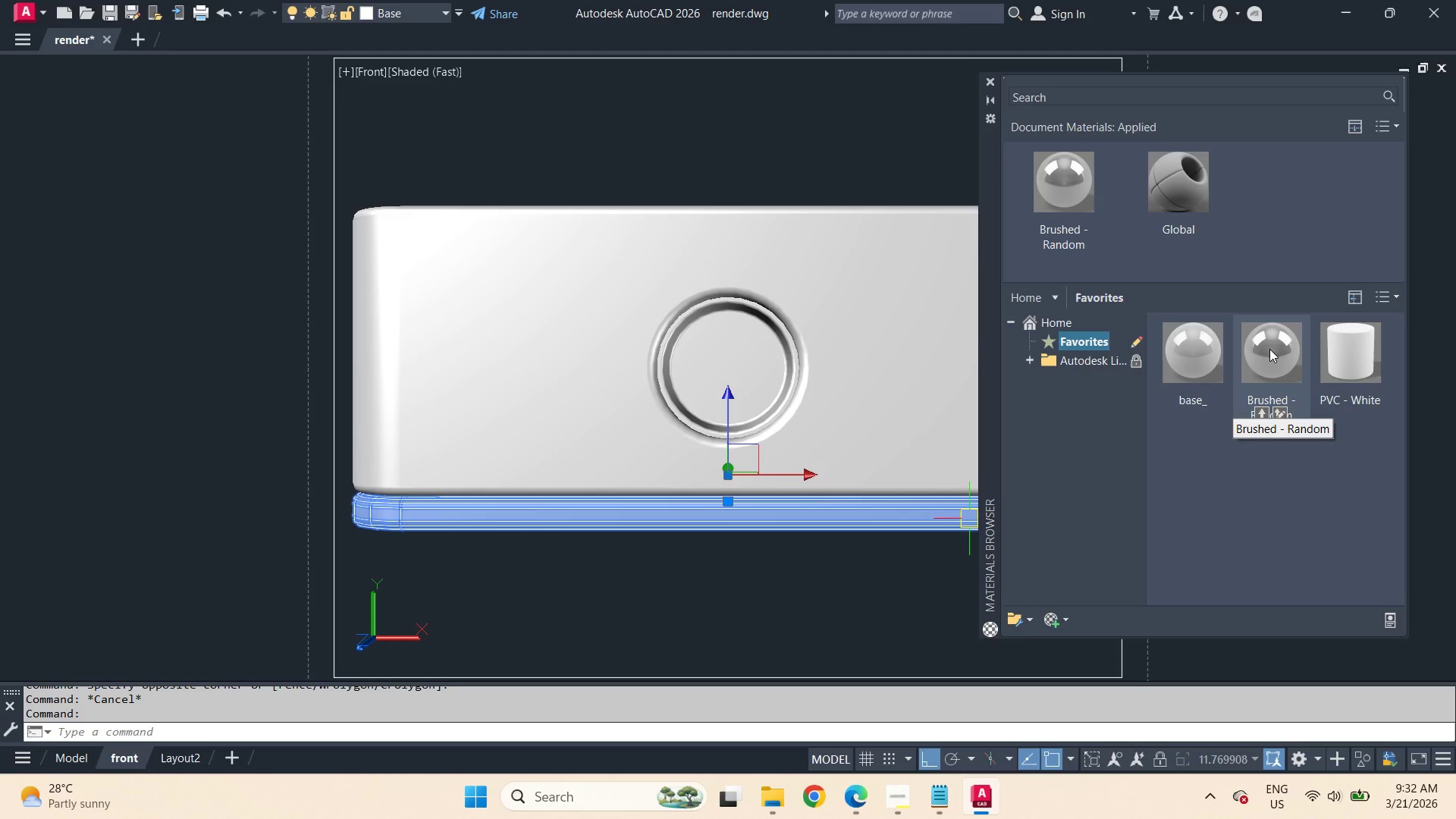 
right_click([1269, 349])
 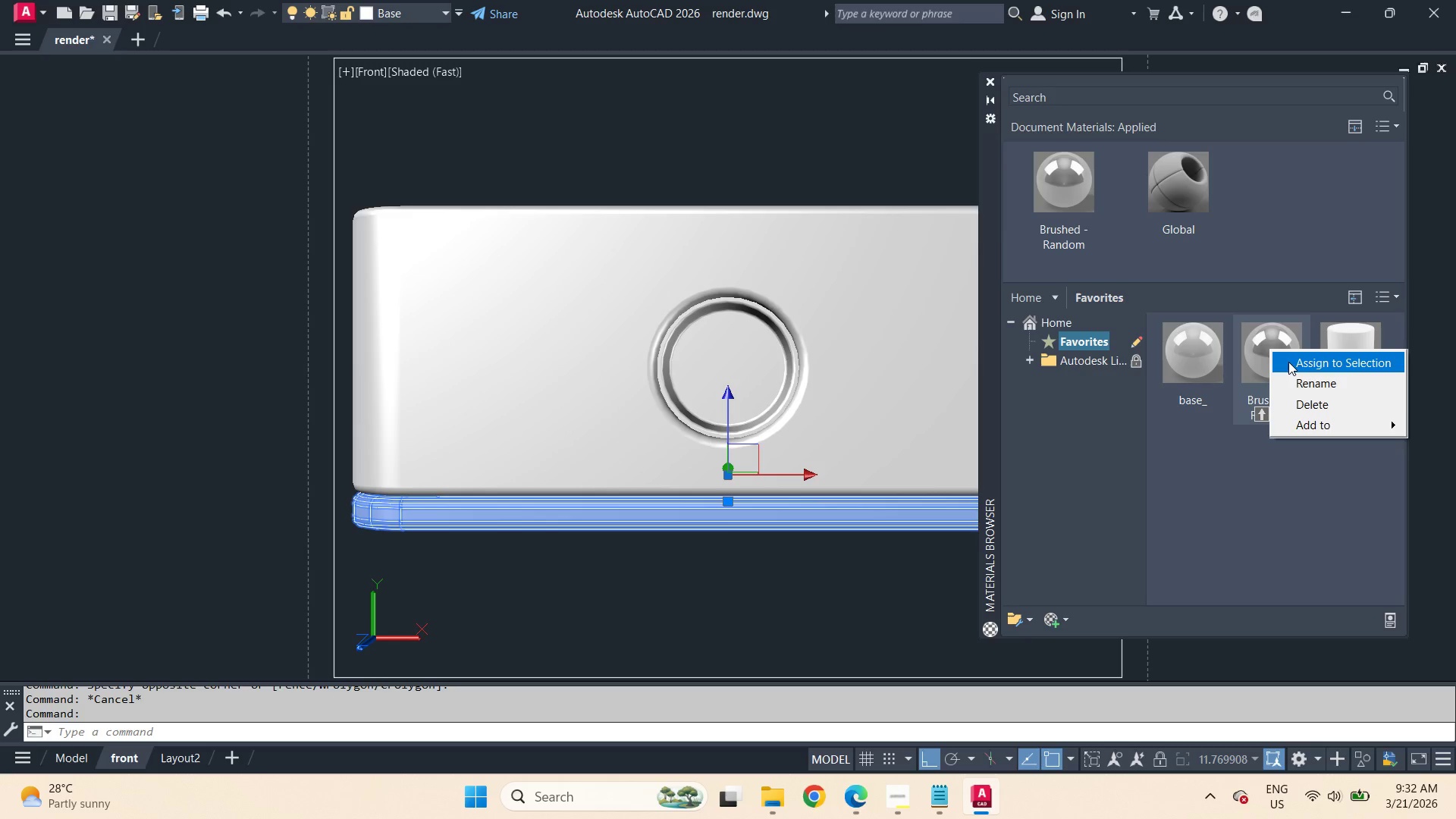 
left_click([1288, 362])
 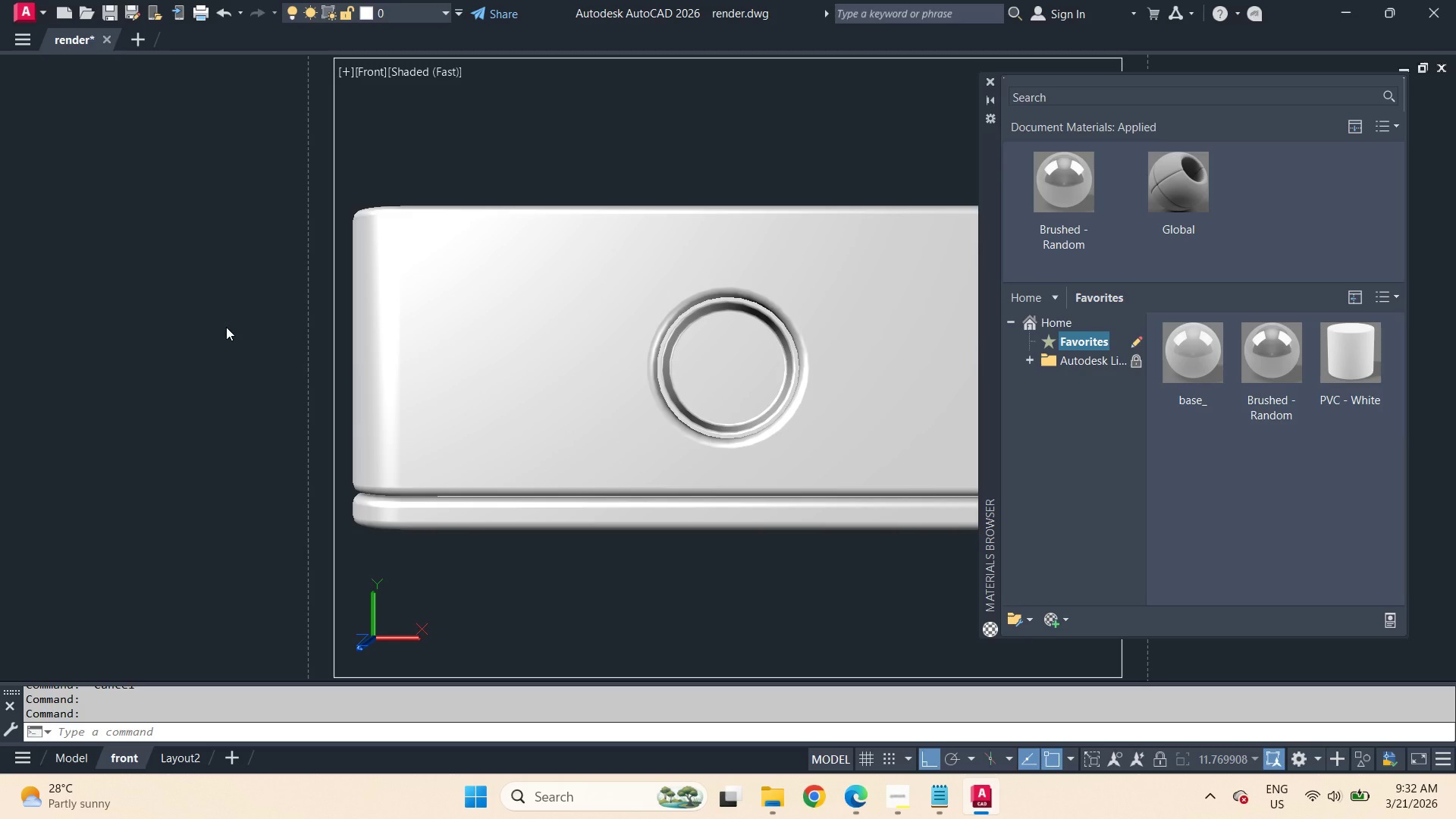 
left_click([226, 327])
 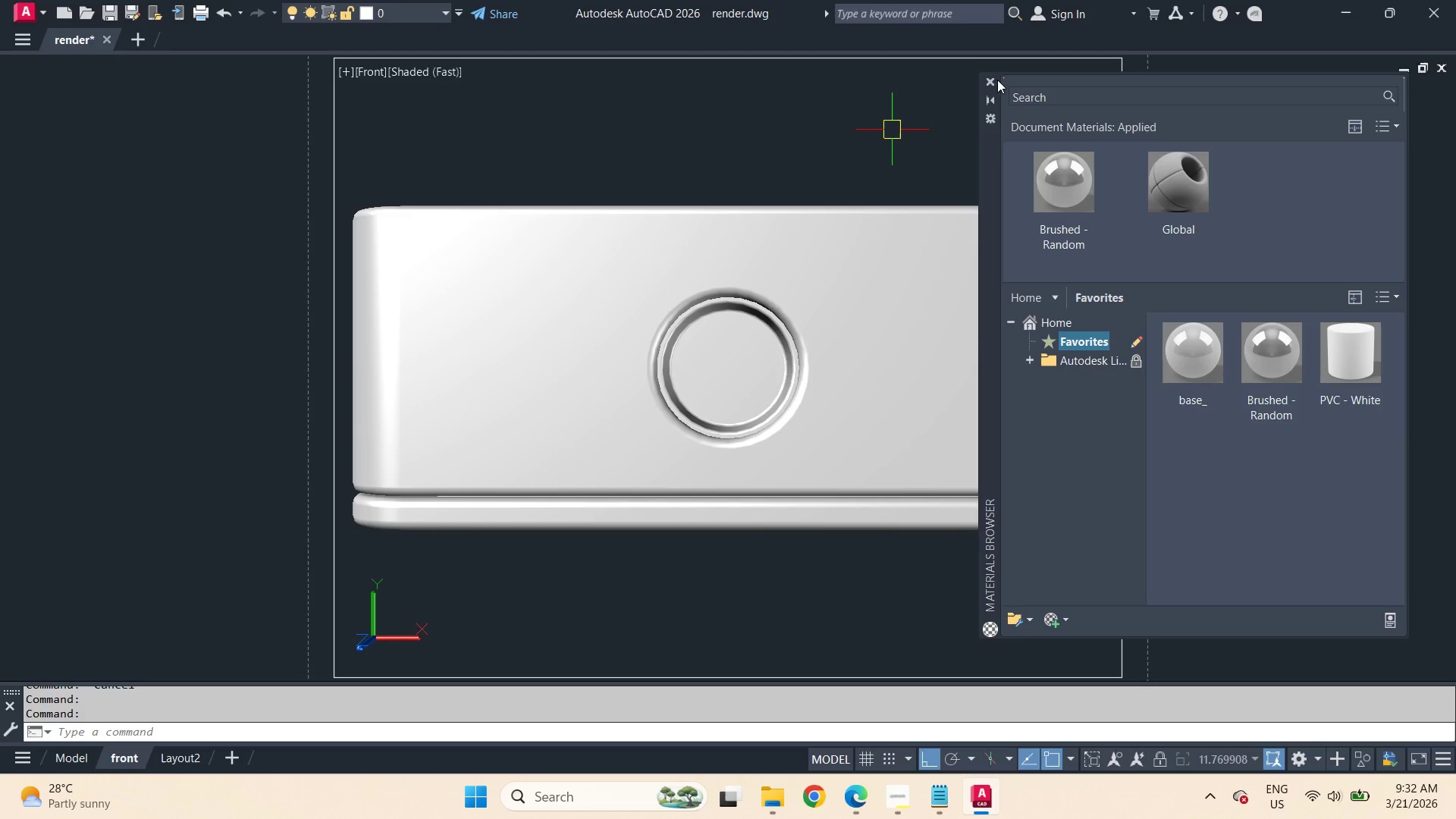 
left_click([994, 78])
 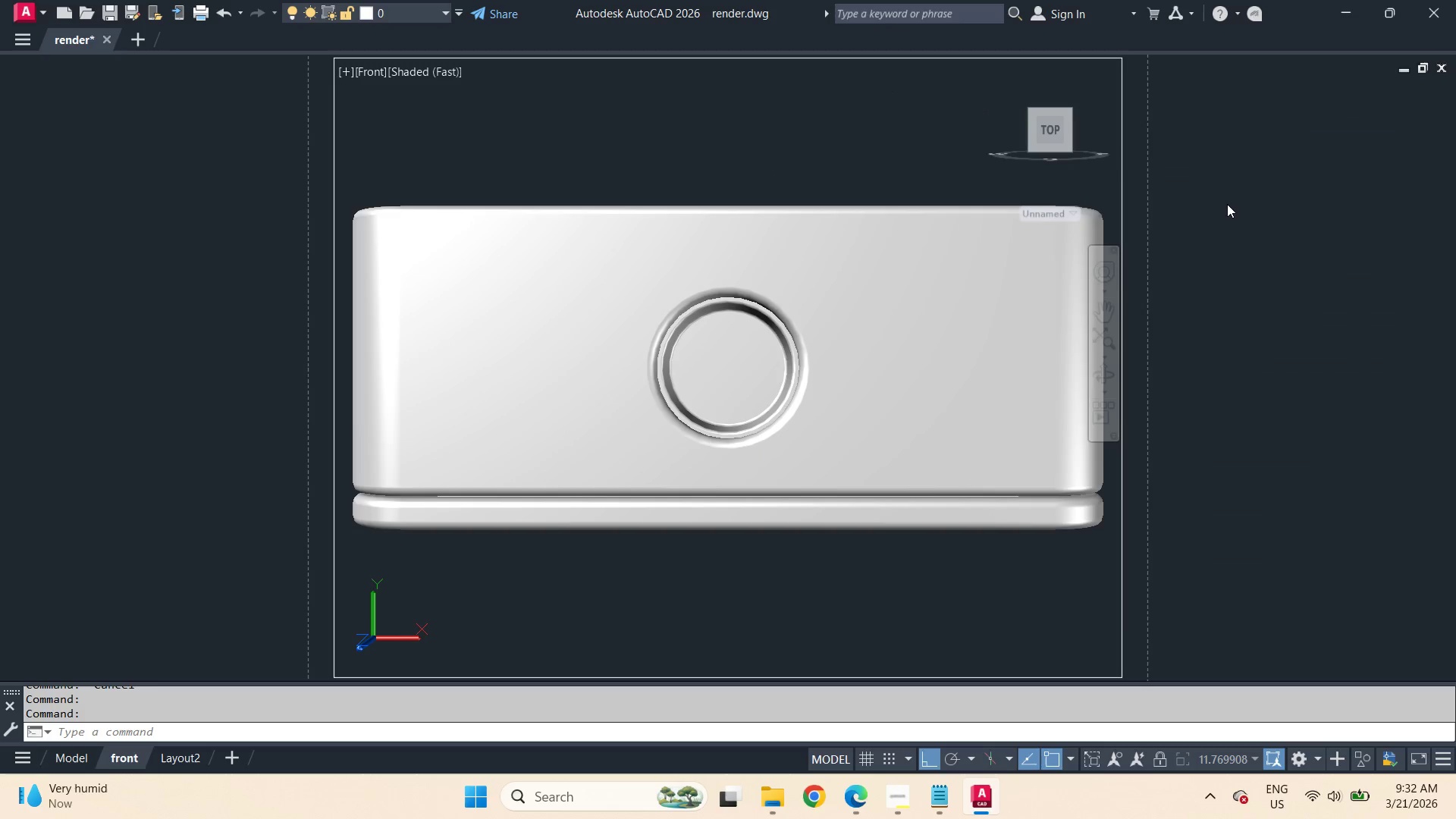 
scroll: coordinate [1227, 209], scroll_direction: down, amount: 1.0
 